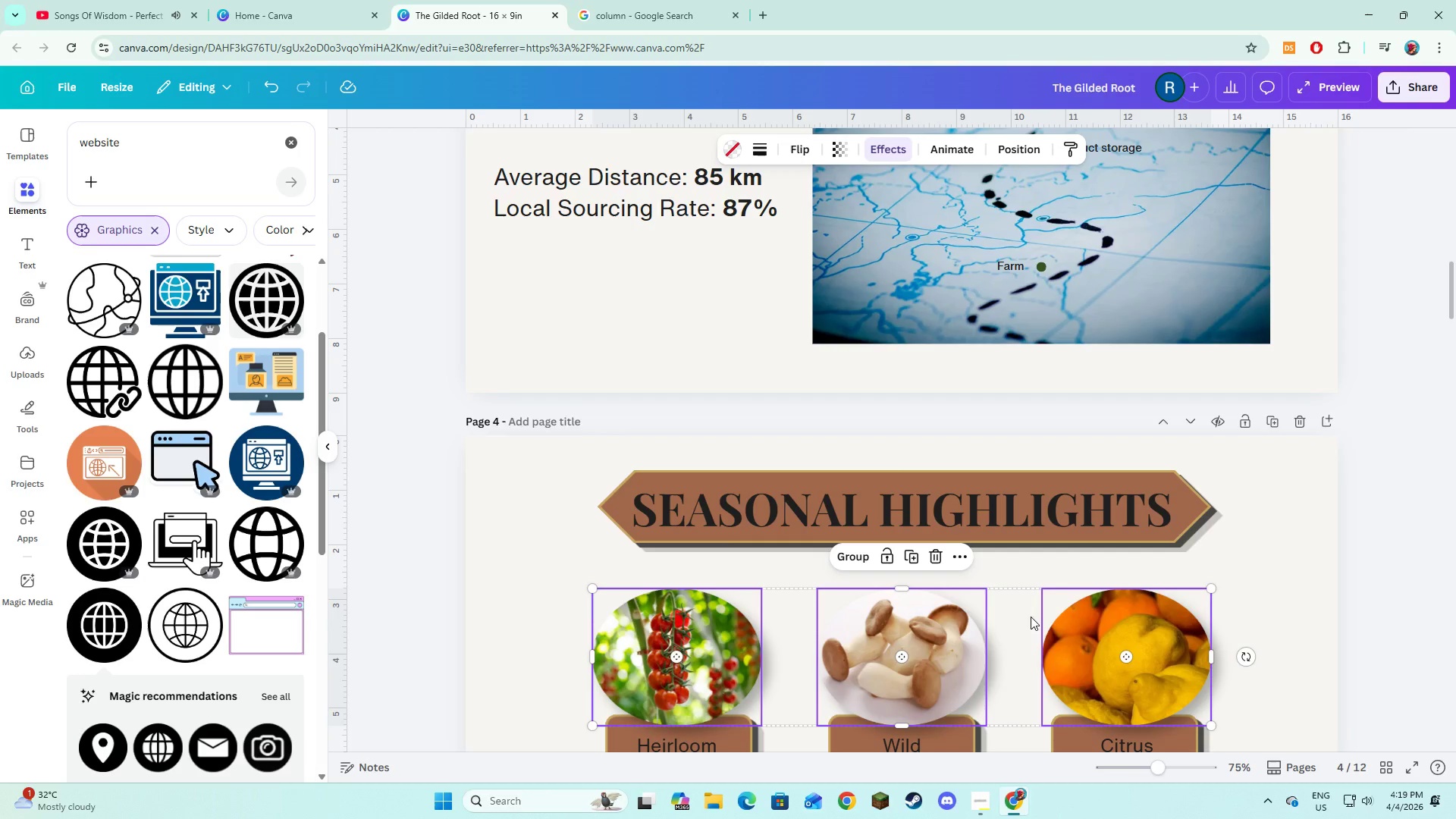 
key(Shift+ShiftLeft)
 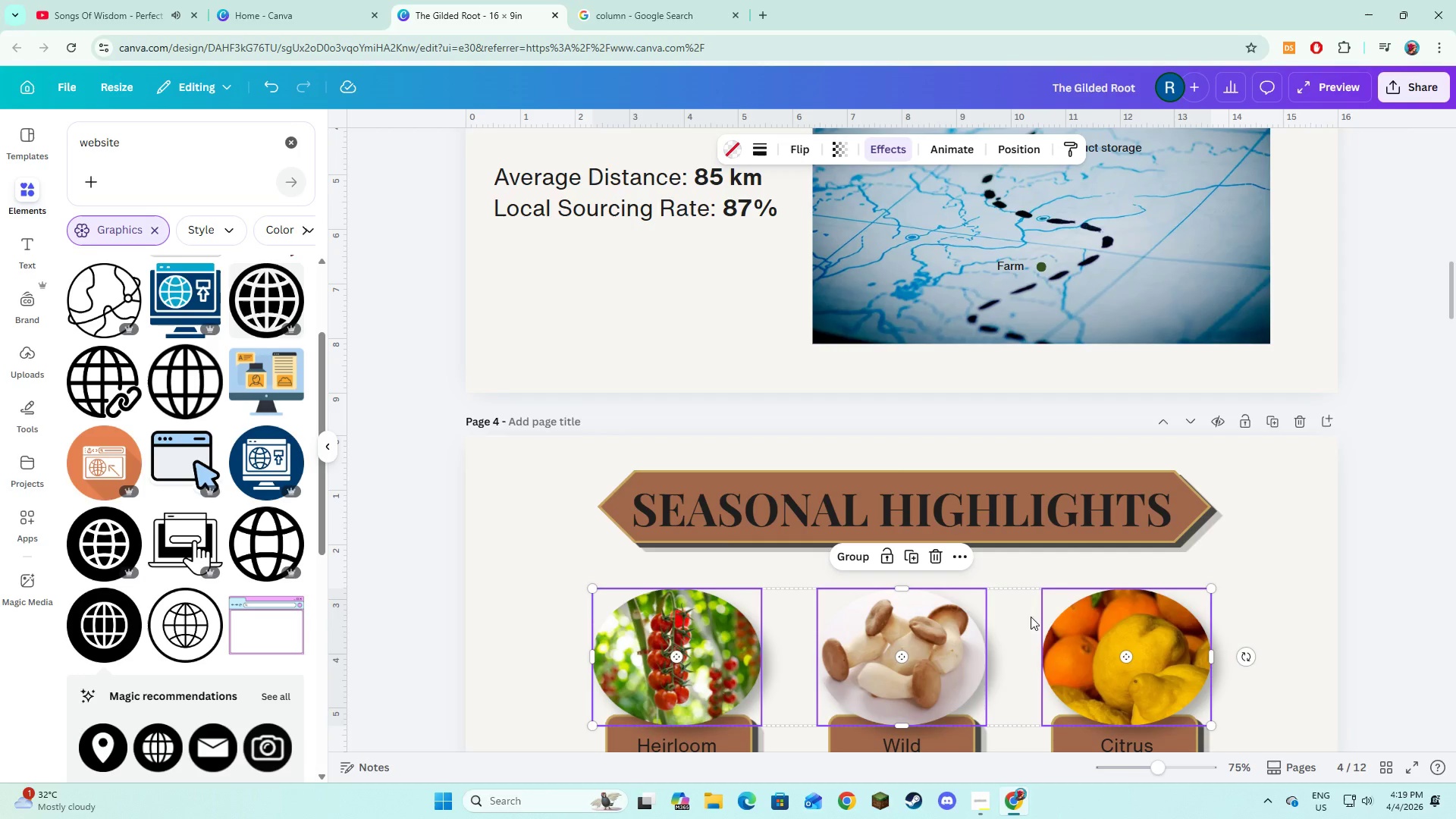 
key(Shift+ShiftLeft)
 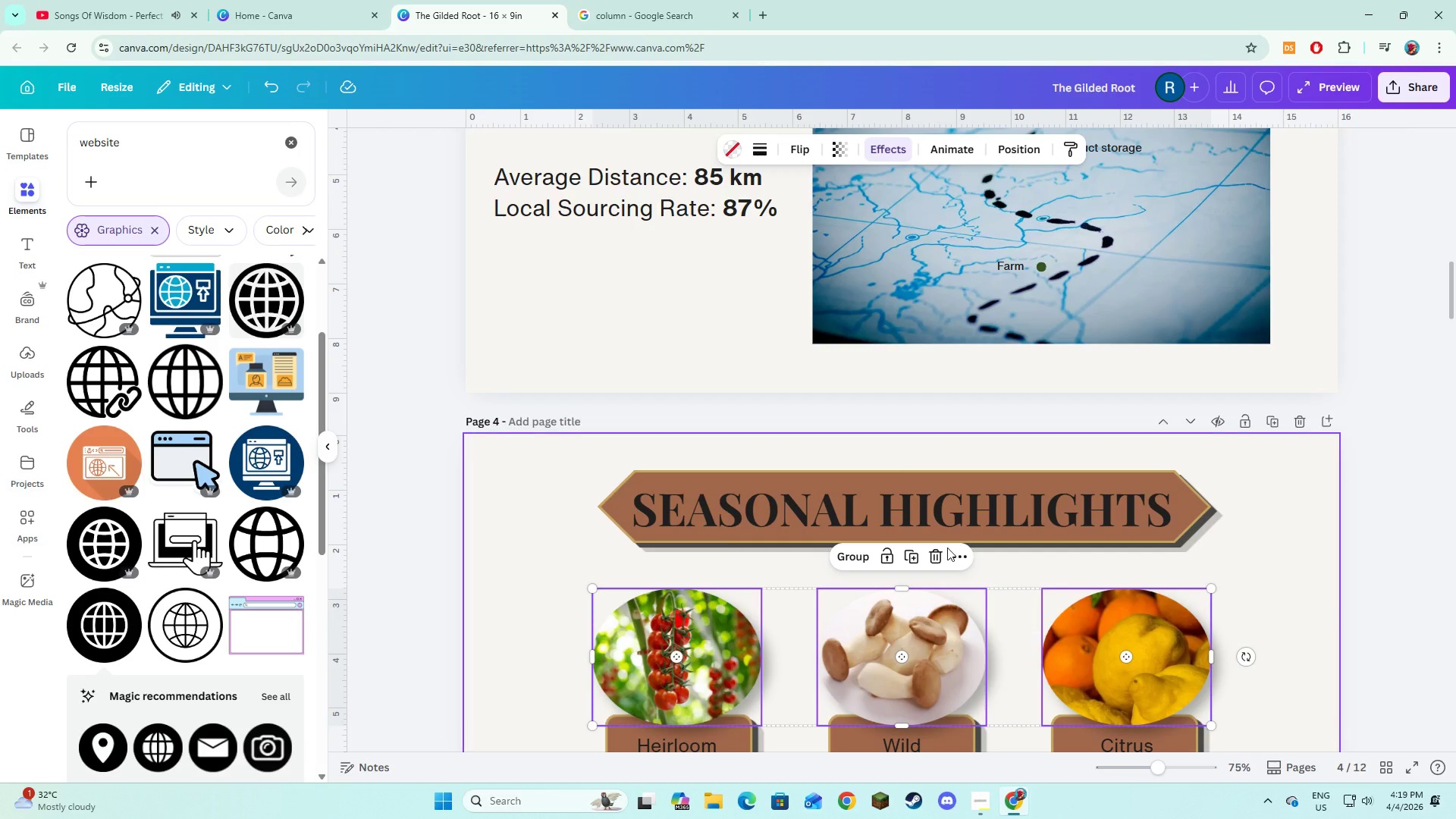 
key(Shift+ShiftLeft)
 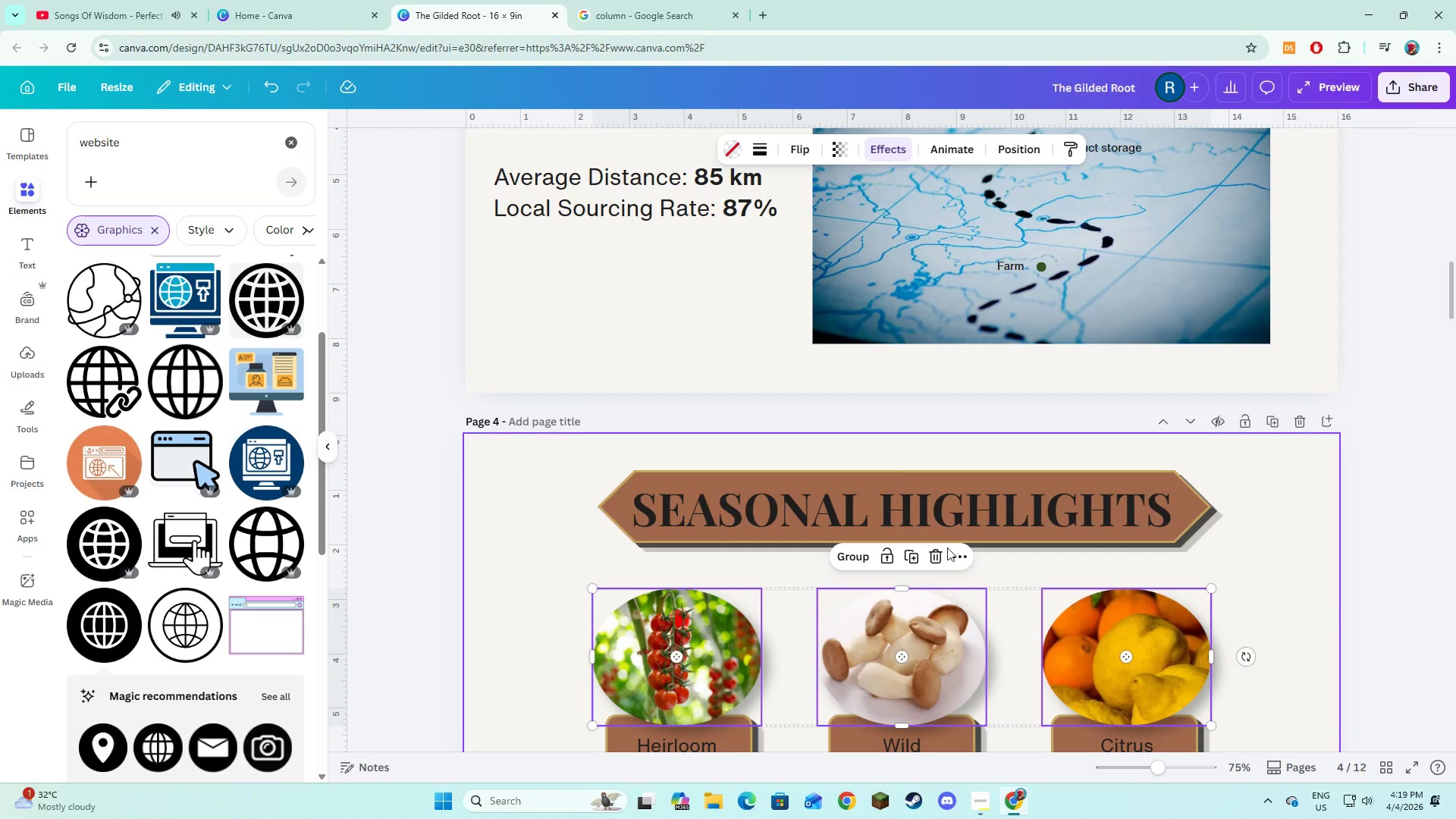 
key(Shift+ShiftLeft)
 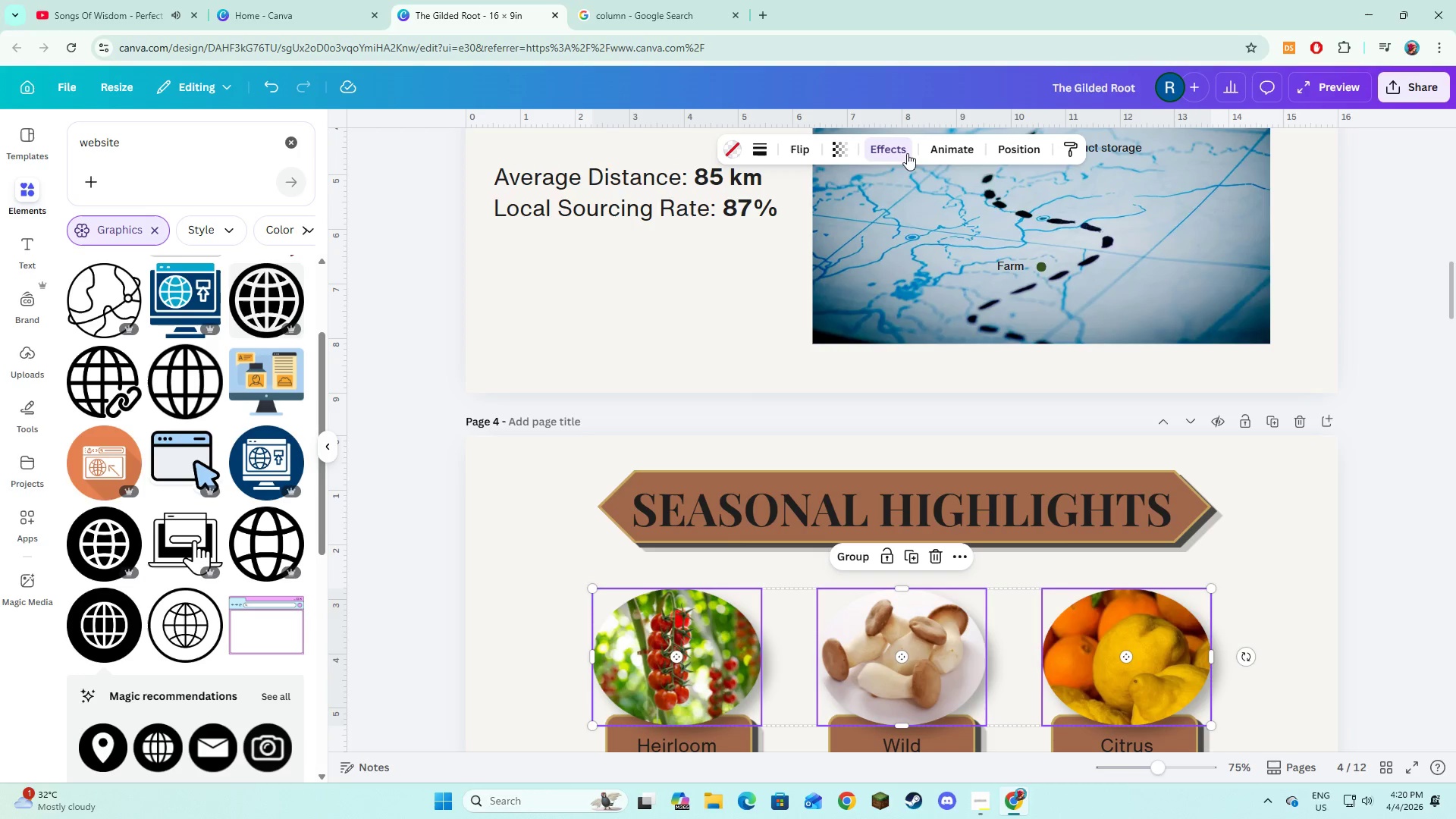 
left_click([934, 149])
 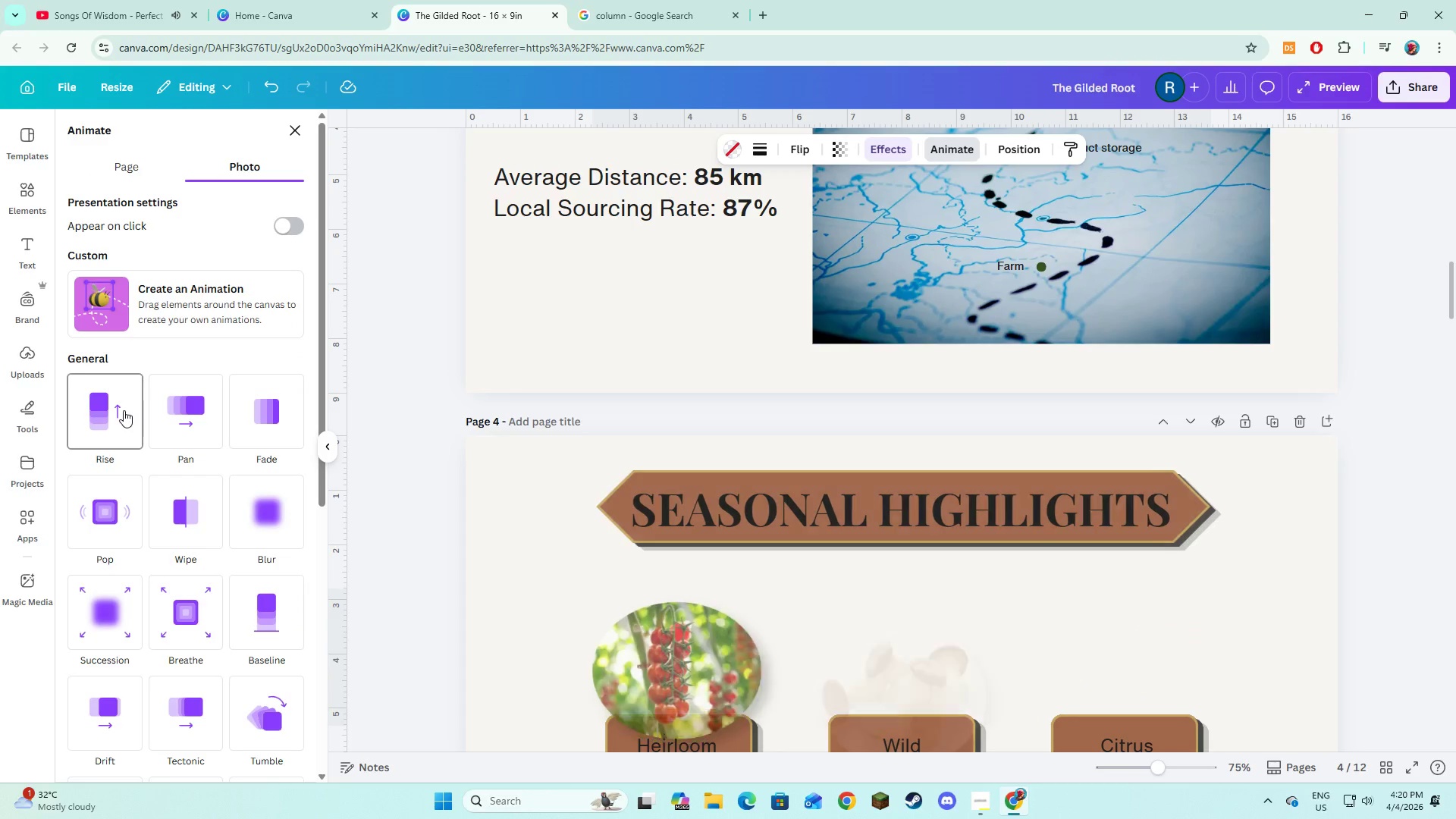 
scroll: coordinate [181, 363], scroll_direction: down, amount: 2.0
 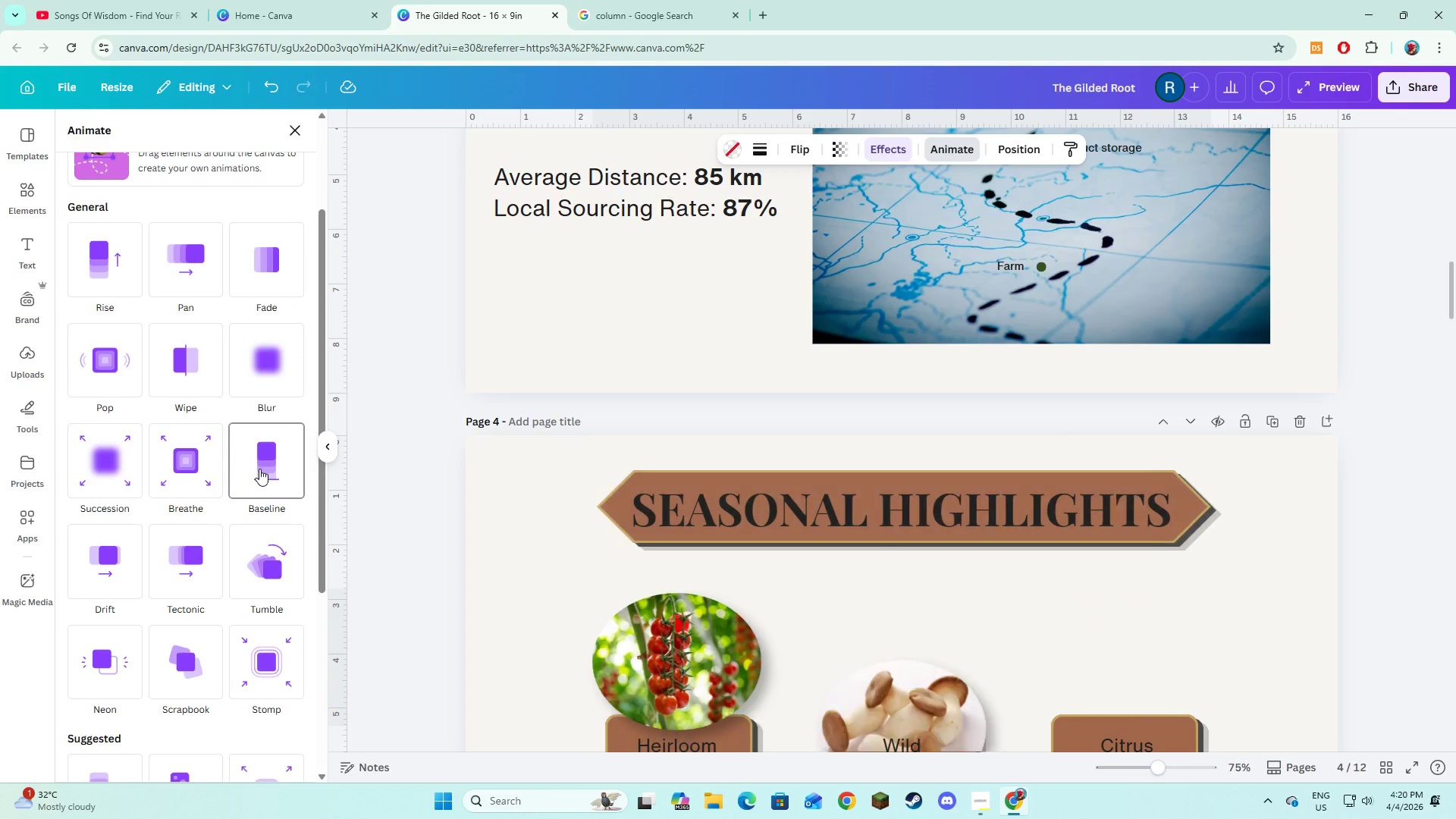 
left_click([259, 469])
 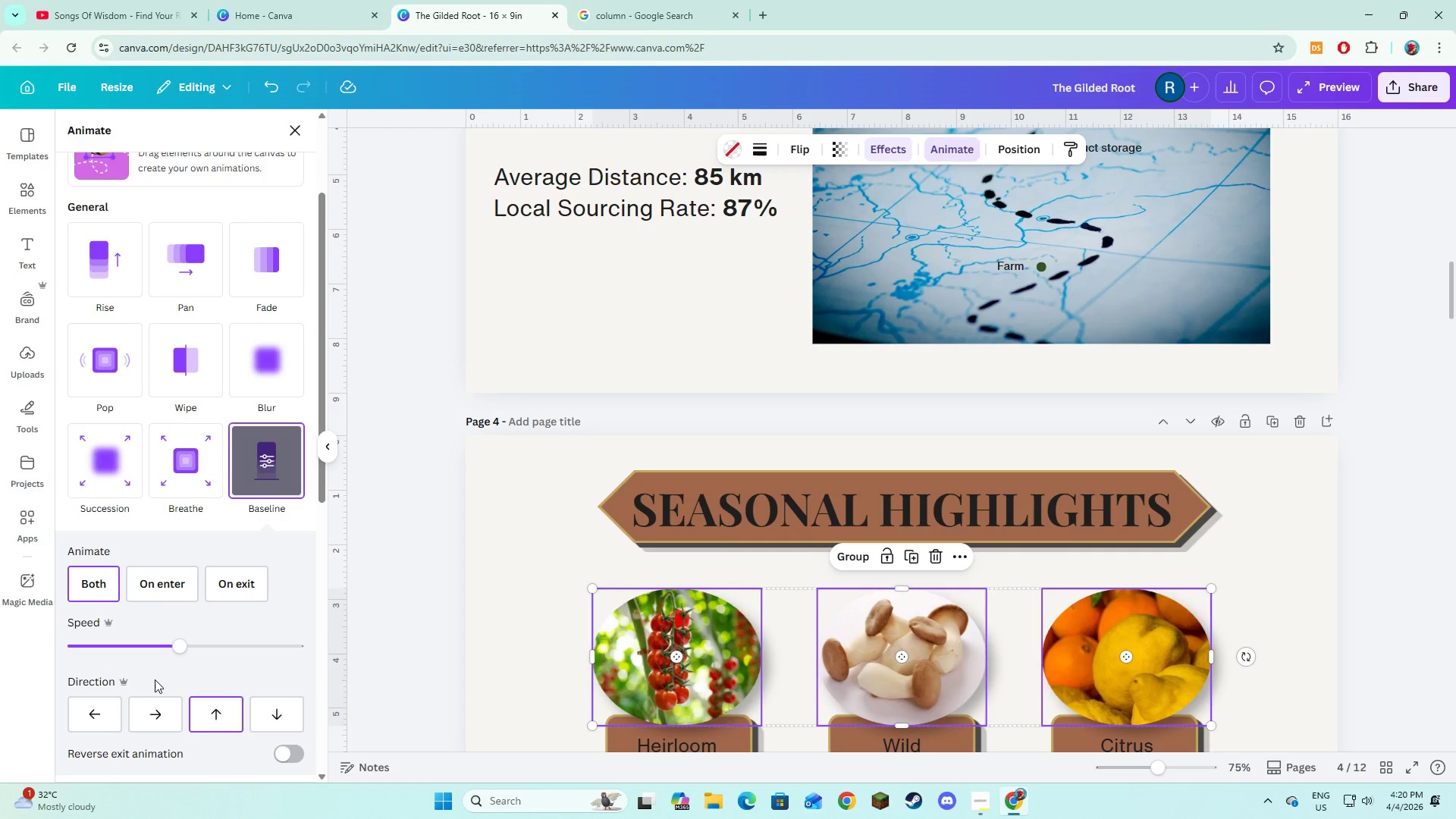 
left_click([154, 710])
 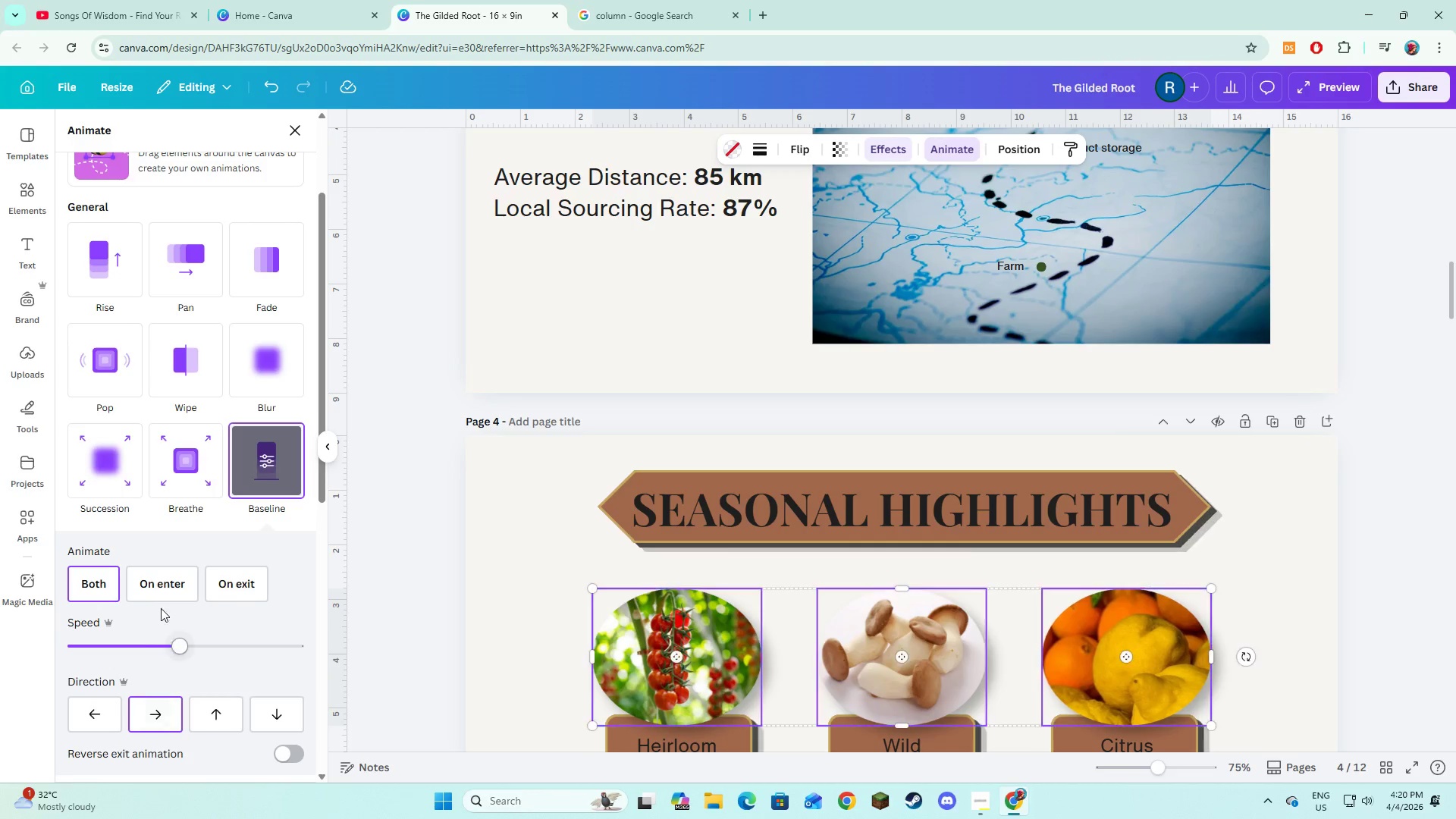 
left_click([158, 595])
 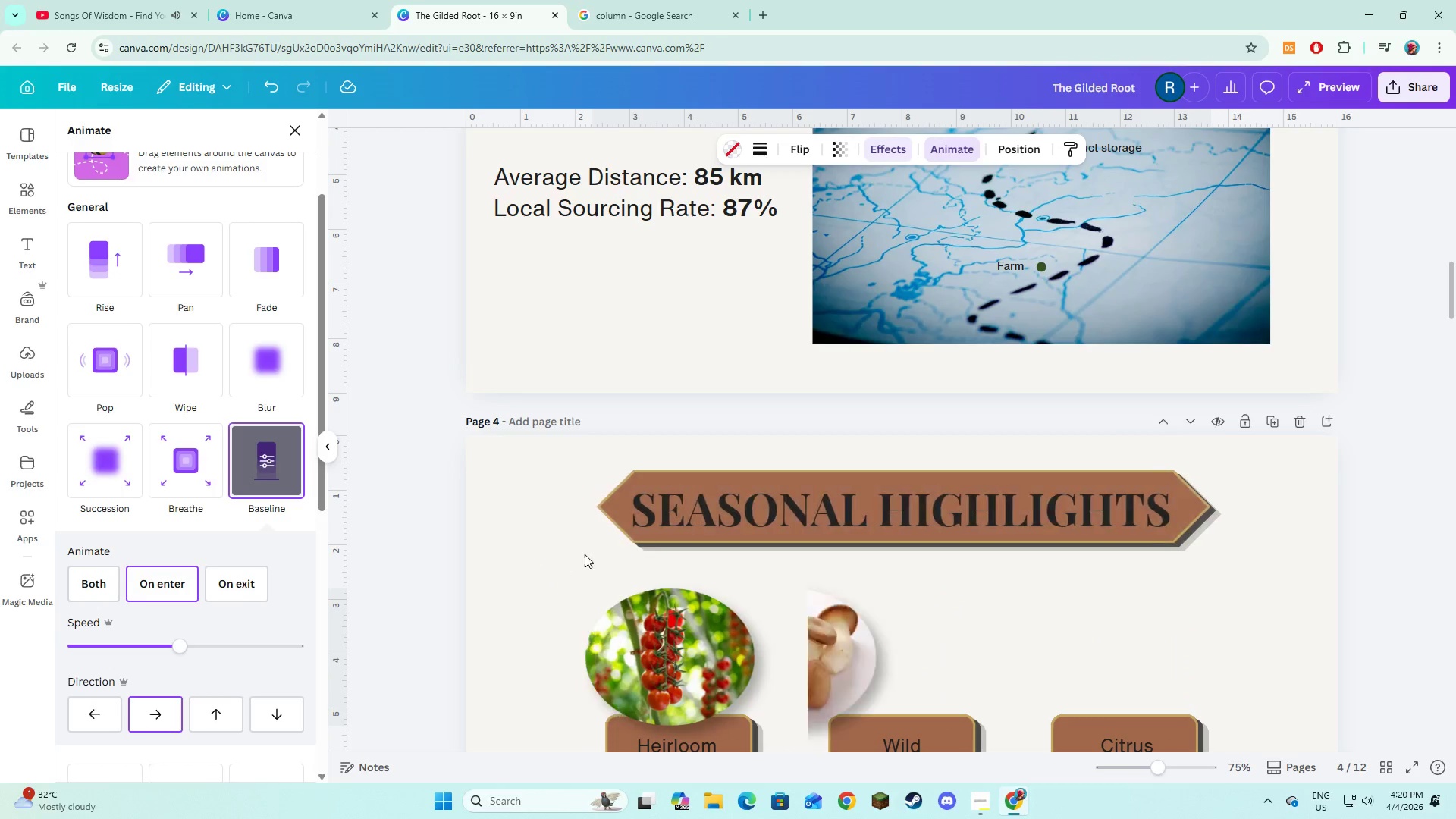 
scroll: coordinate [595, 547], scroll_direction: down, amount: 3.0
 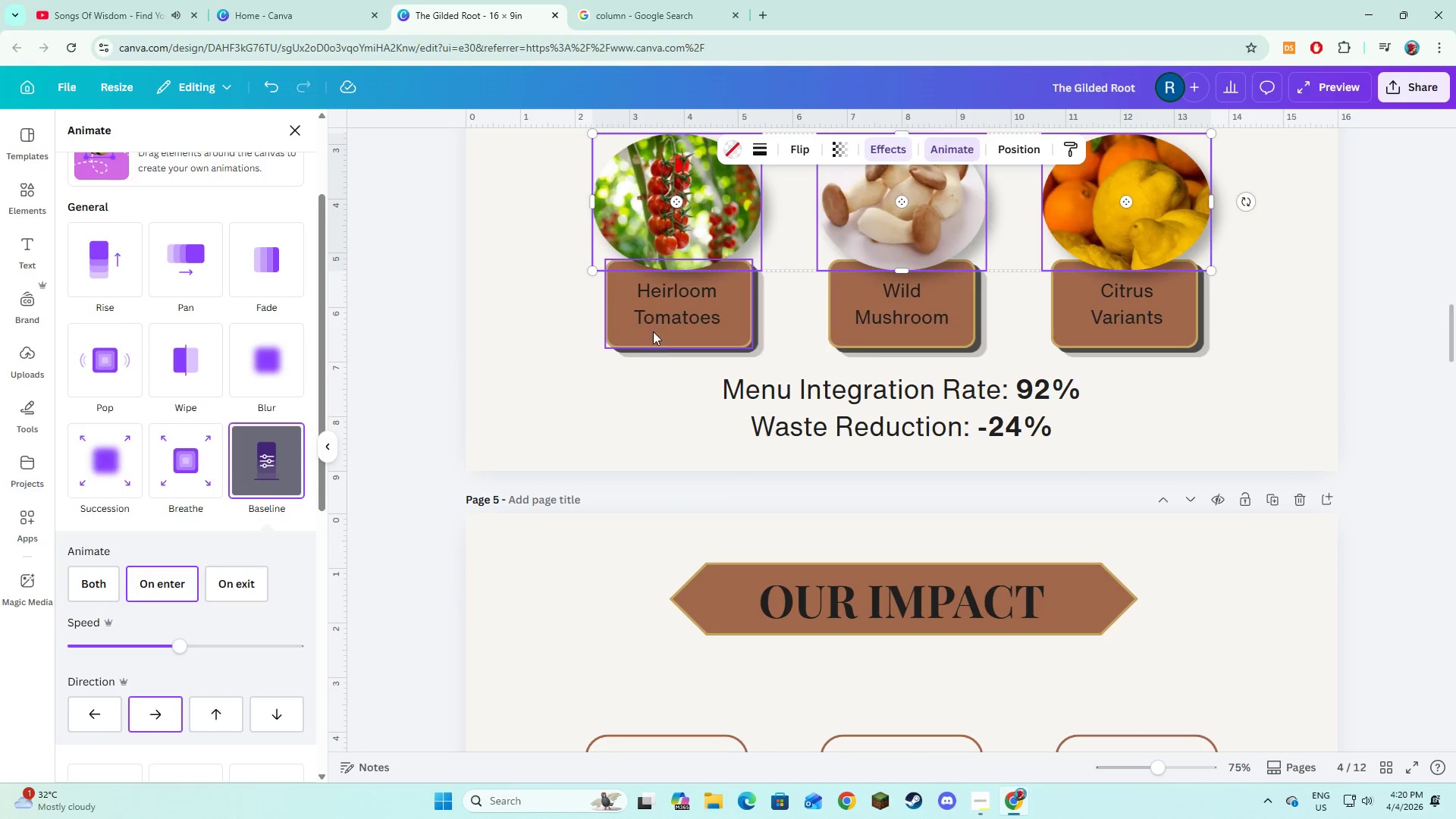 
left_click([657, 307])
 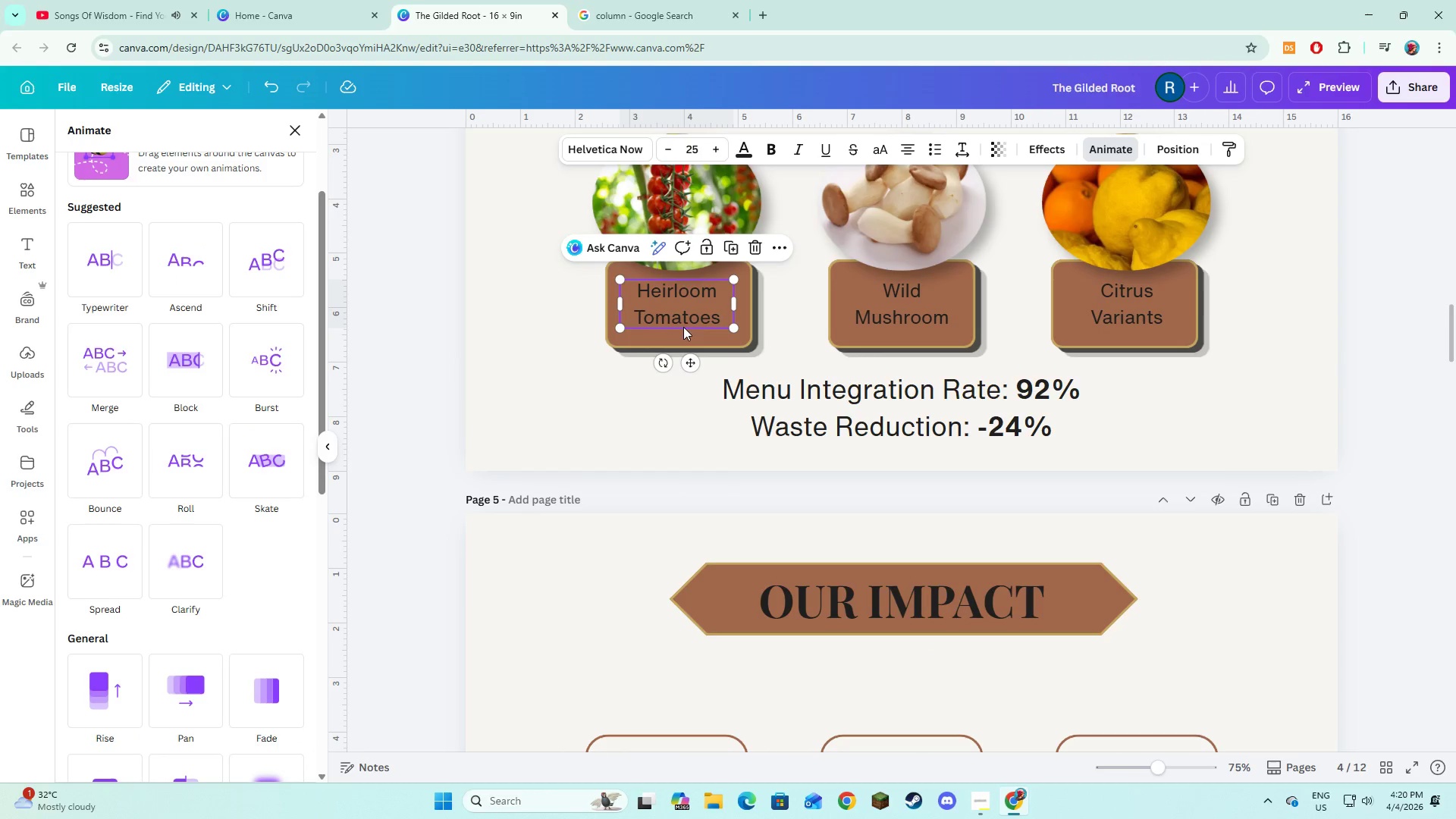 
hold_key(key=ShiftLeft, duration=0.83)
left_click([693, 336])
 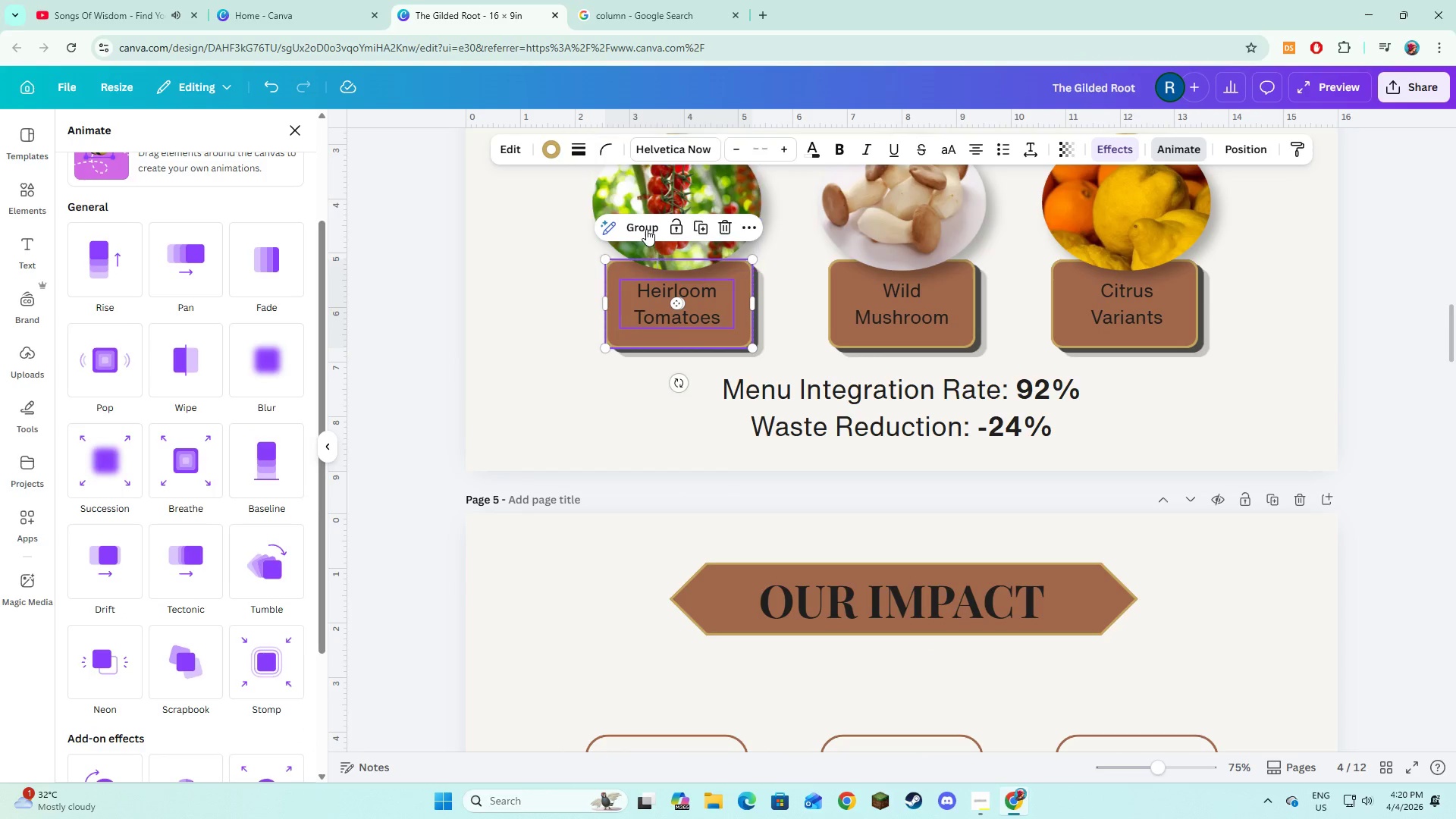 
left_click([644, 226])
 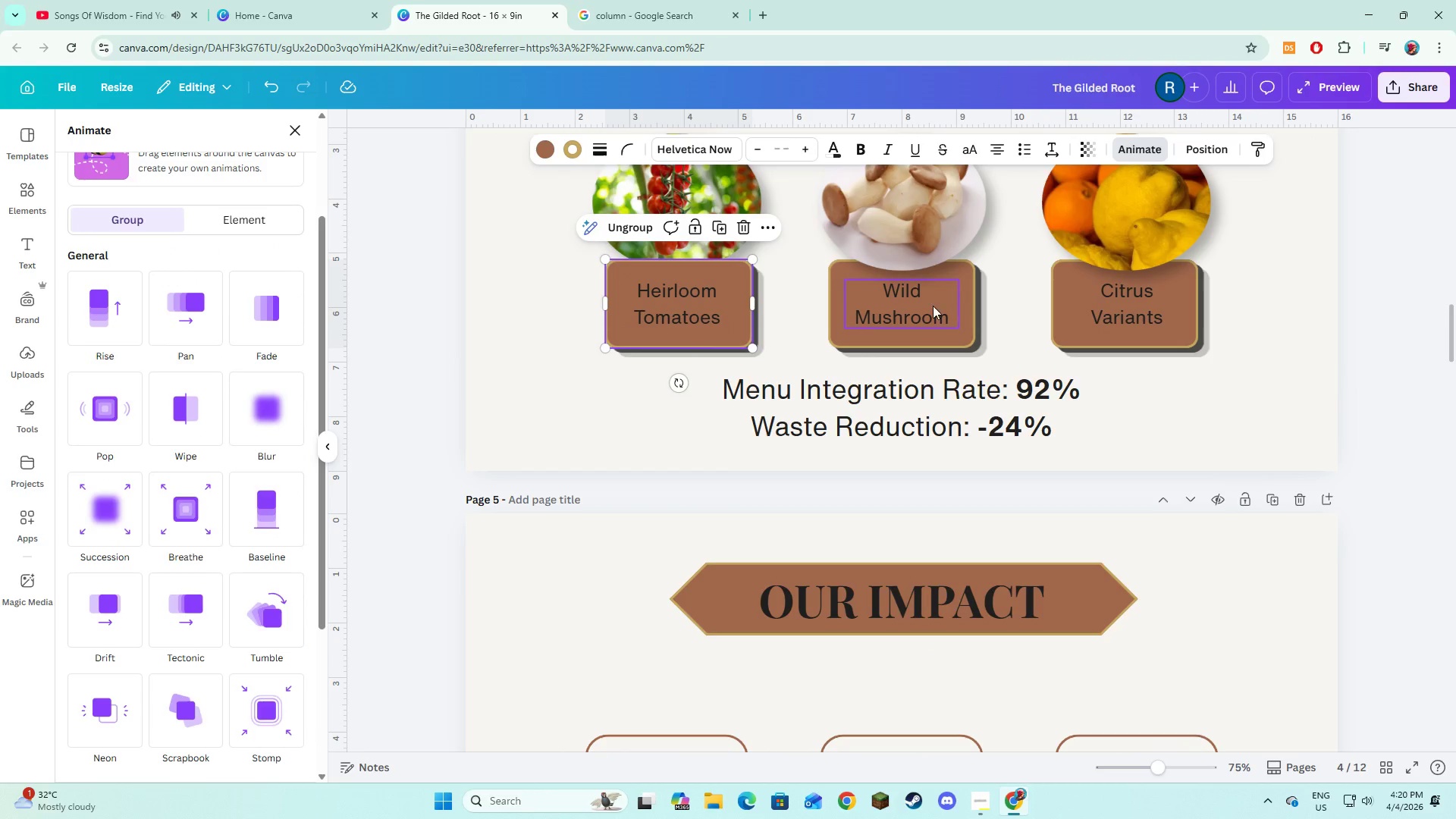 
left_click([933, 306])
 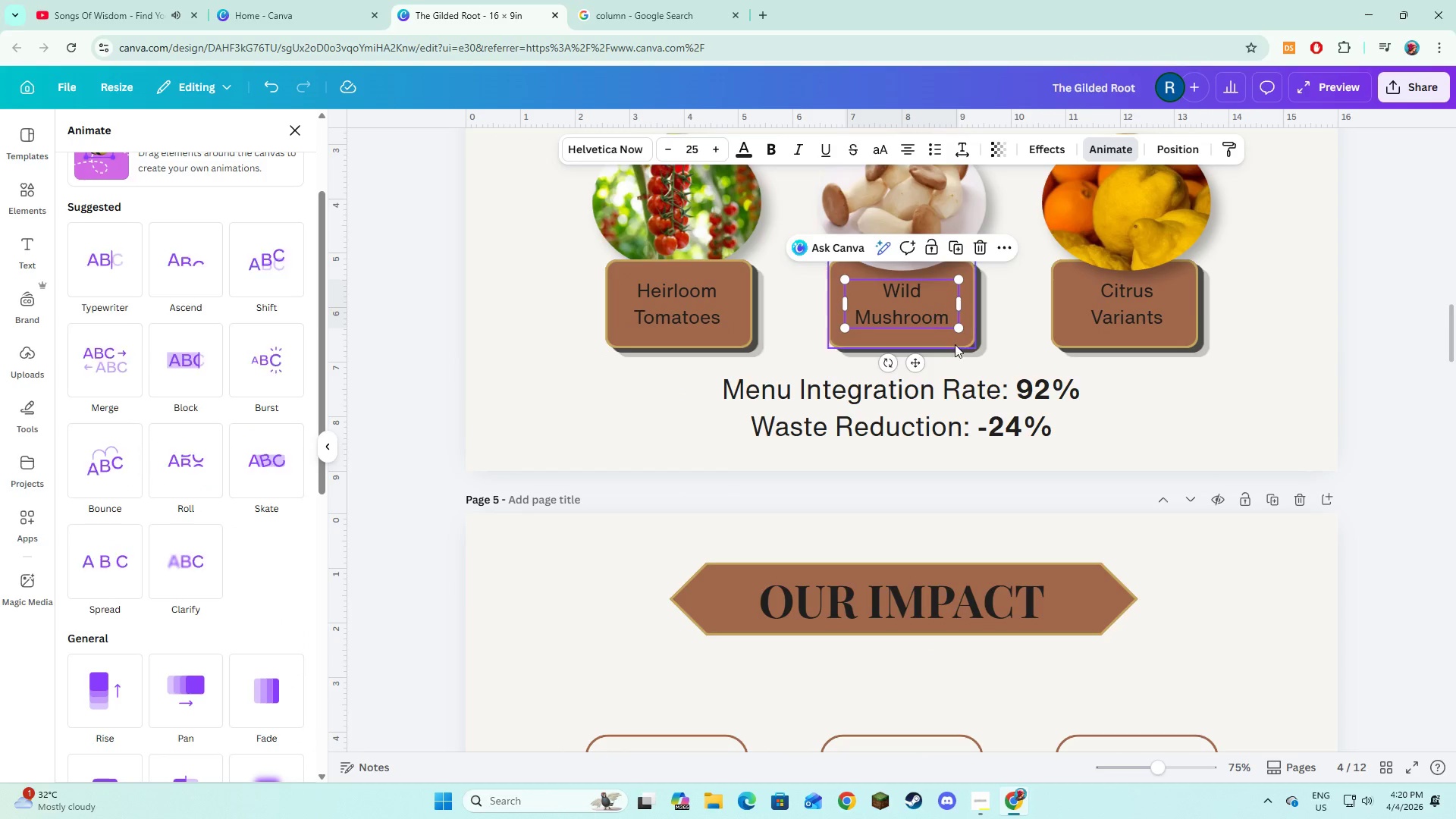 
hold_key(key=ShiftLeft, duration=0.72)
double_click([955, 344])
 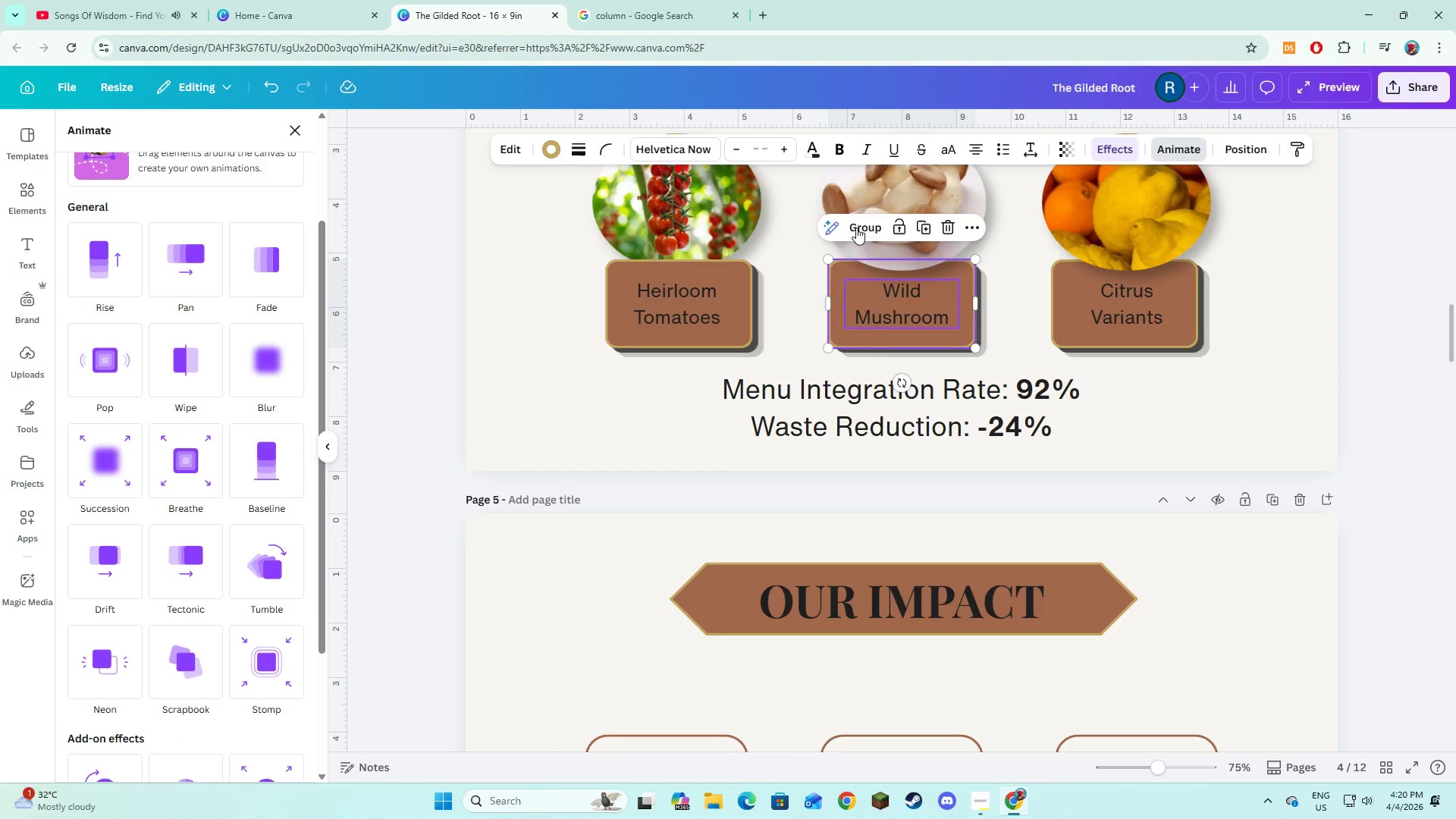 
left_click([848, 221])
 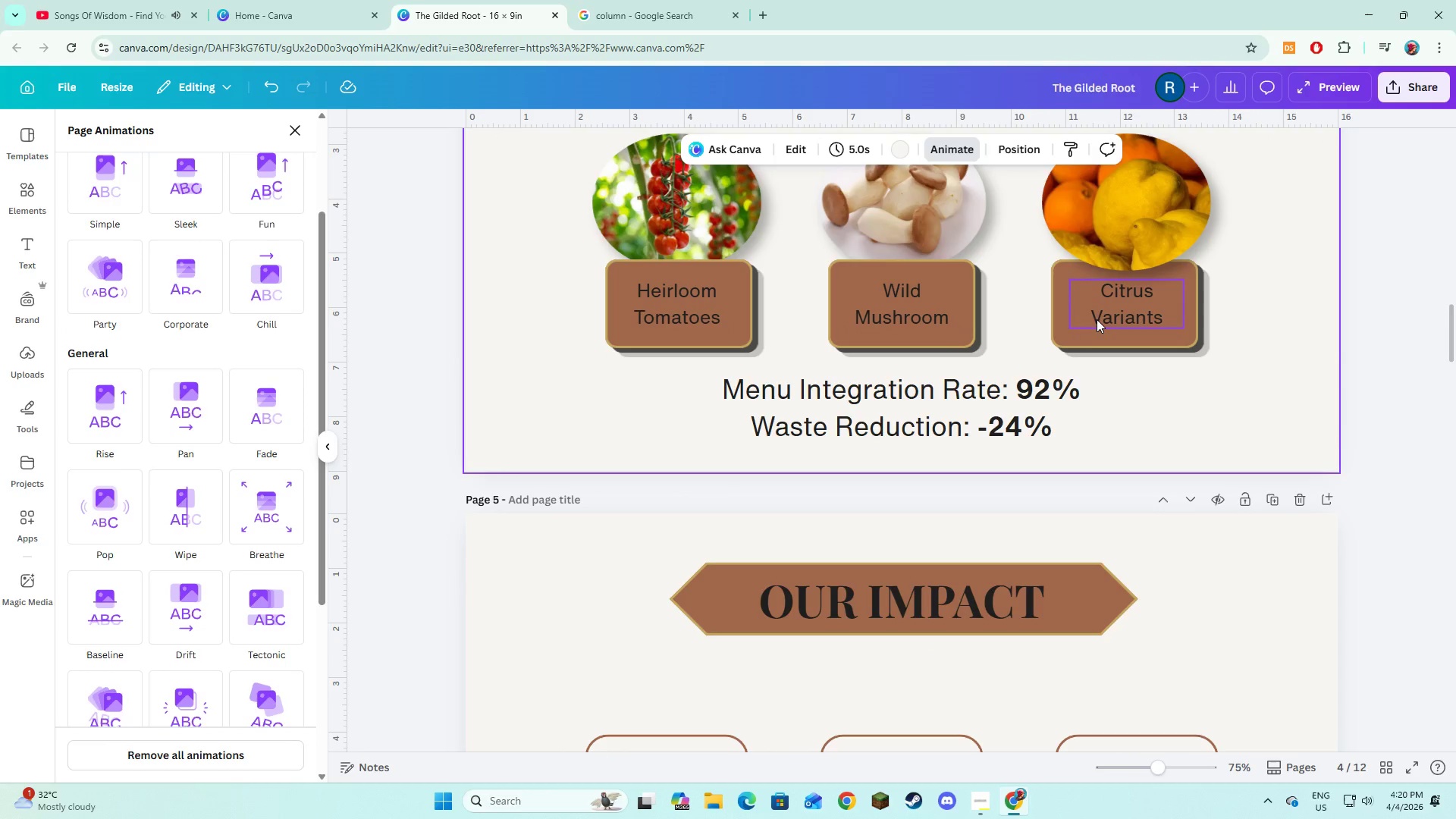 
left_click([1094, 313])
 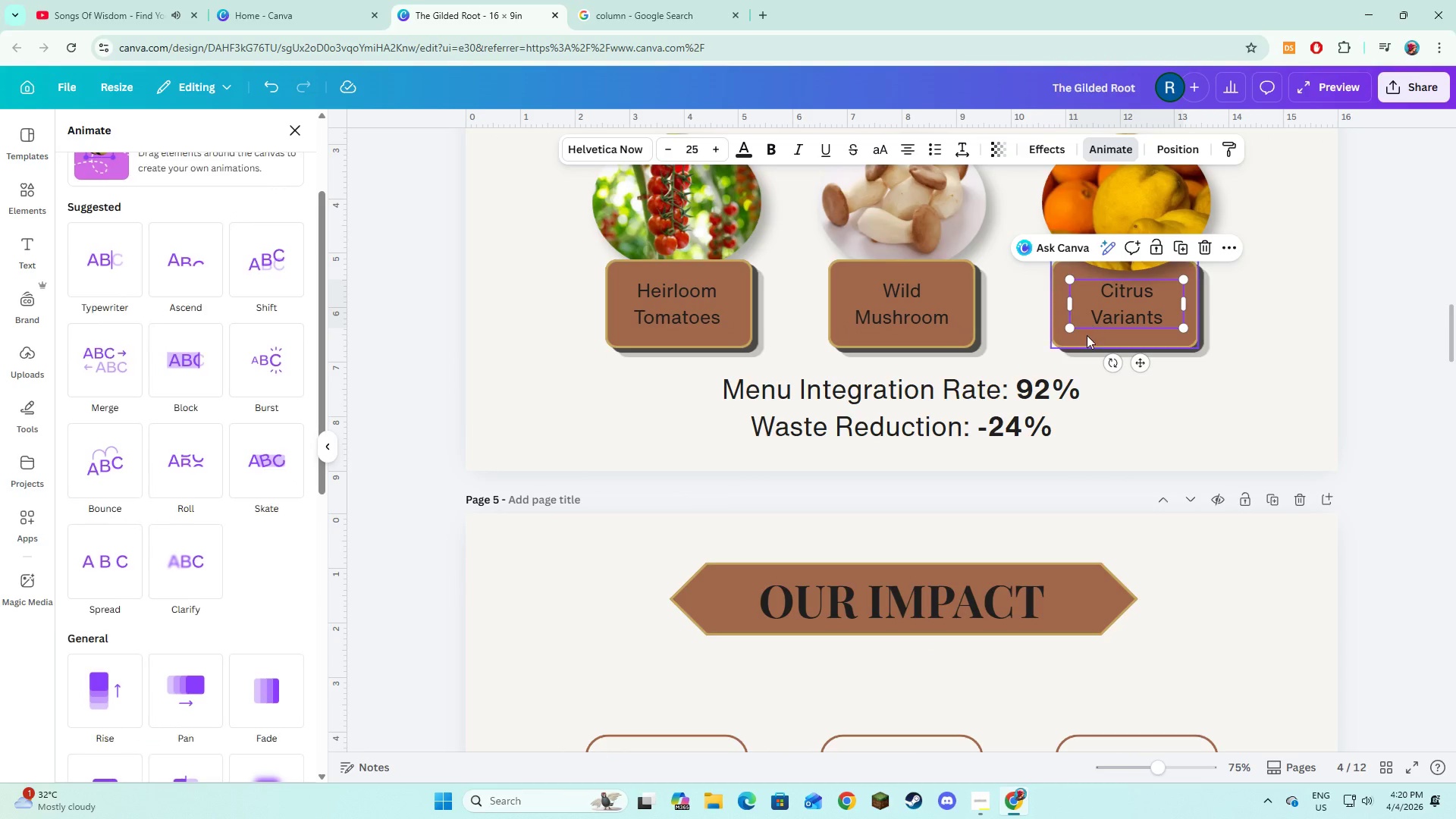 
hold_key(key=ShiftLeft, duration=0.73)
left_click([1087, 337])
 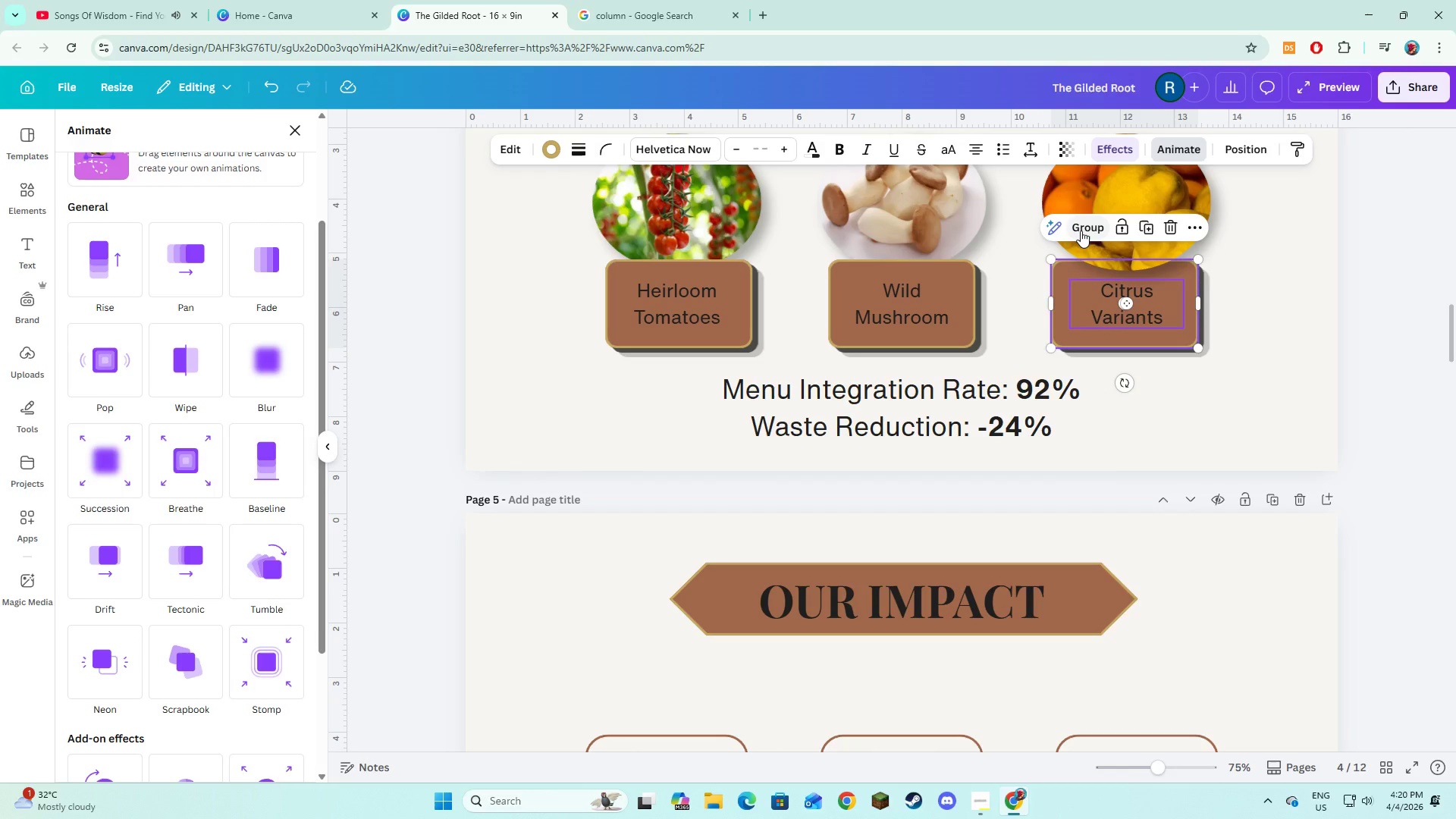 
left_click([1081, 231])
 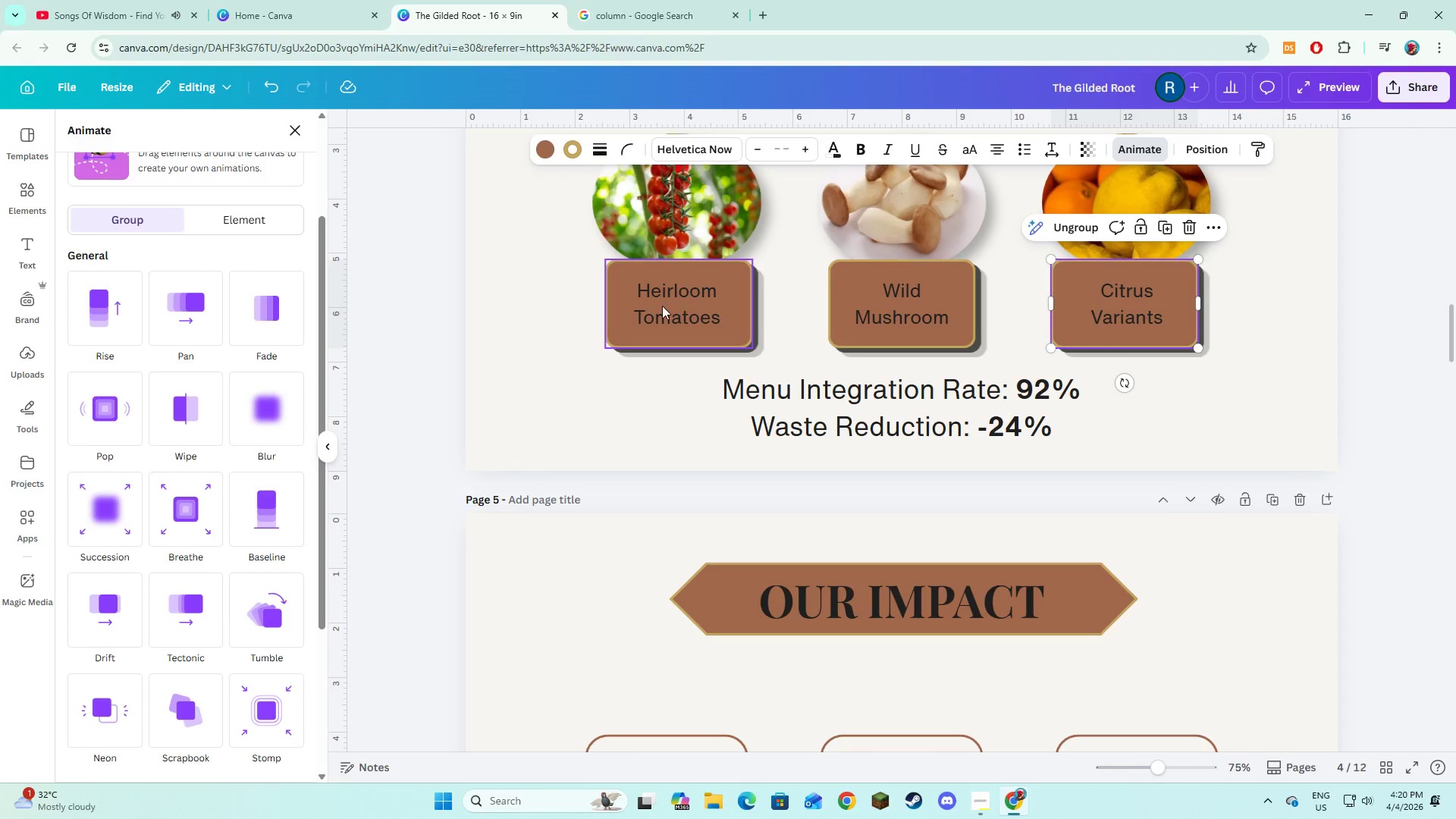 
left_click([677, 336])
 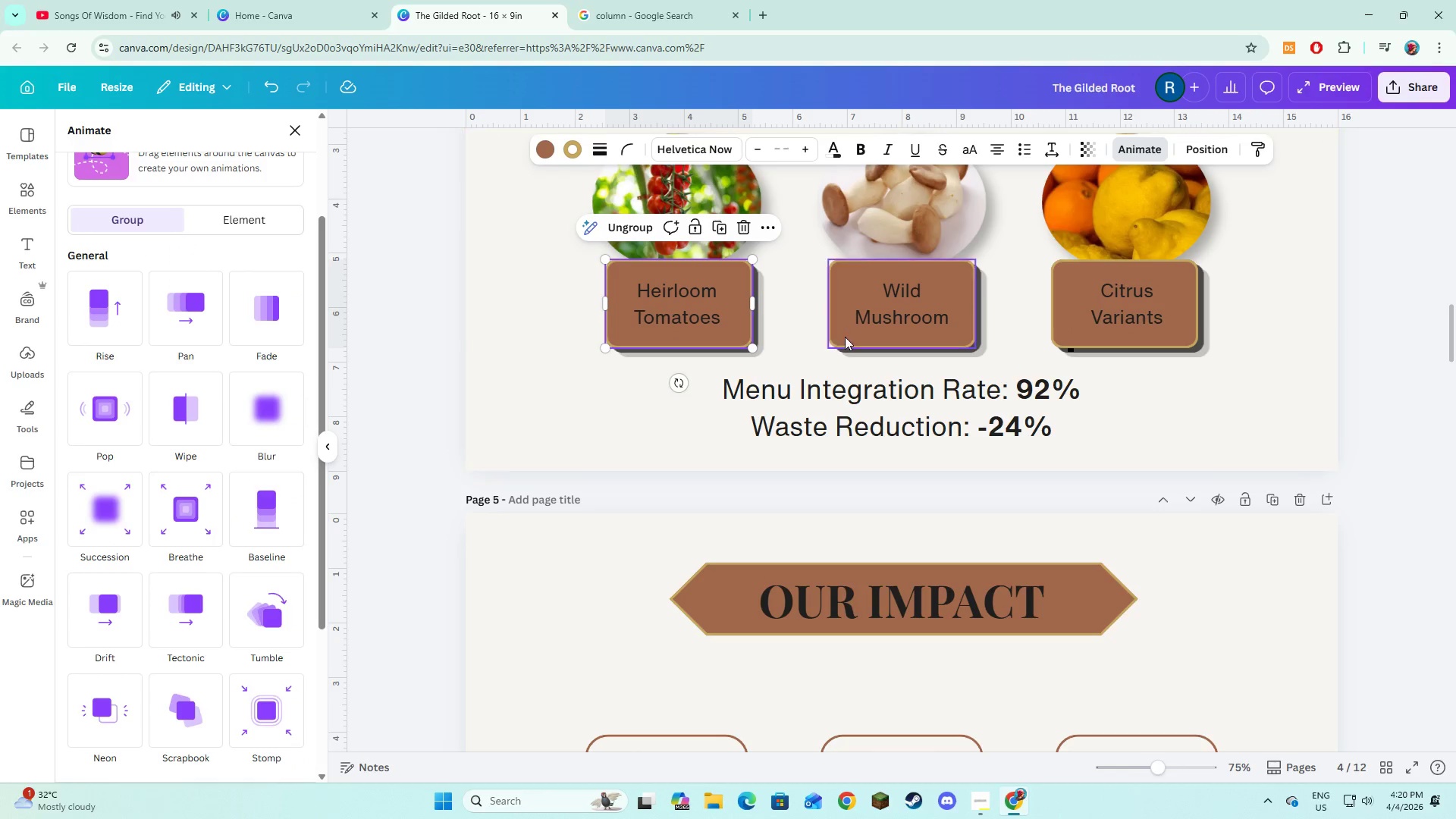 
hold_key(key=ShiftLeft, duration=1.16)
left_click([845, 337])
 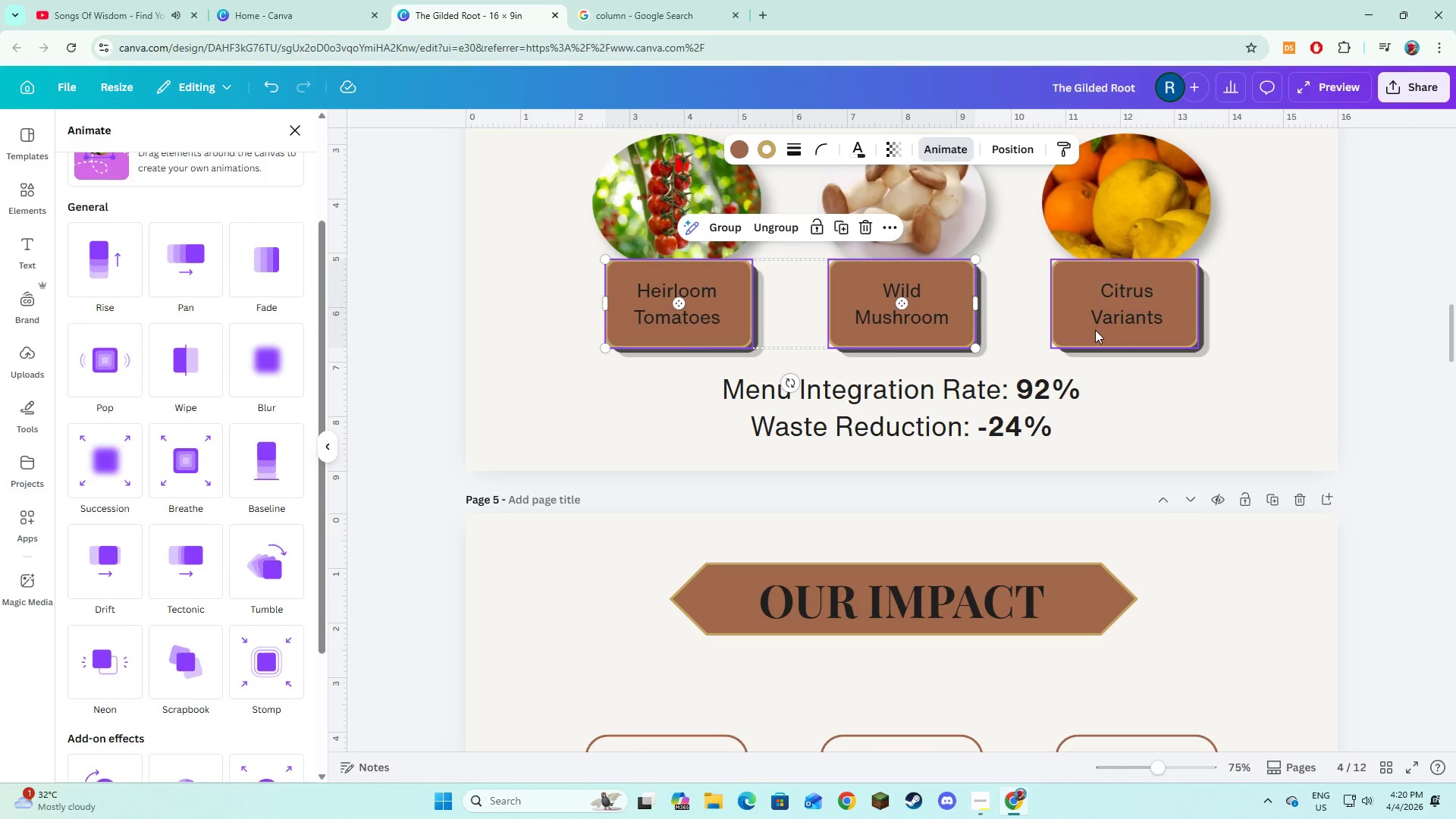 
left_click([1095, 330])
 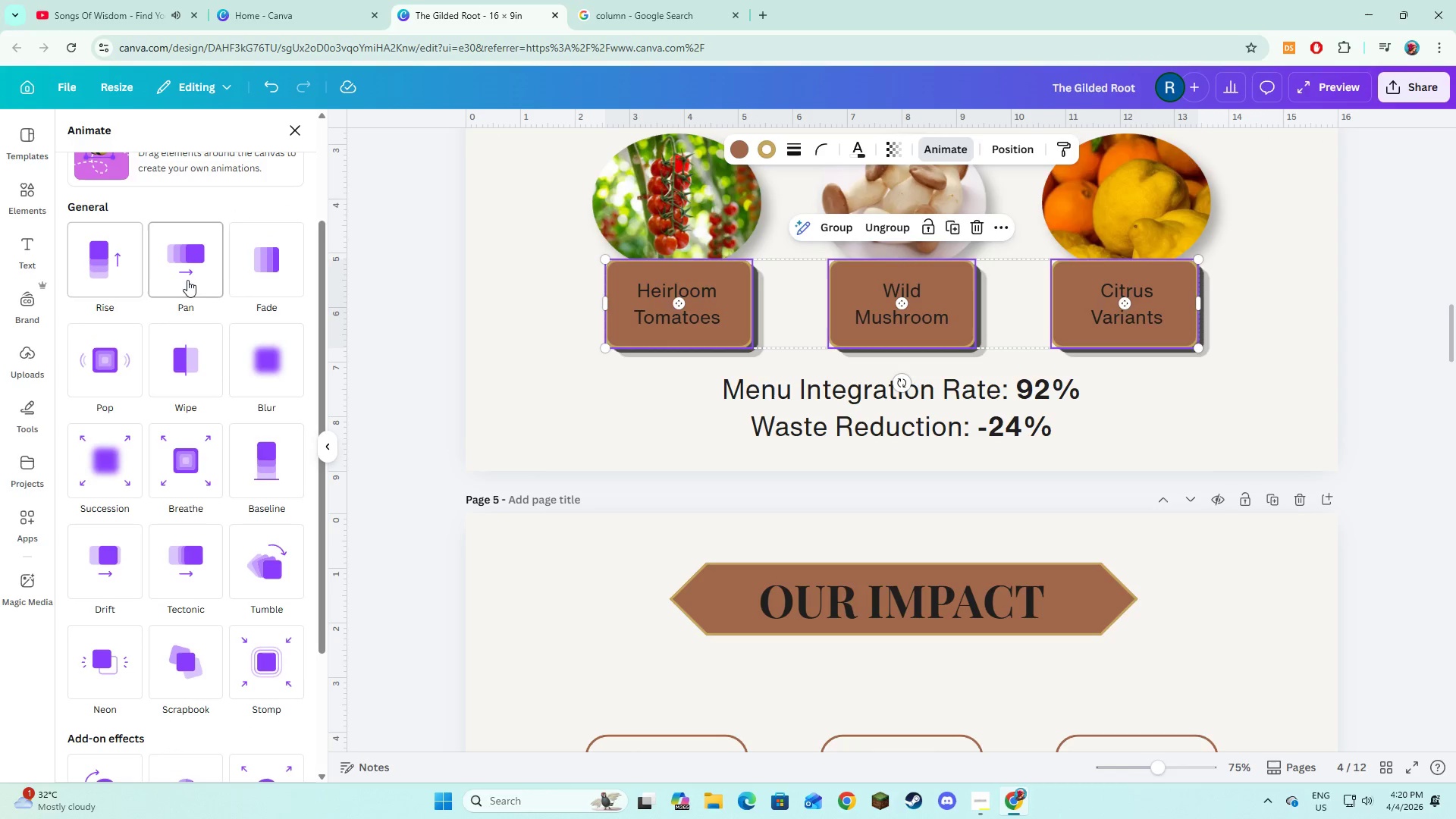 
left_click([187, 280])
 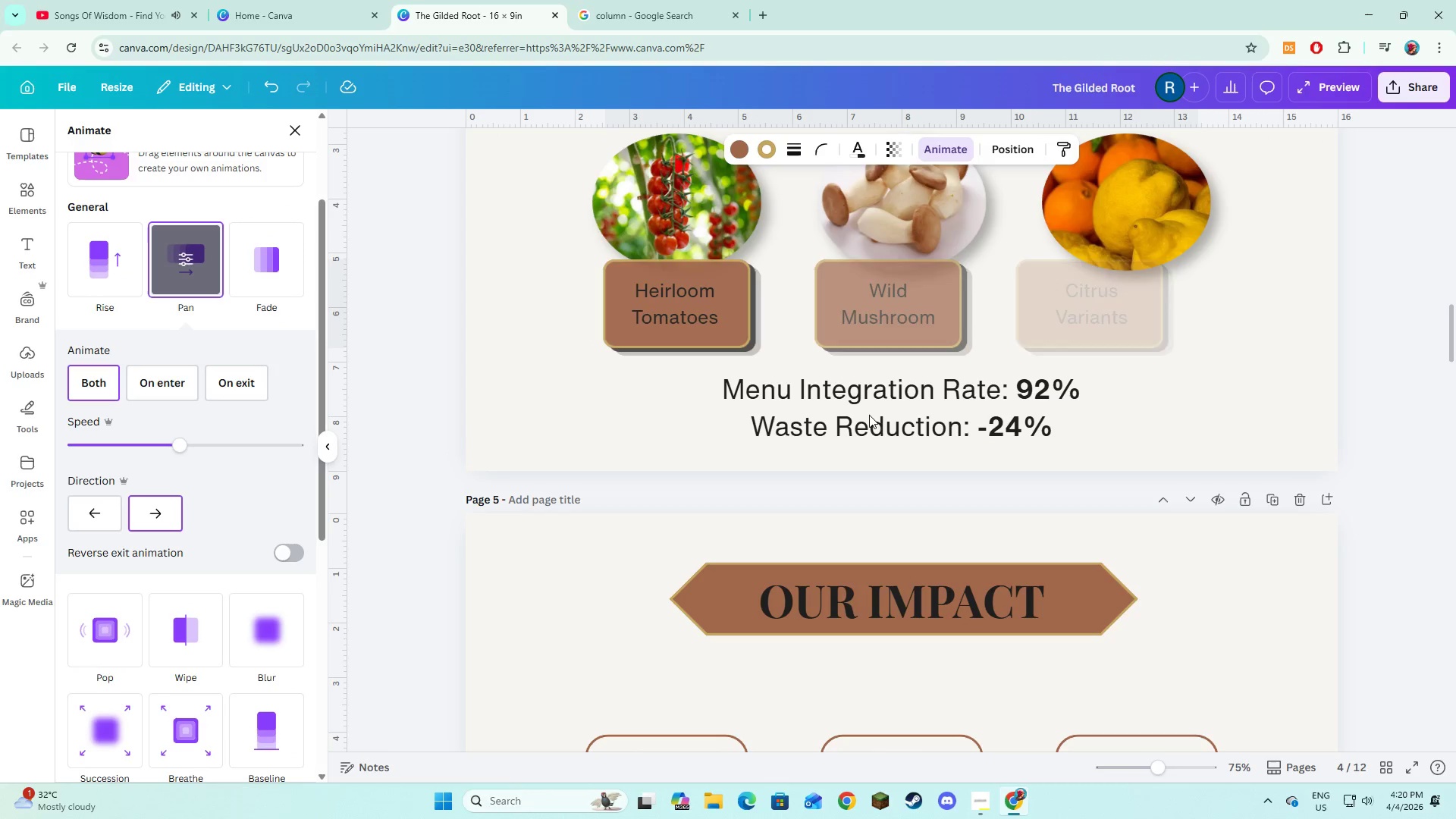 
left_click([869, 415])
 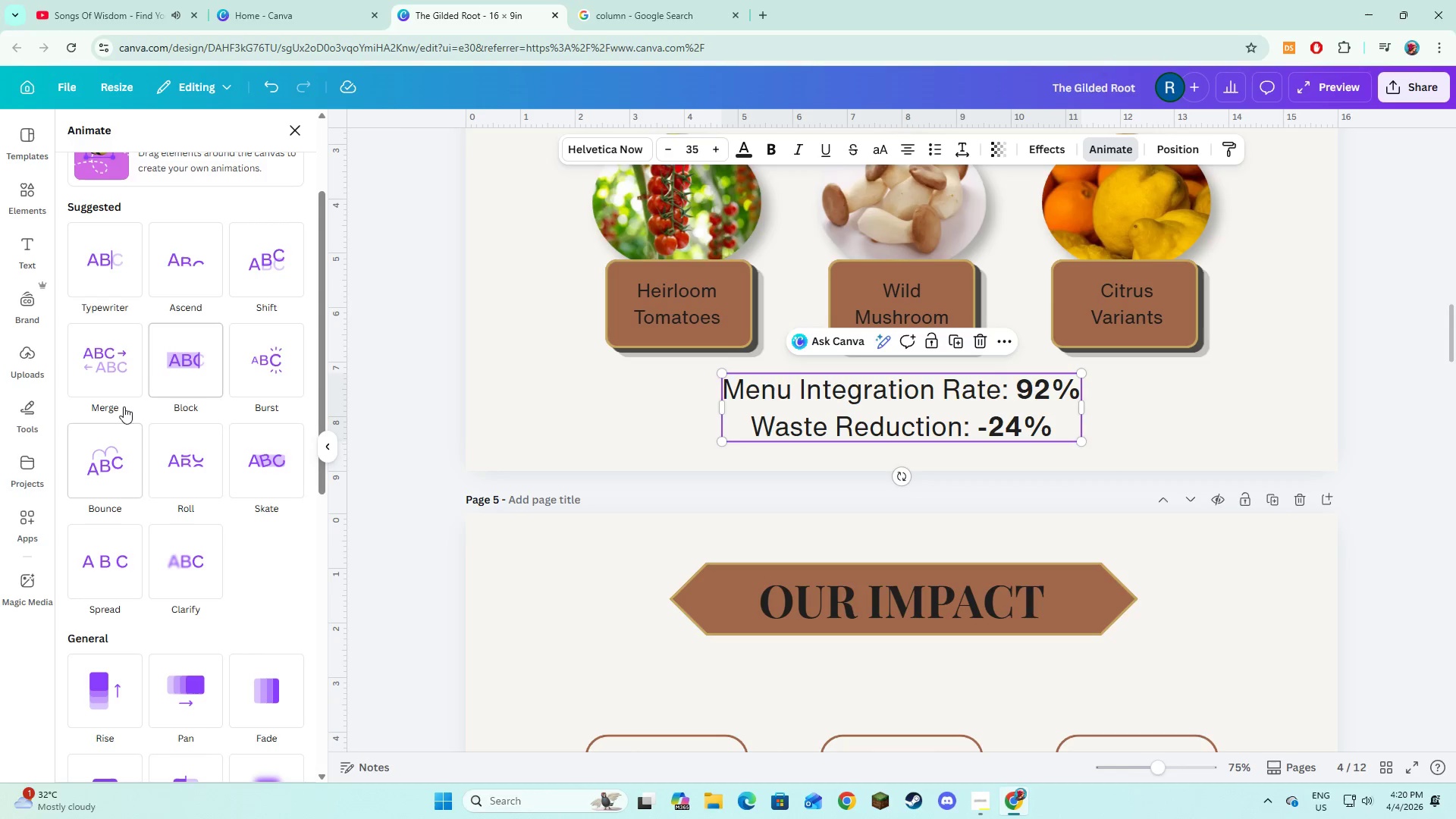 
left_click([115, 371])
 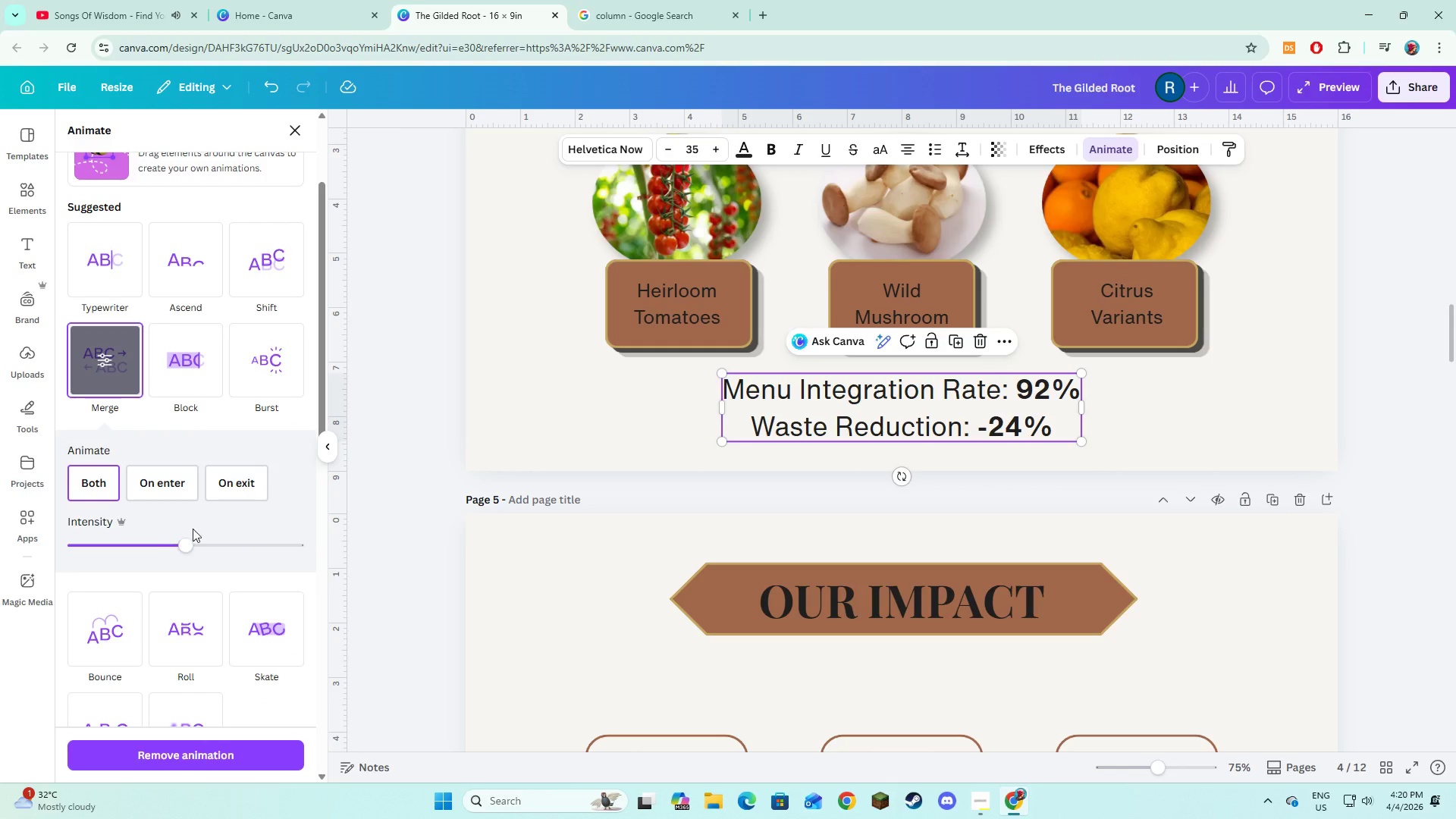 
left_click([188, 490])
 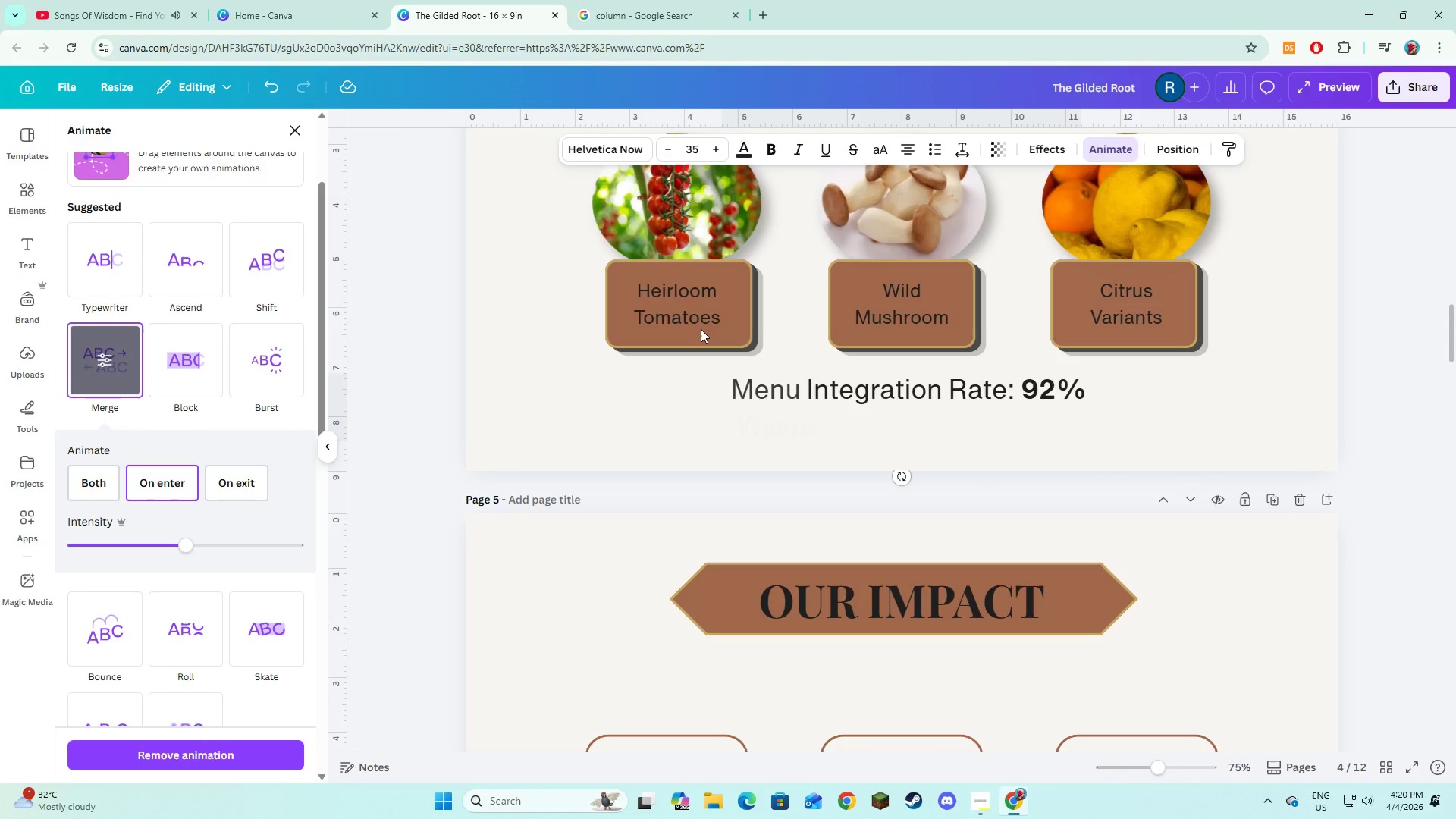 
left_click([704, 322])
 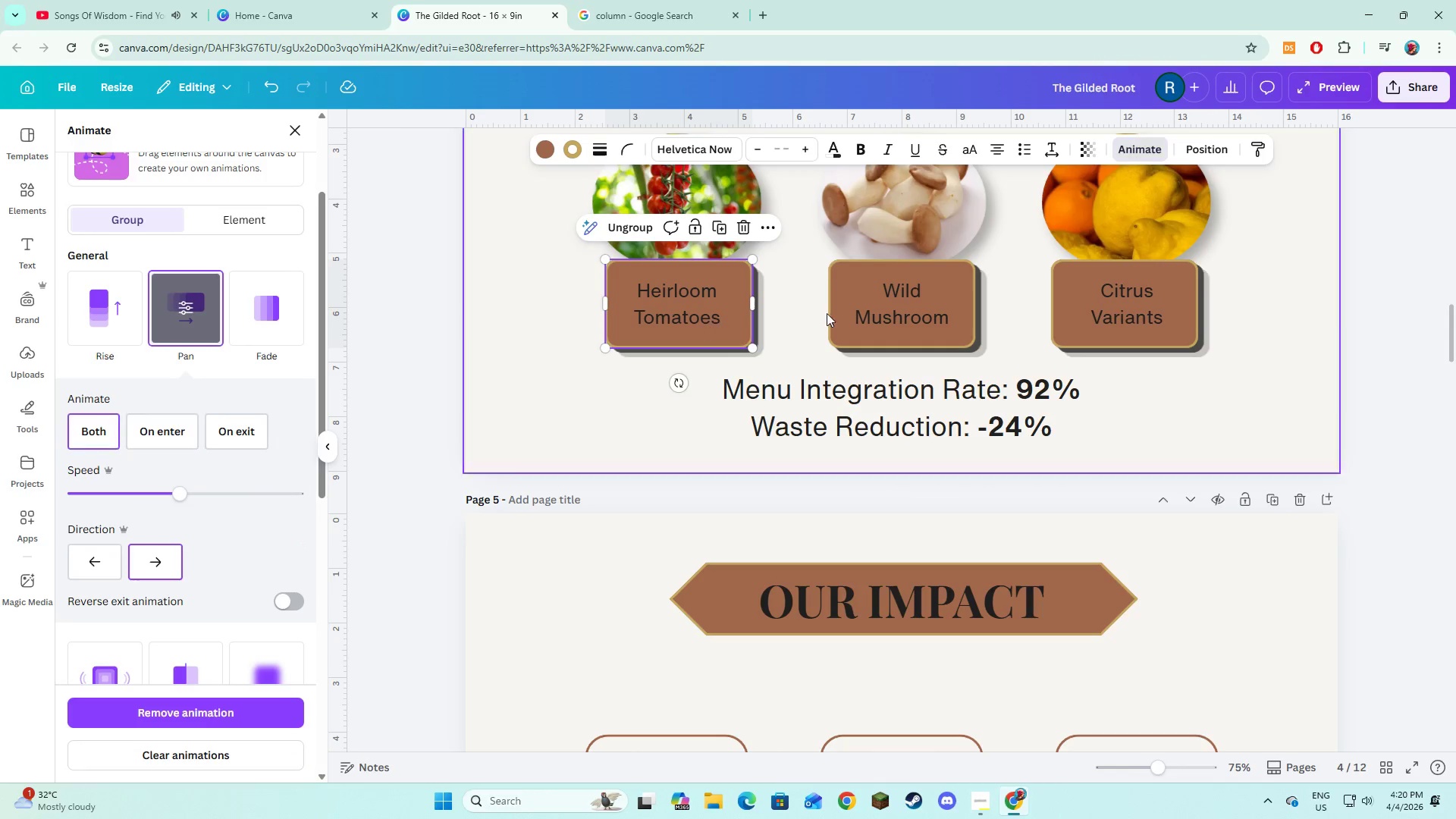 
hold_key(key=ShiftLeft, duration=1.5)
left_click([834, 313])
 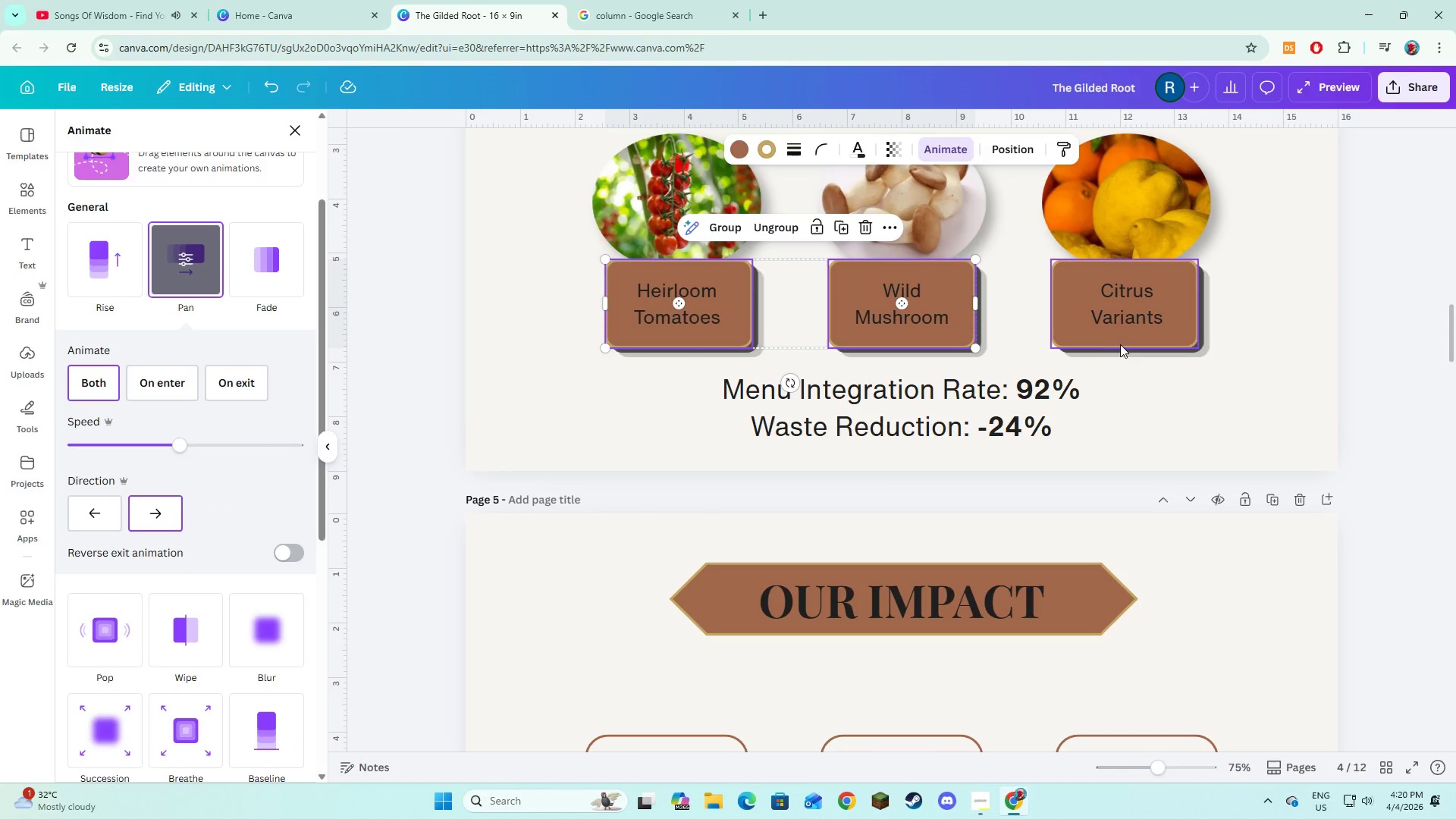 
left_click([1118, 331])
 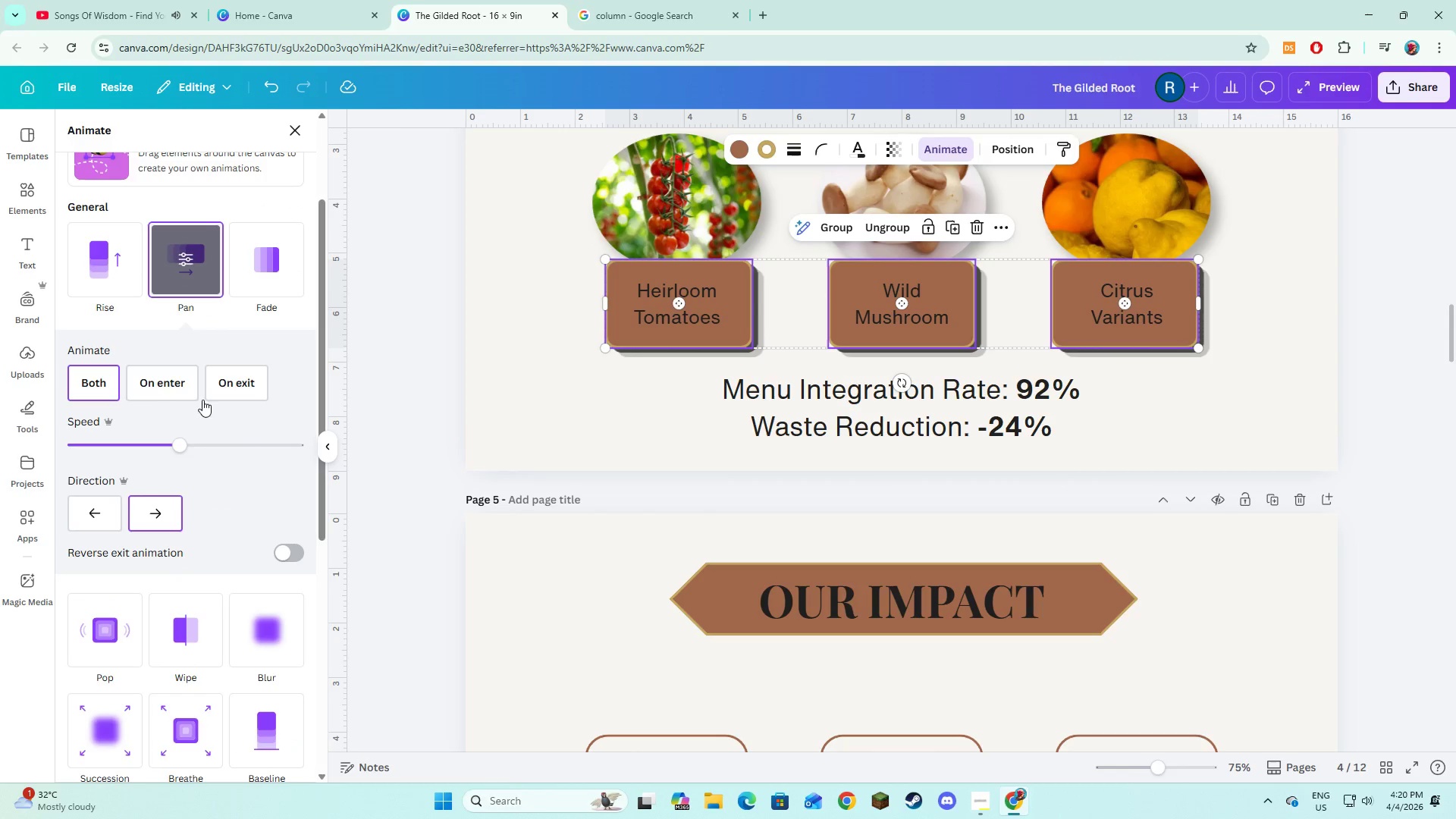 
key(Shift+ShiftLeft)
 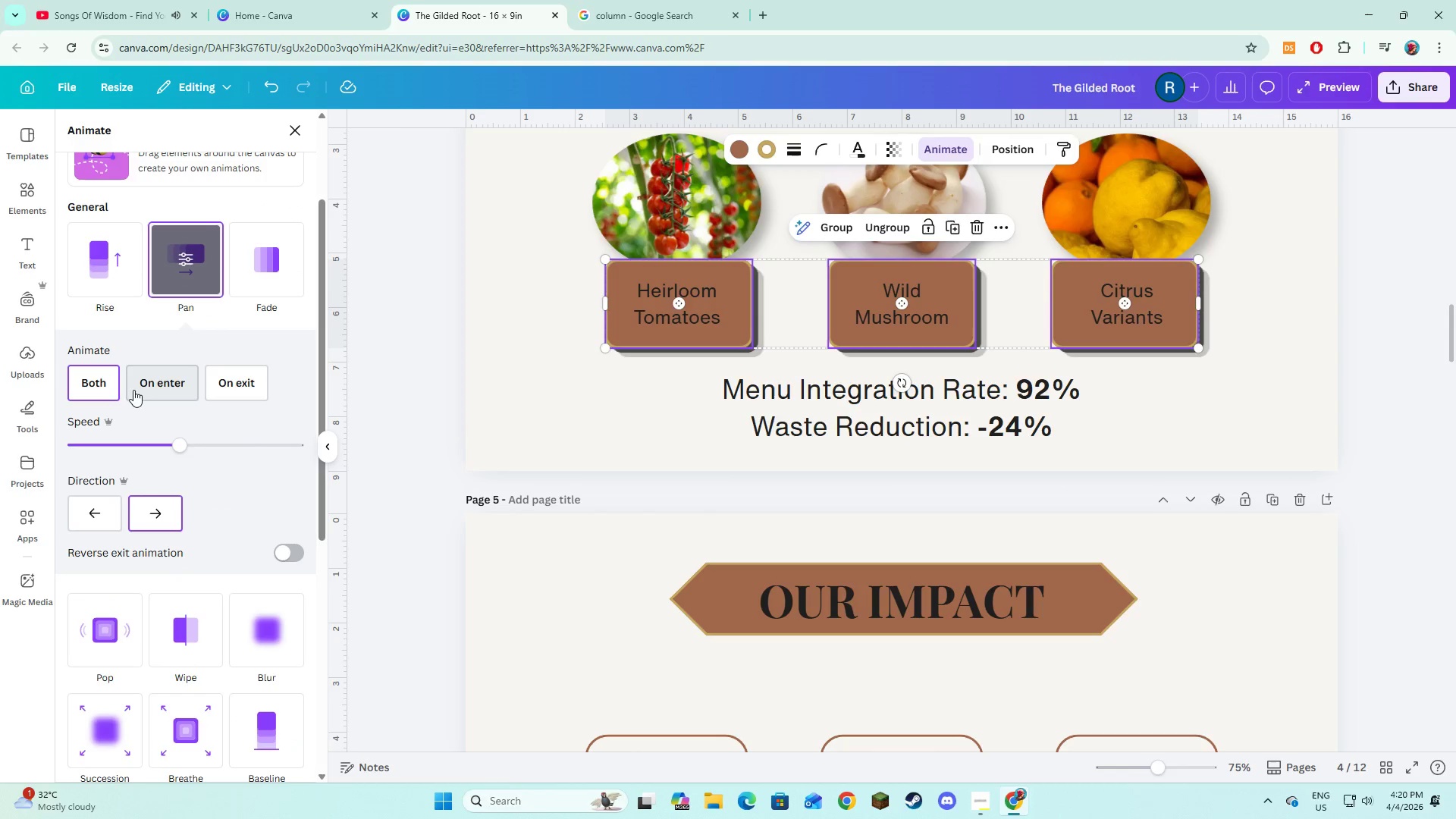 
key(Shift+ShiftLeft)
 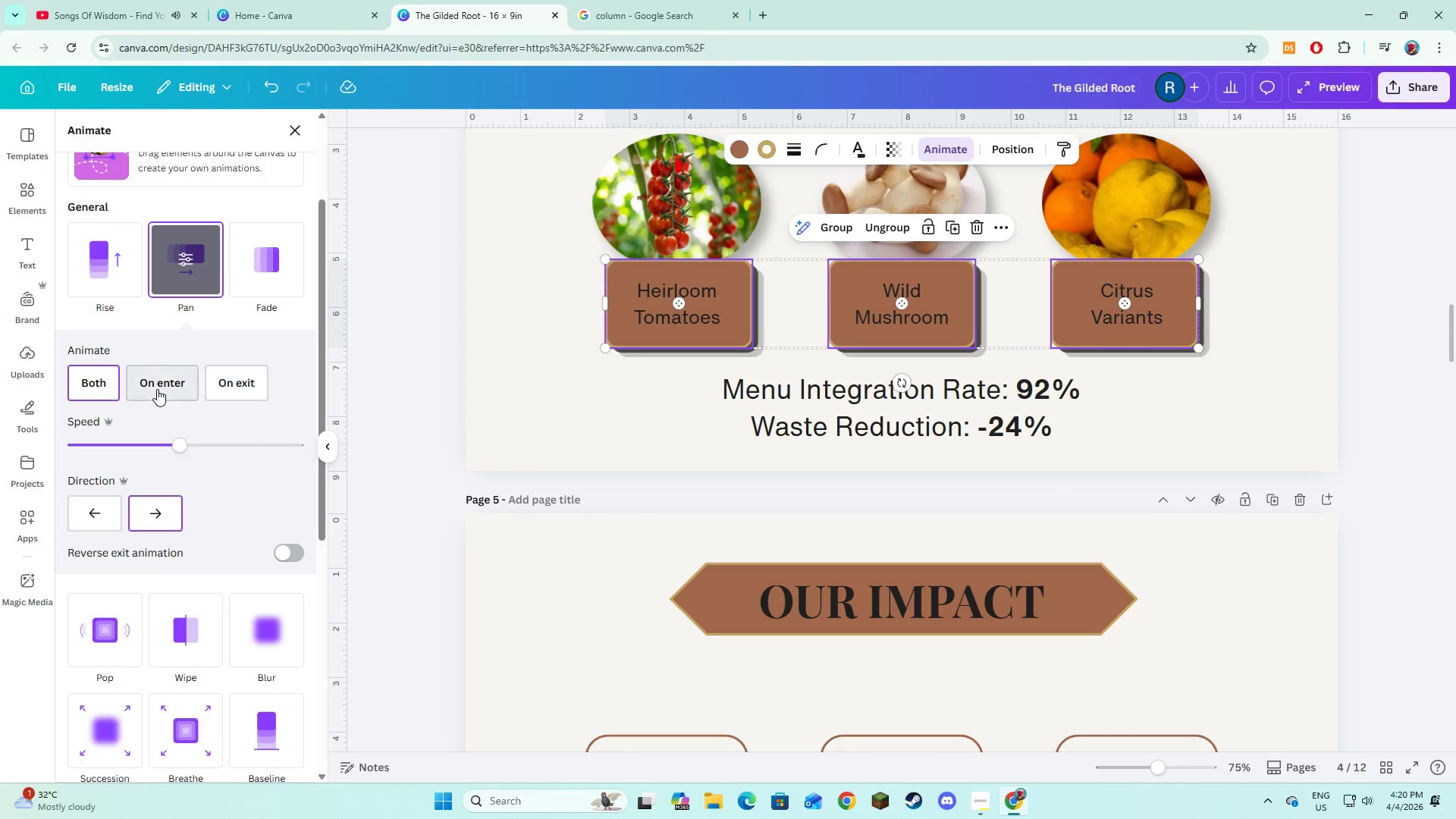 
left_click([157, 389])
 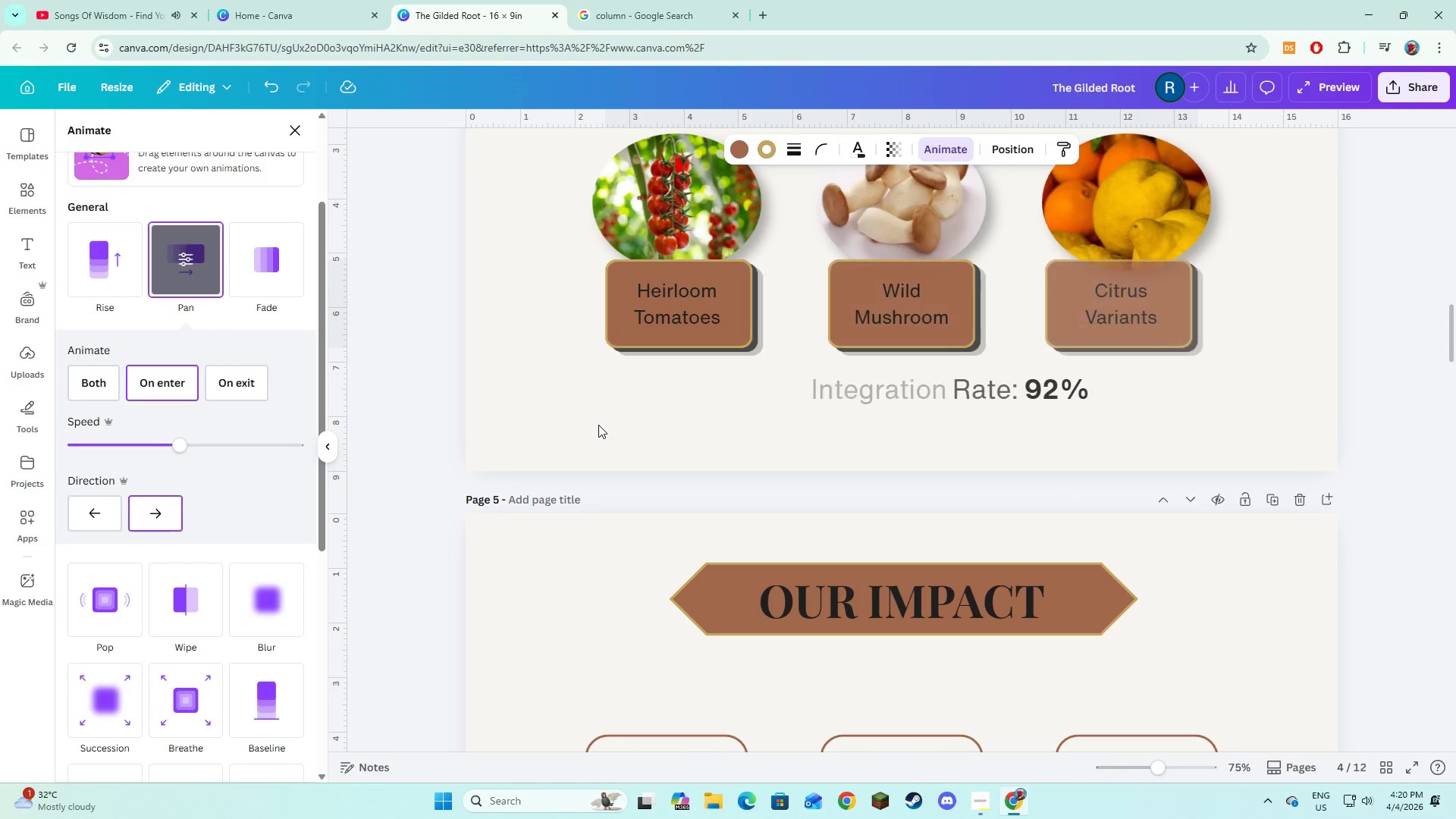 
scroll: coordinate [609, 438], scroll_direction: down, amount: 2.0
 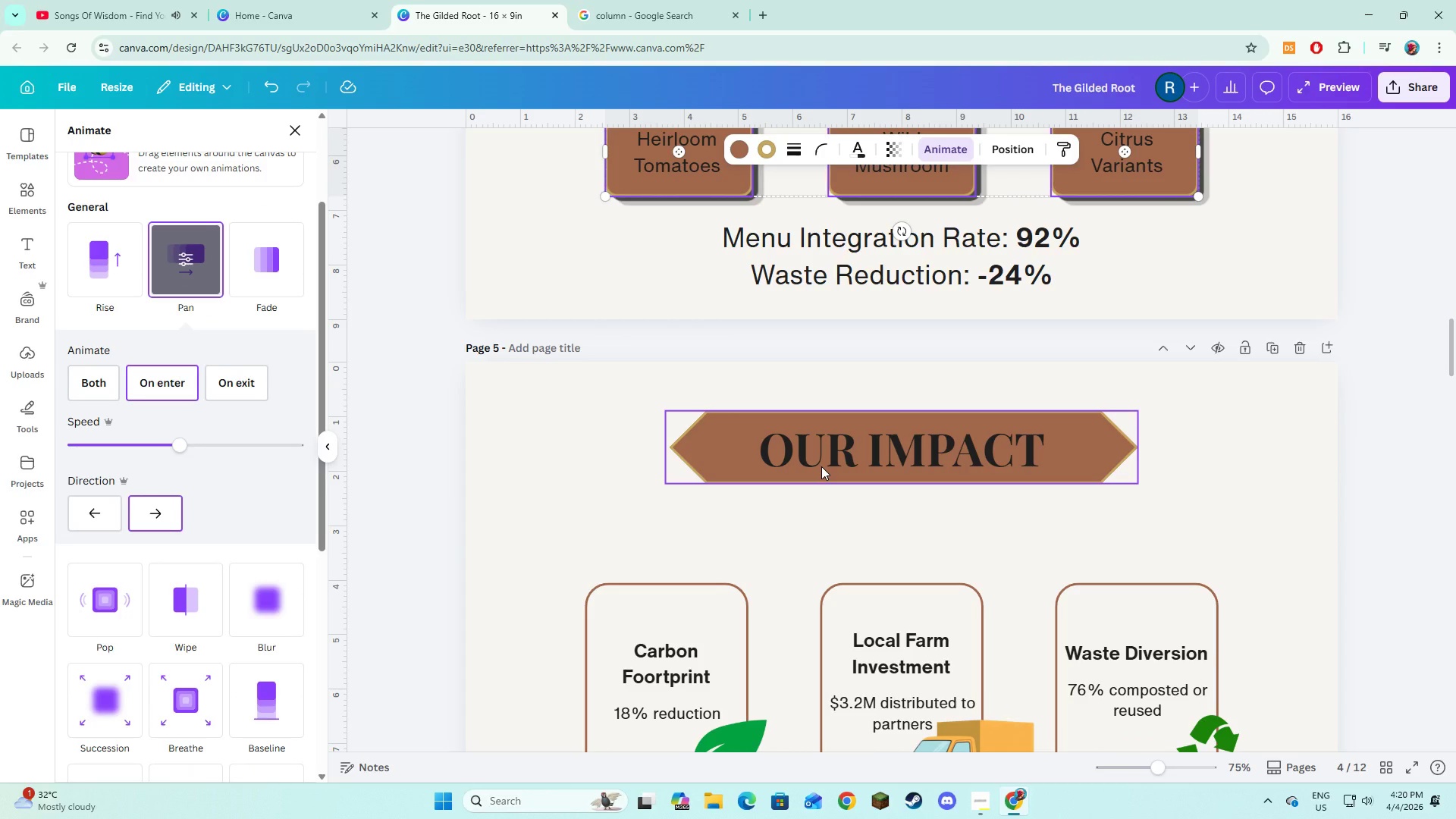 
left_click([821, 466])
 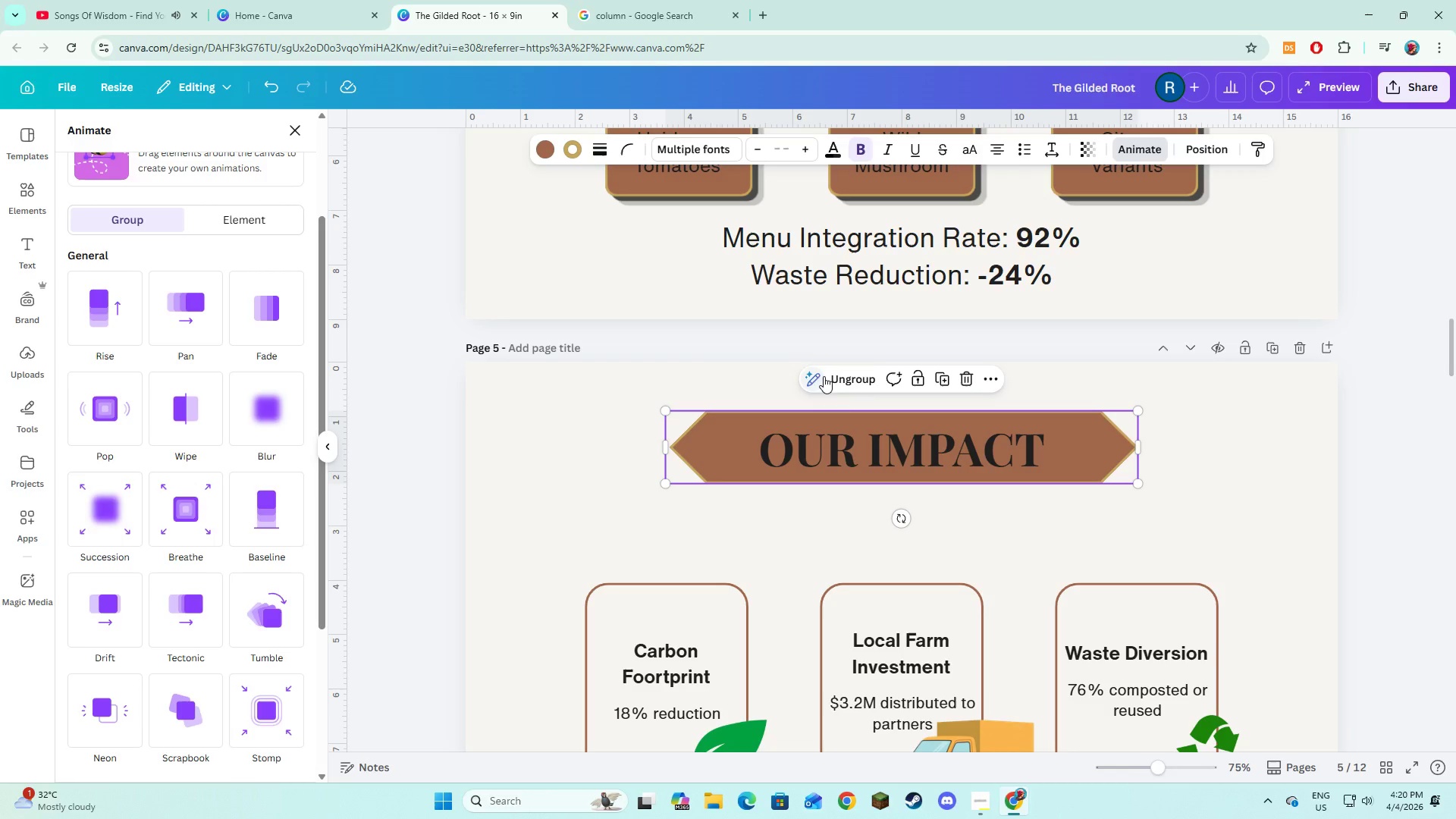 
left_click([838, 379])
 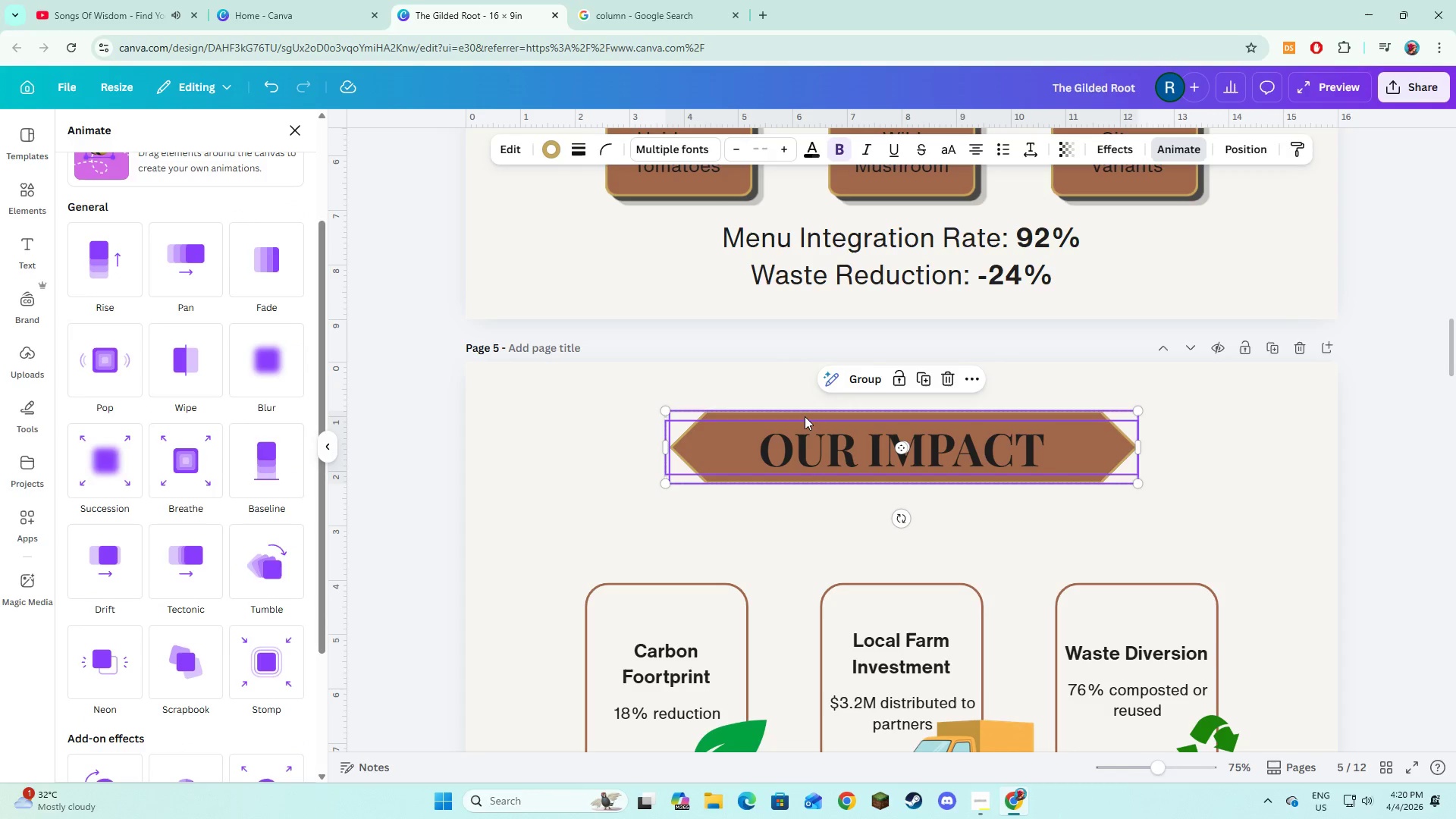 
left_click([802, 415])
 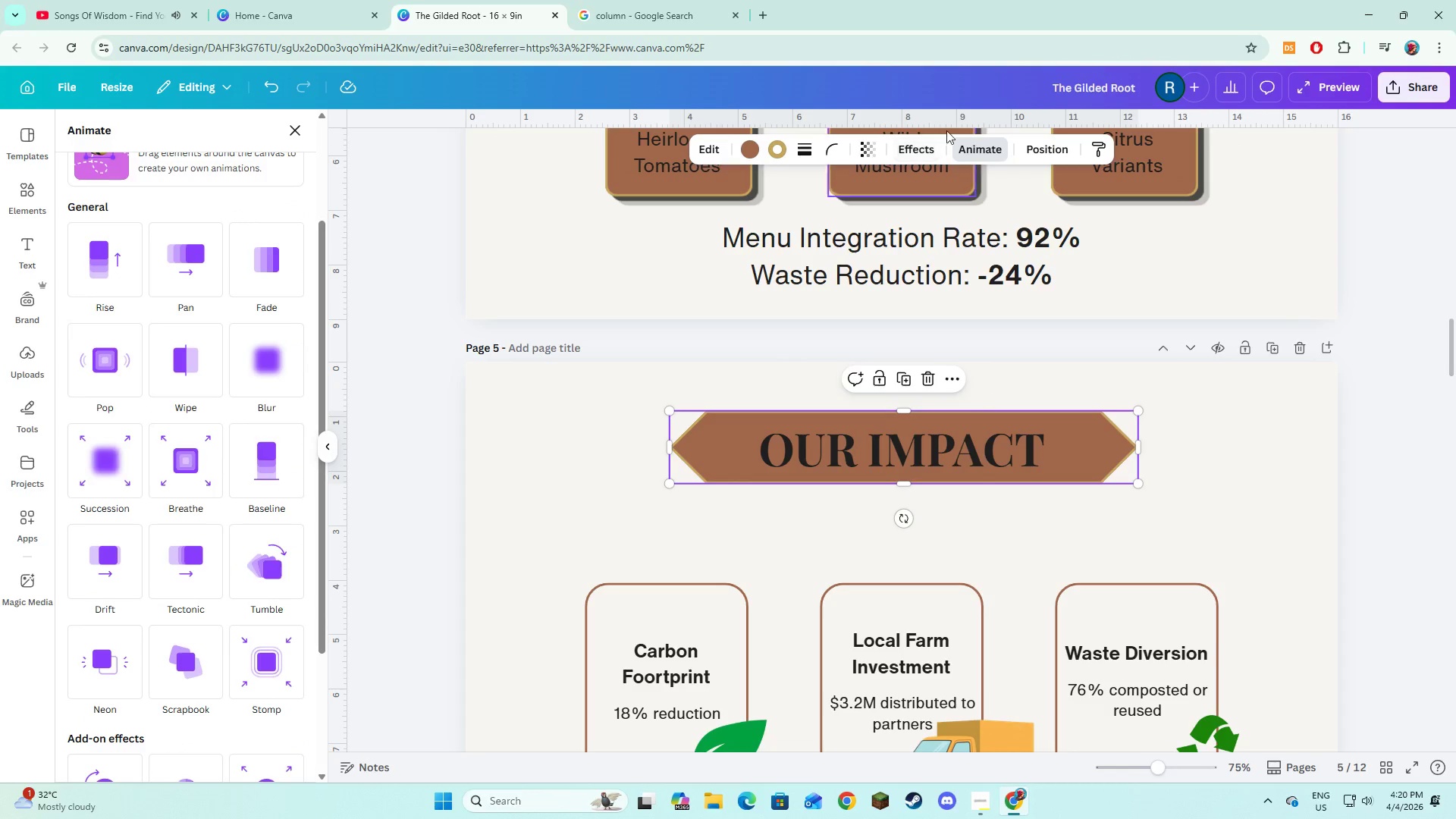 
left_click([926, 149])
 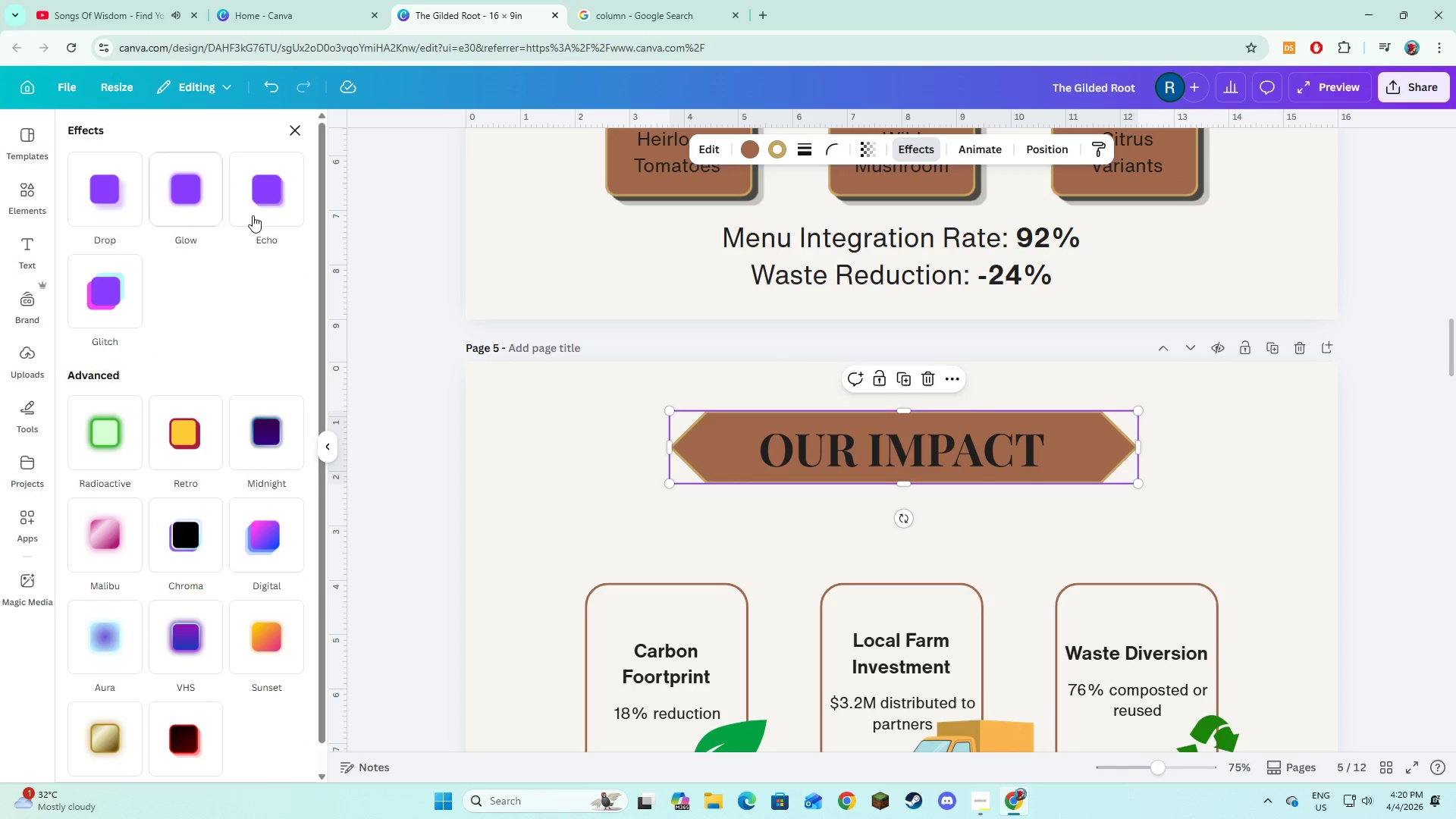 
left_click([258, 212])
 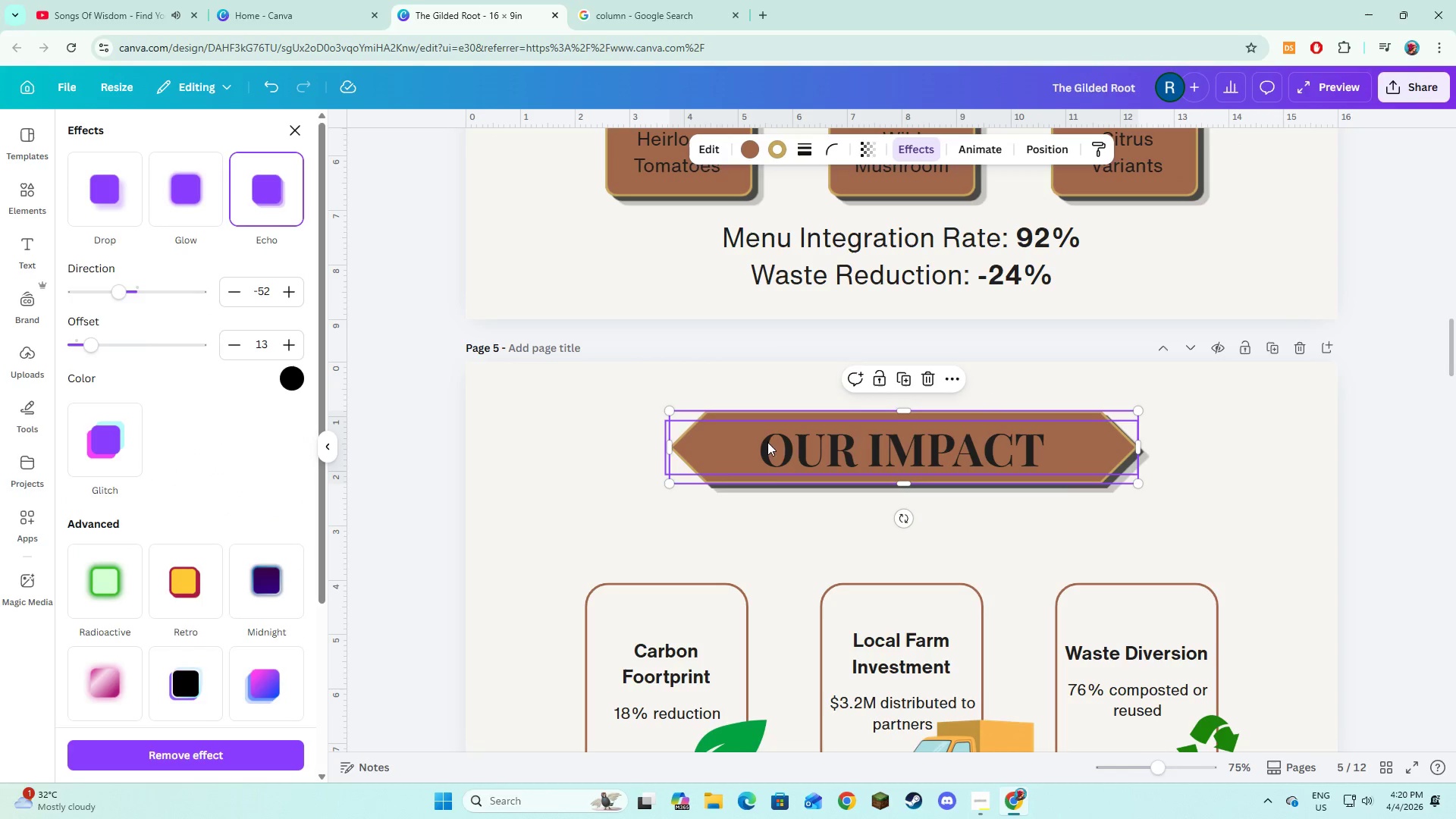 
hold_key(key=ShiftLeft, duration=0.8)
left_click([784, 448])
 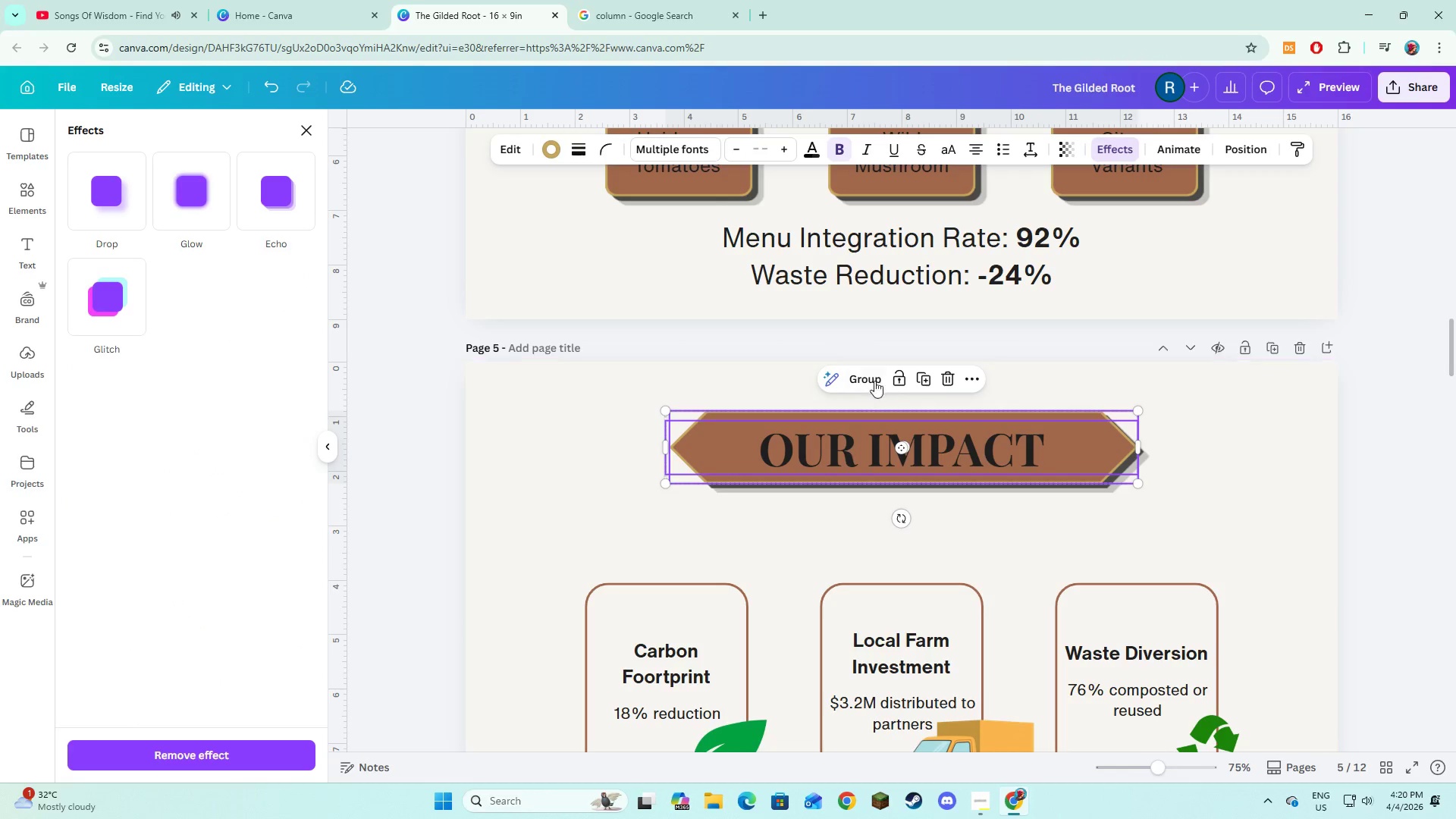 
left_click([874, 372])
 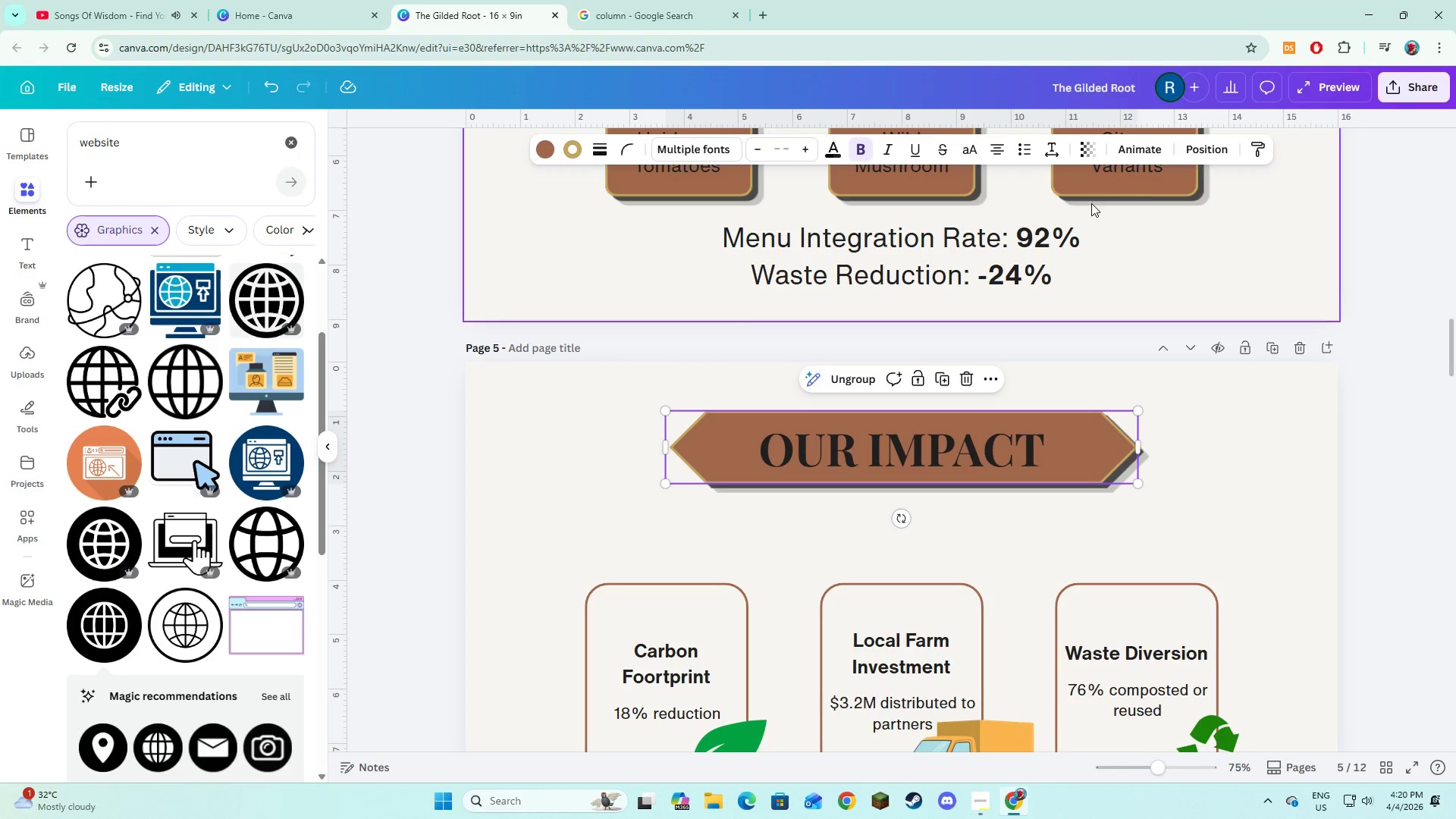 
left_click([1144, 138])
 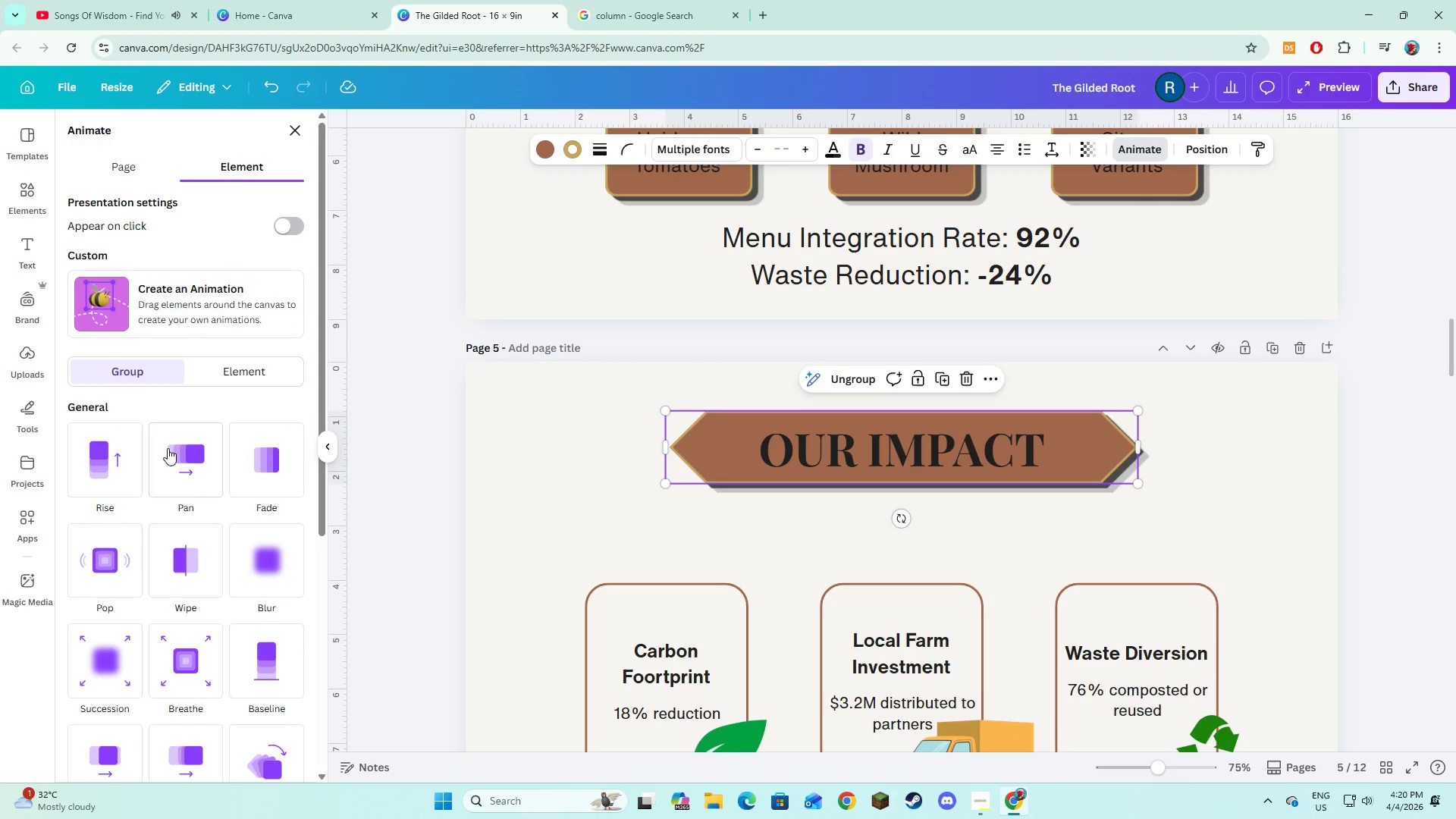 
scroll: coordinate [168, 448], scroll_direction: down, amount: 1.0
 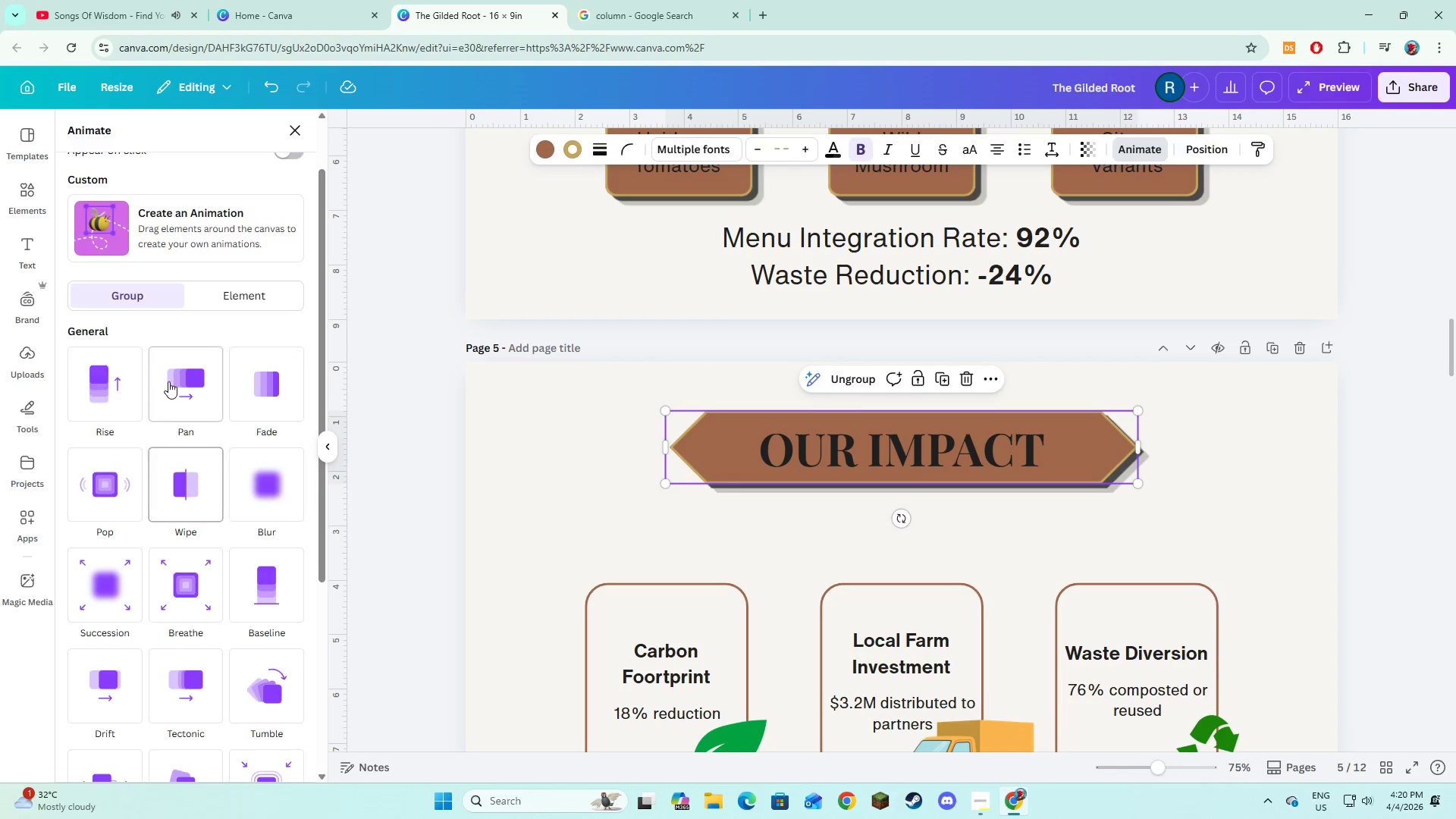 
left_click([168, 381])
 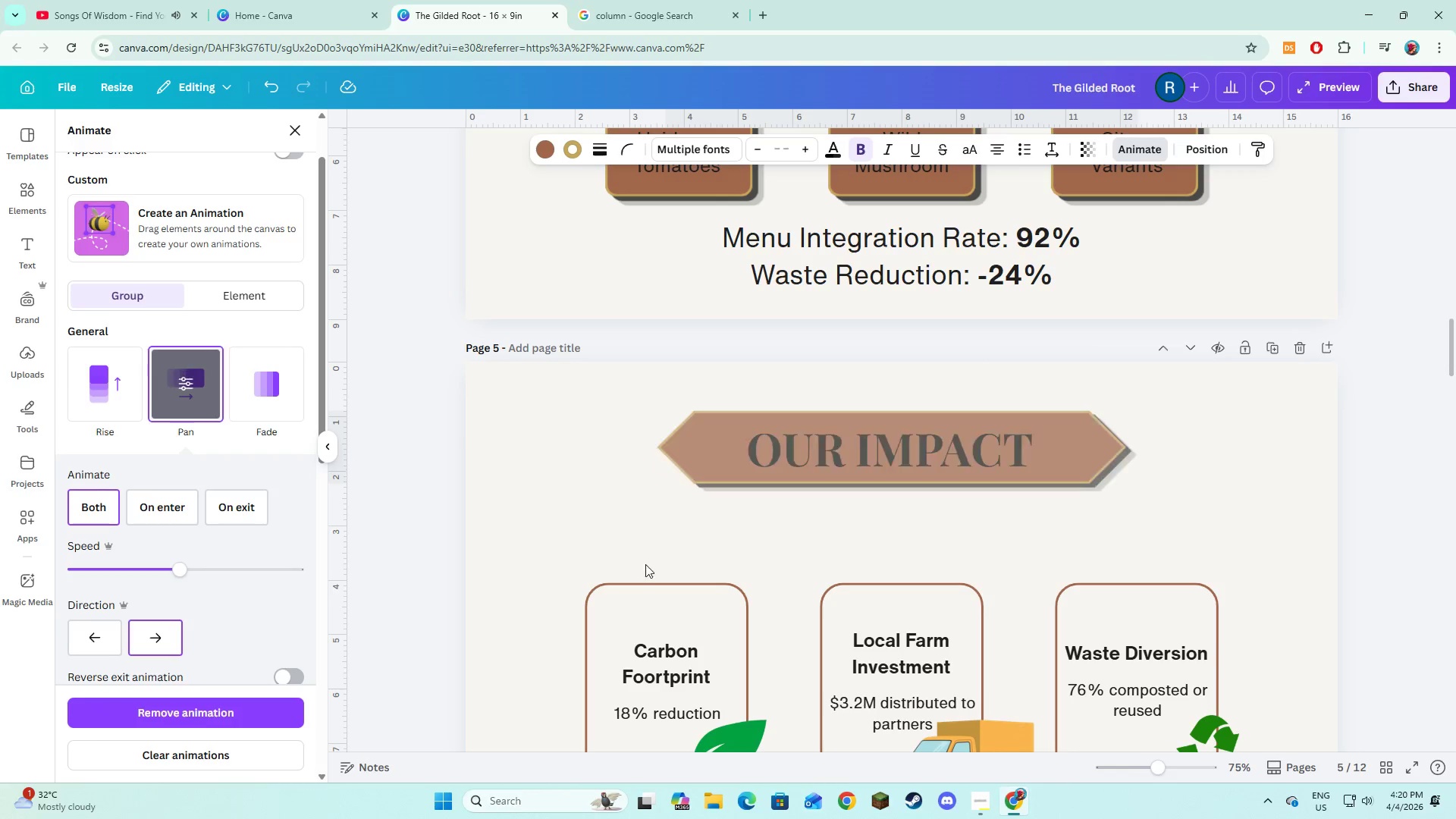 
scroll: coordinate [792, 594], scroll_direction: down, amount: 2.0
 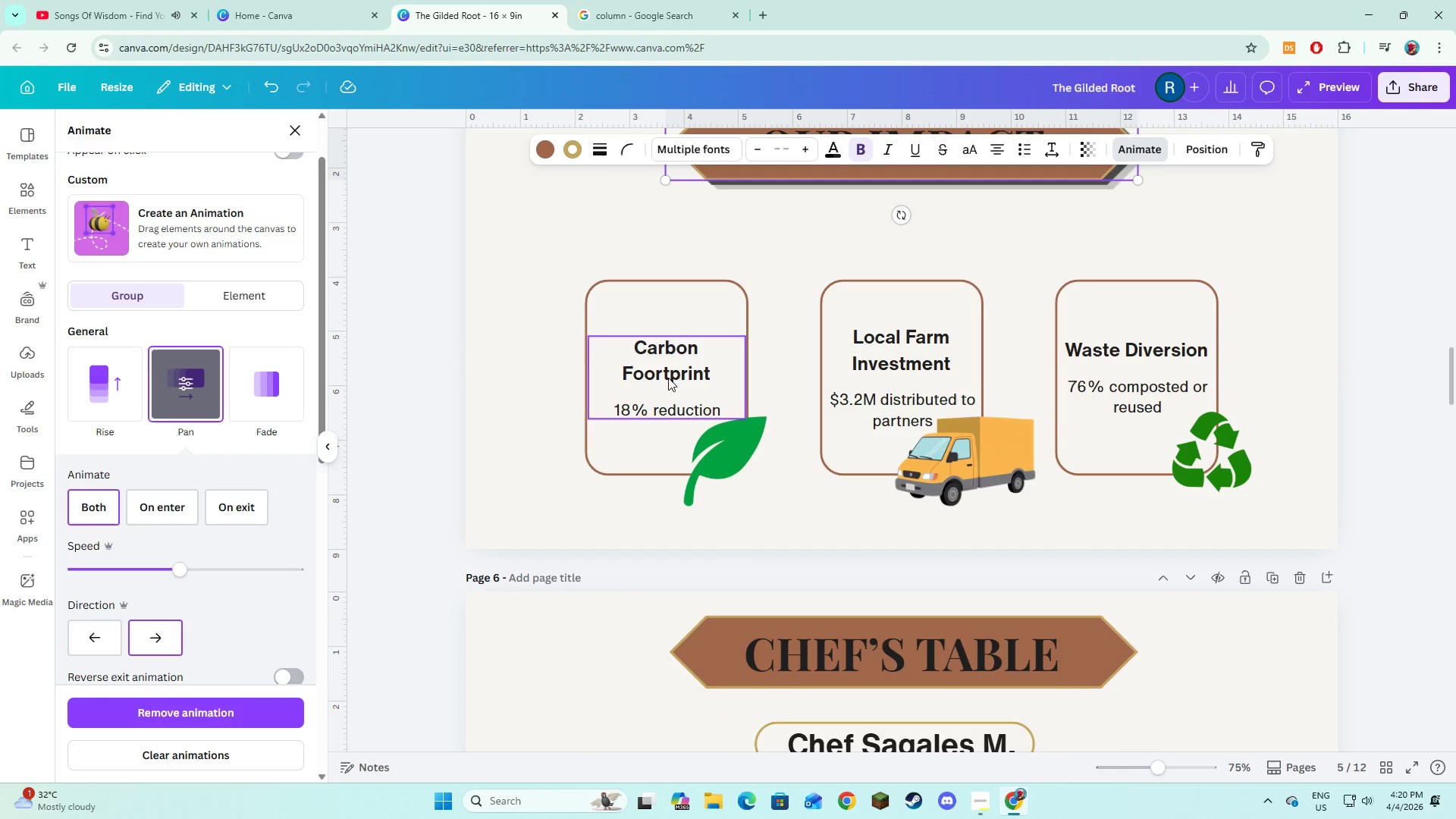 
left_click([702, 297])
 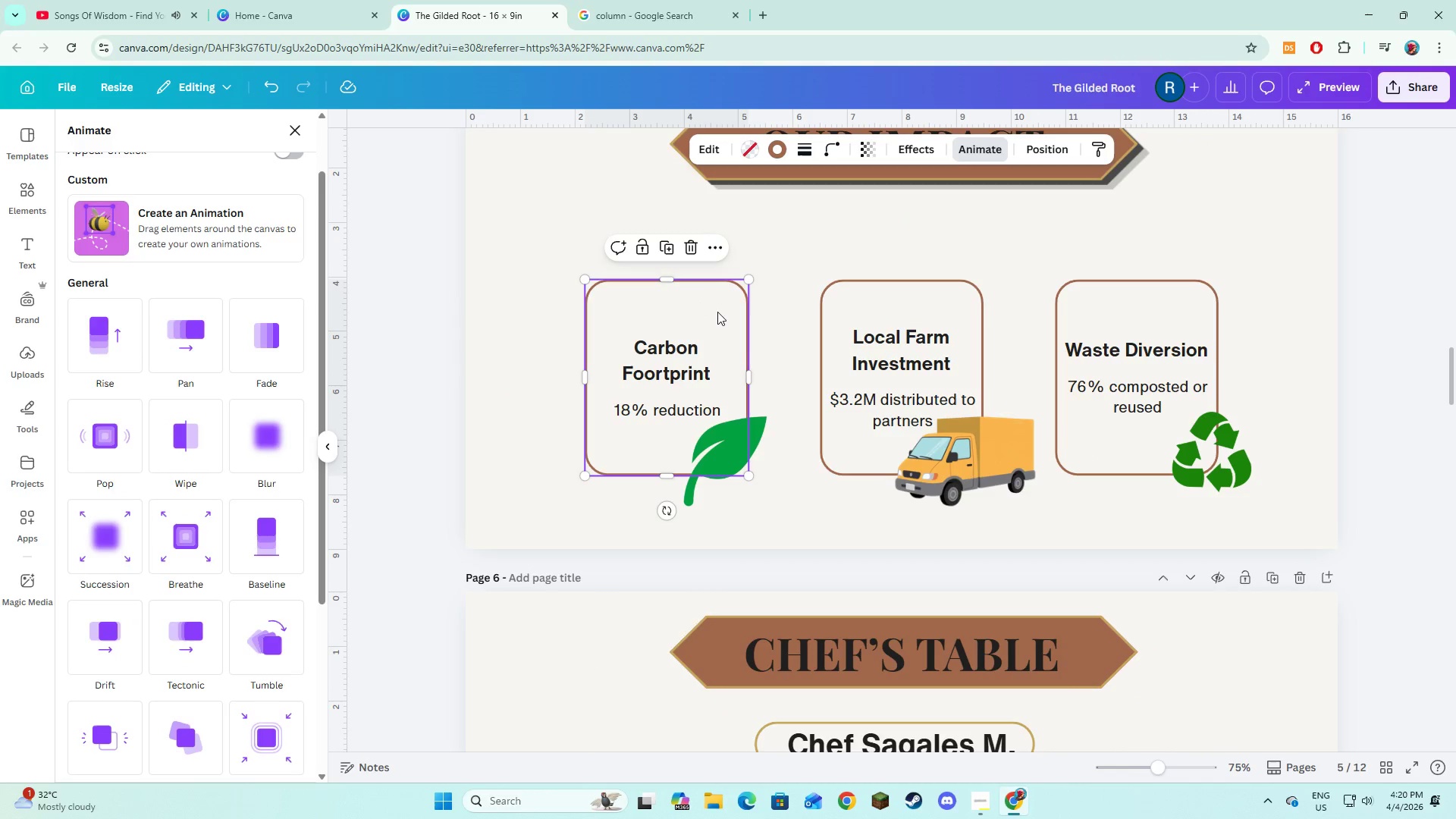 
hold_key(key=ShiftLeft, duration=1.45)
left_click([921, 293])
 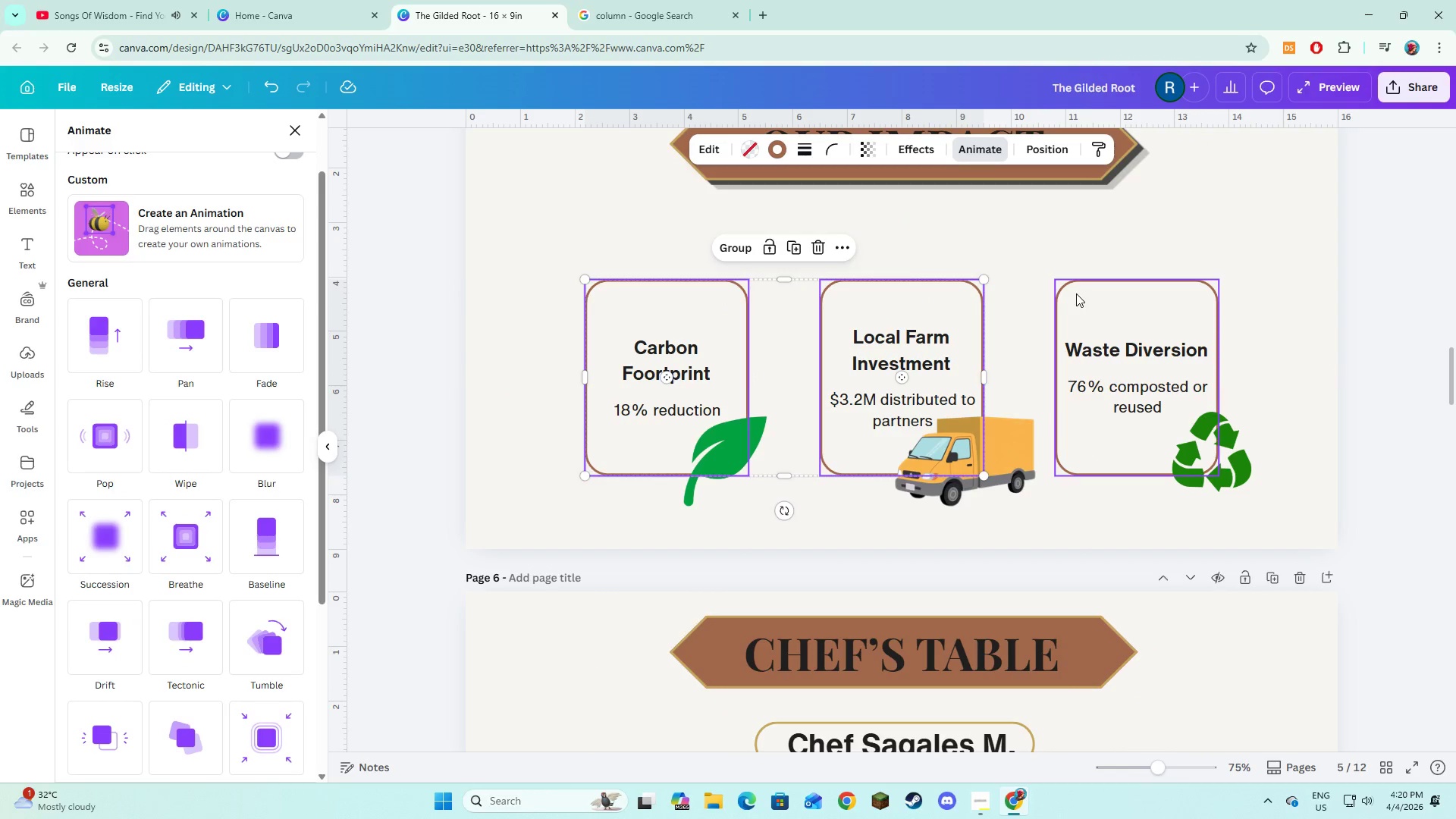 
left_click([1076, 293])
 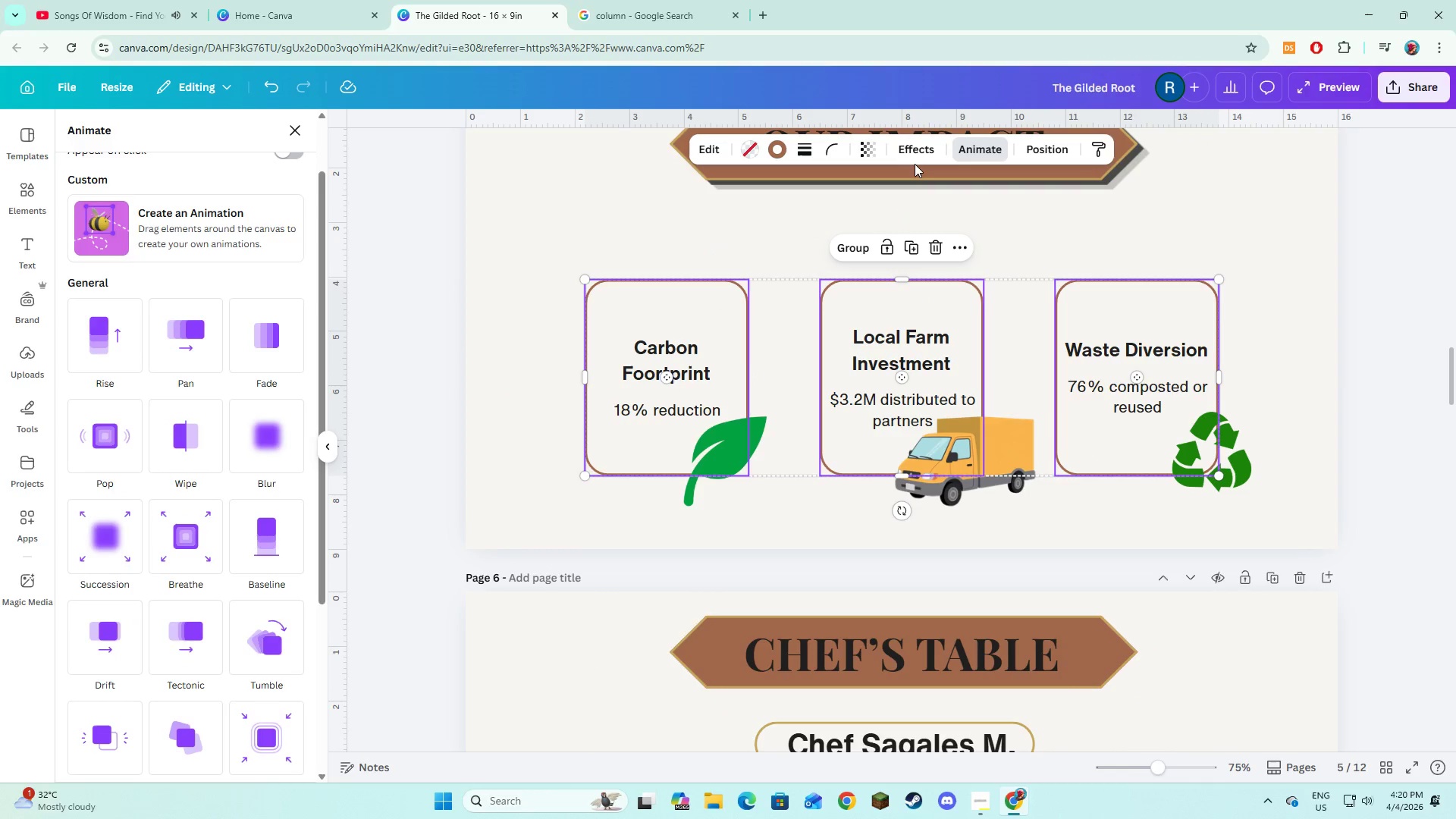 
left_click([915, 157])
 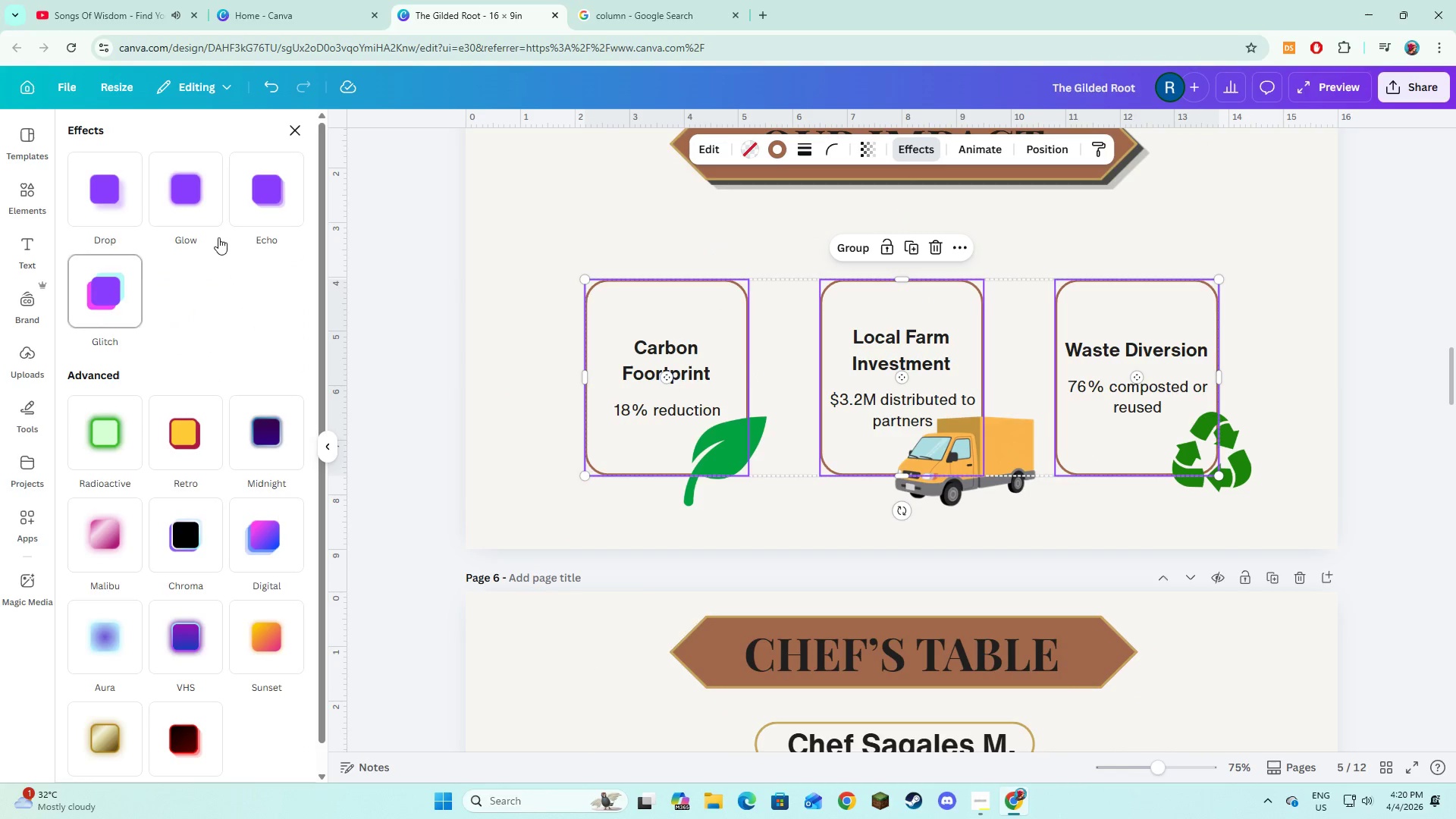 
left_click([255, 202])
 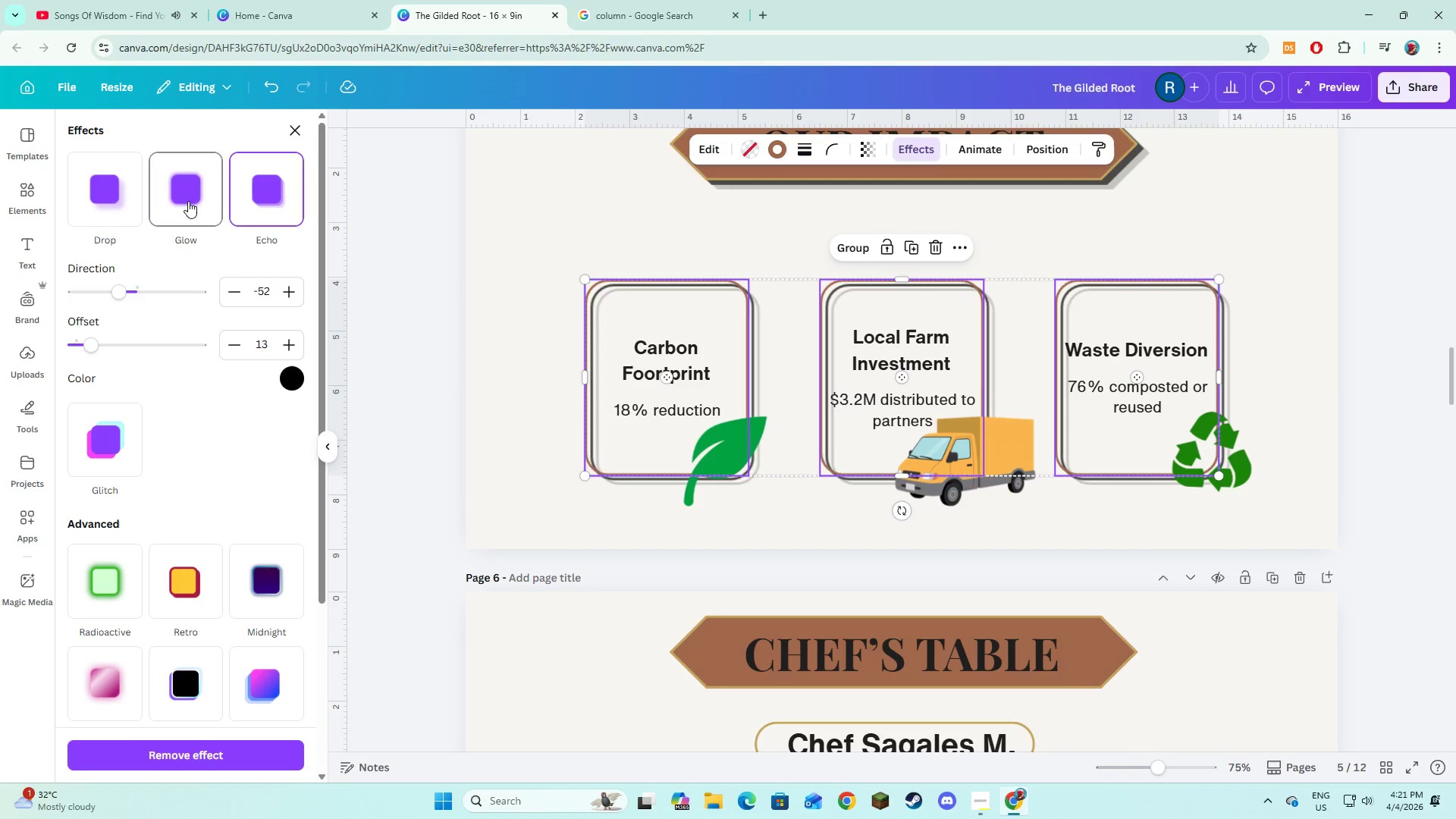 
left_click([118, 198])
 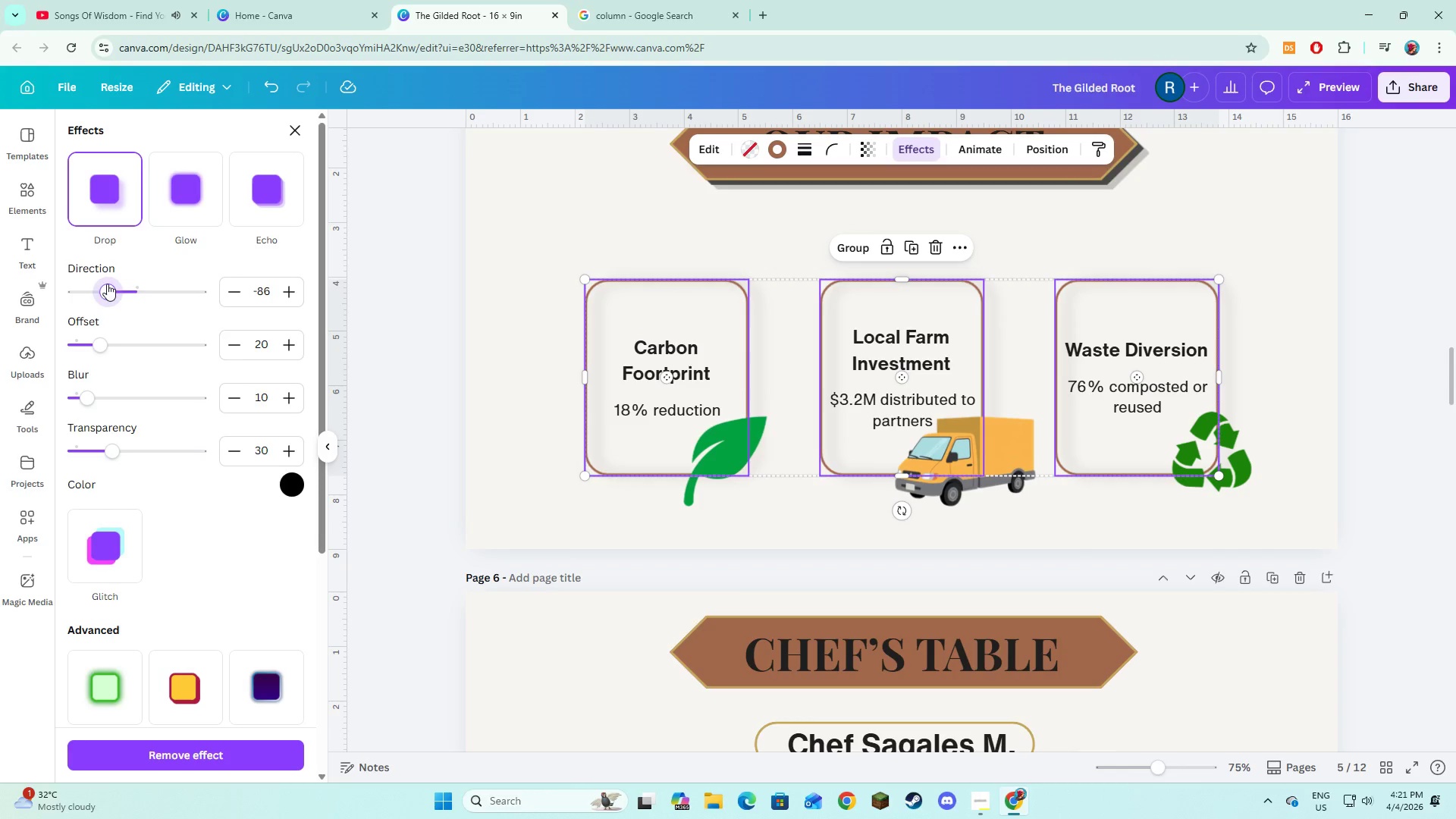 
wait(5.41)
 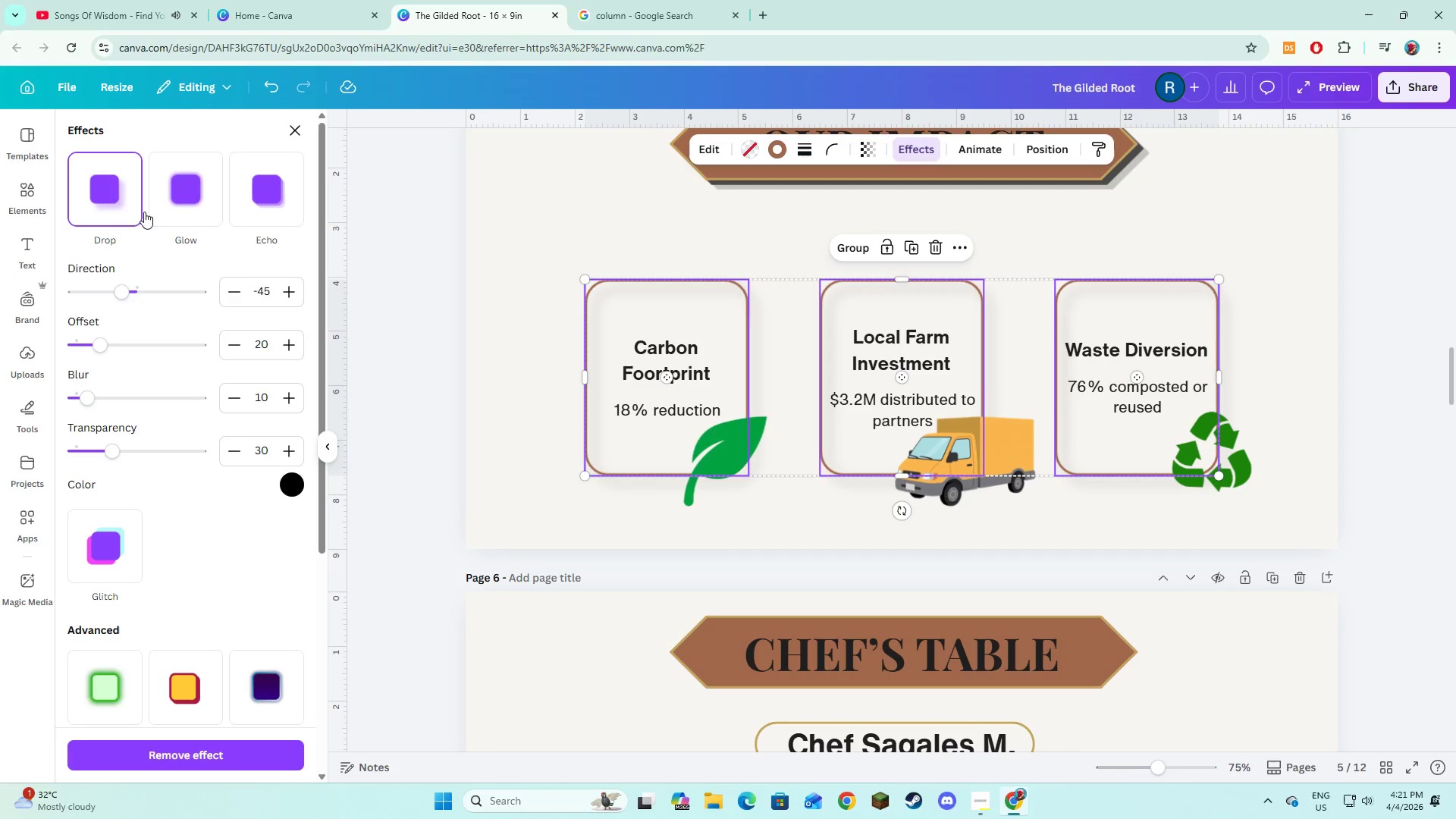 
left_click_drag(start_coordinate=[100, 347], to_coordinate=[105, 347])
 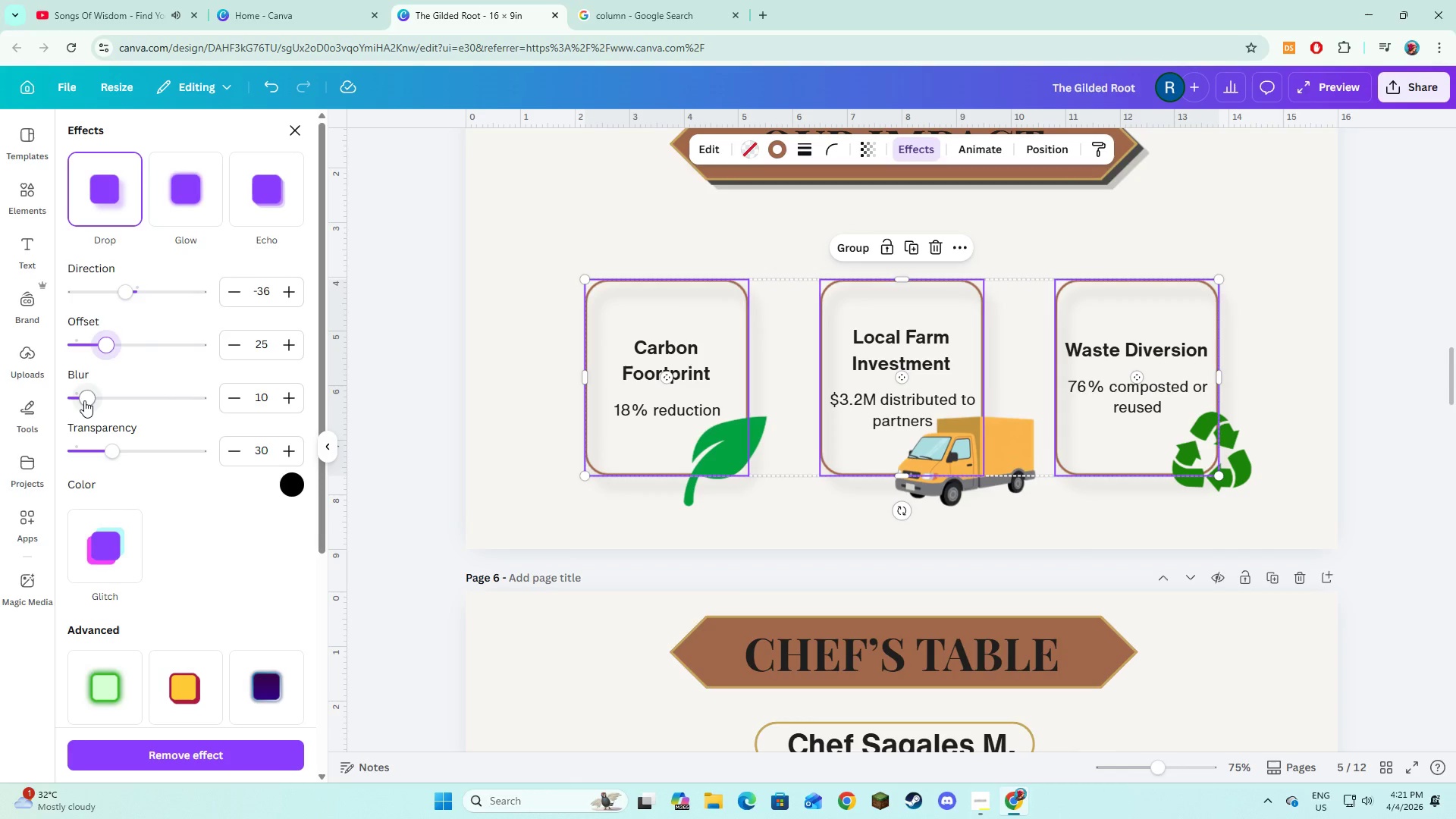 
left_click_drag(start_coordinate=[84, 400], to_coordinate=[78, 398])
 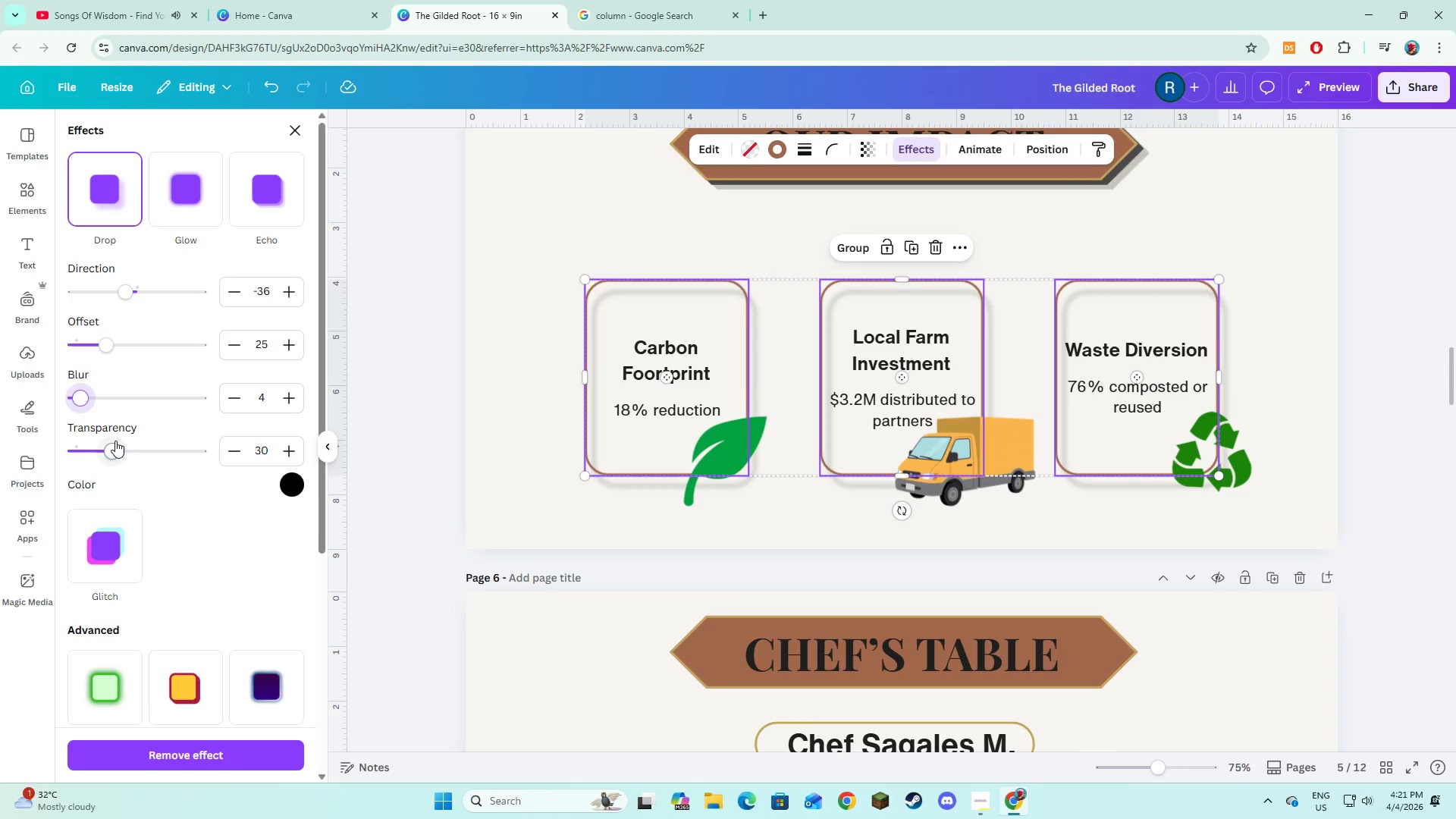 
left_click_drag(start_coordinate=[115, 441], to_coordinate=[146, 448])
 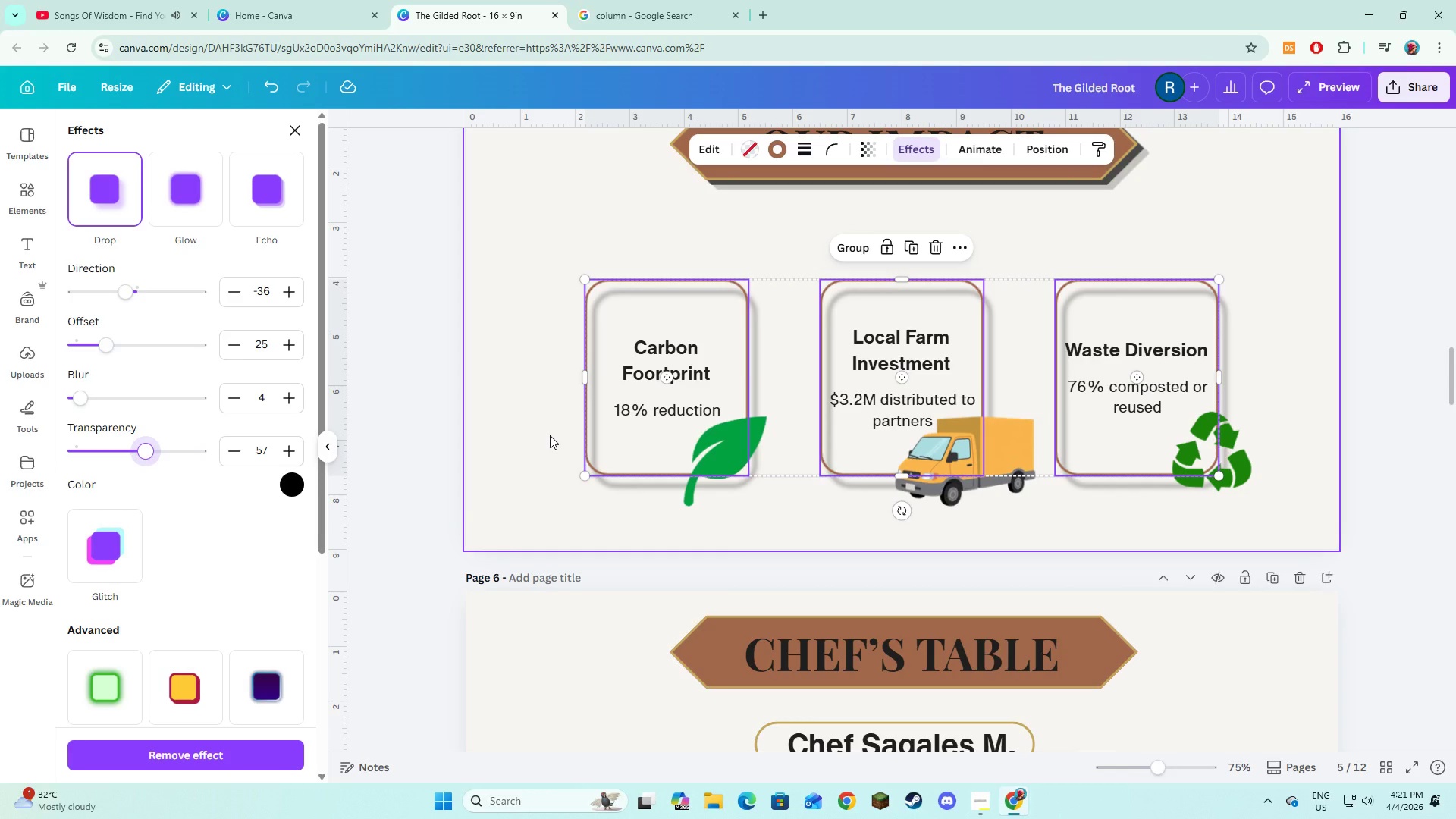 
left_click([550, 435])
 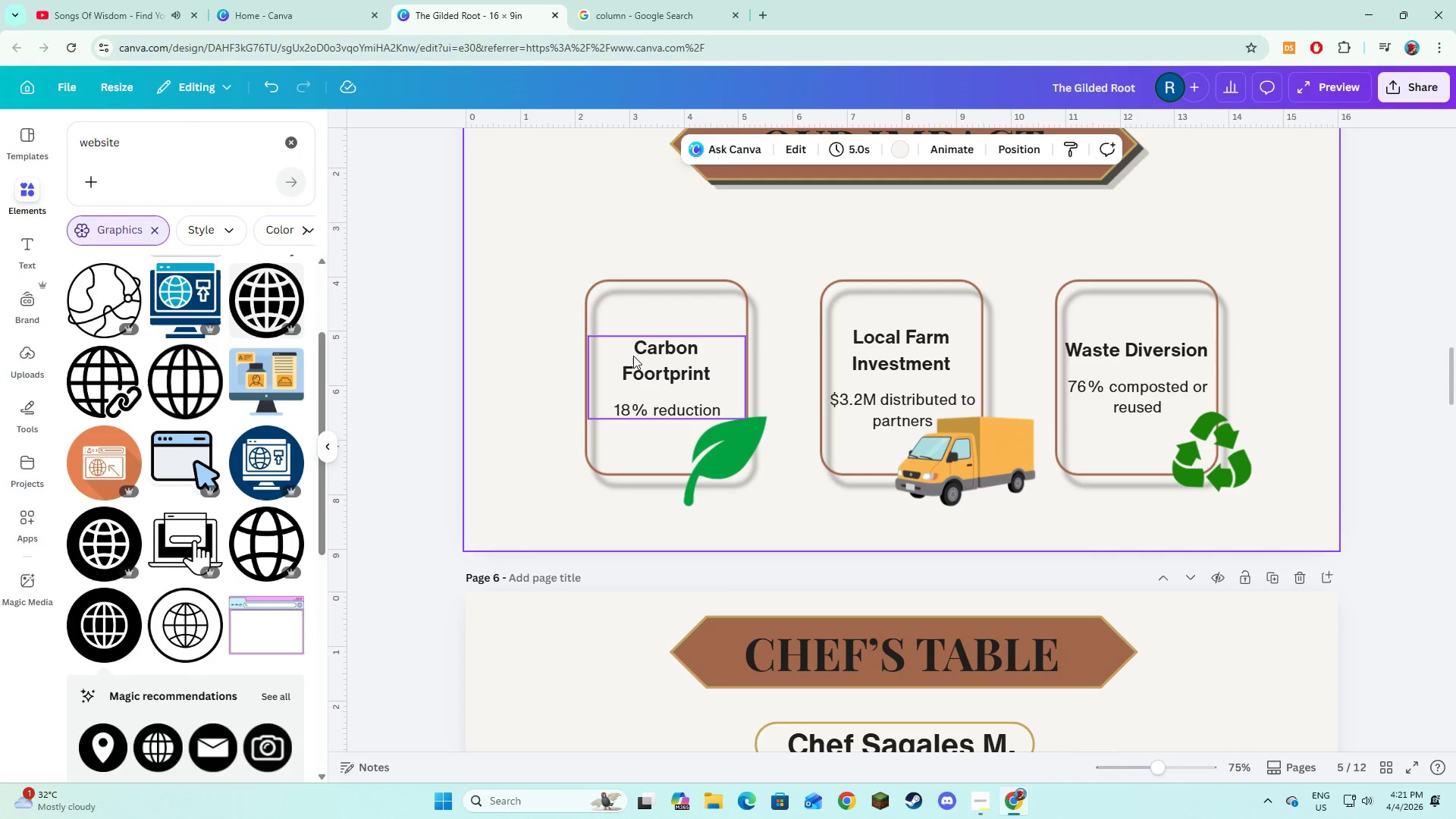 
left_click([634, 356])
 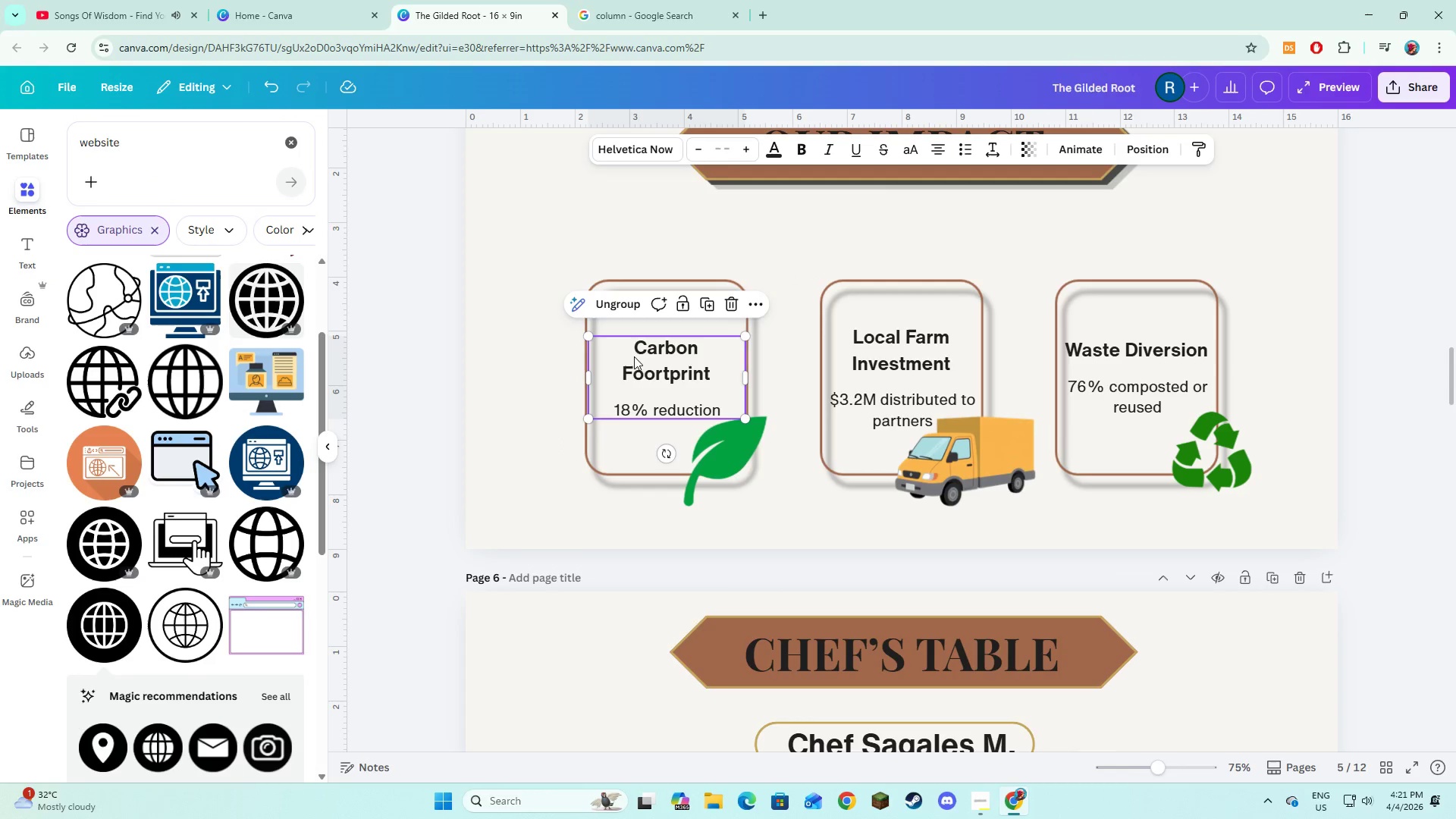 
hold_key(key=ShiftLeft, duration=1.5)
left_click([645, 435])
 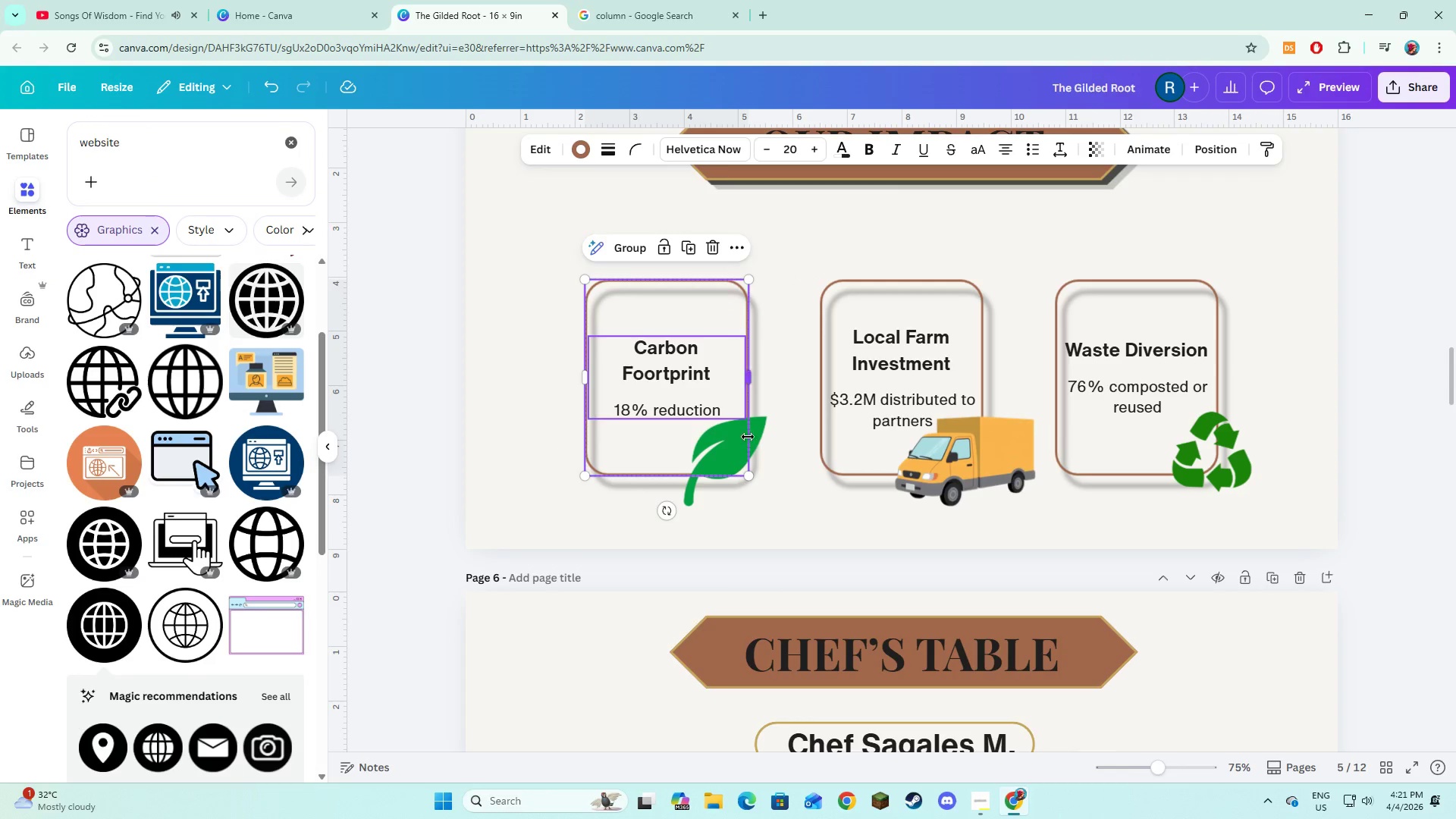 
hold_key(key=ShiftLeft, duration=1.06)
left_click([759, 447])
 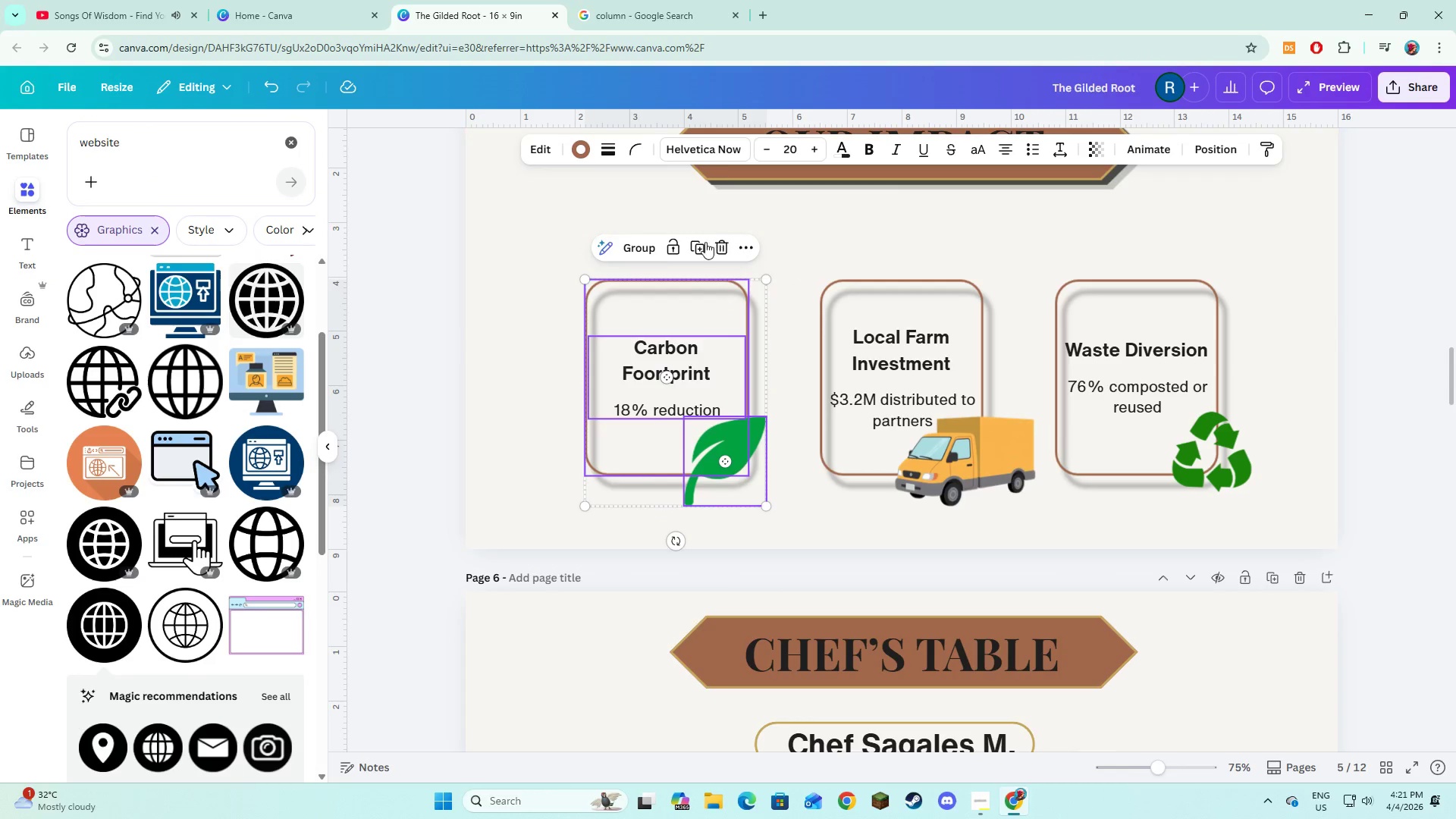 
left_click([644, 243])
 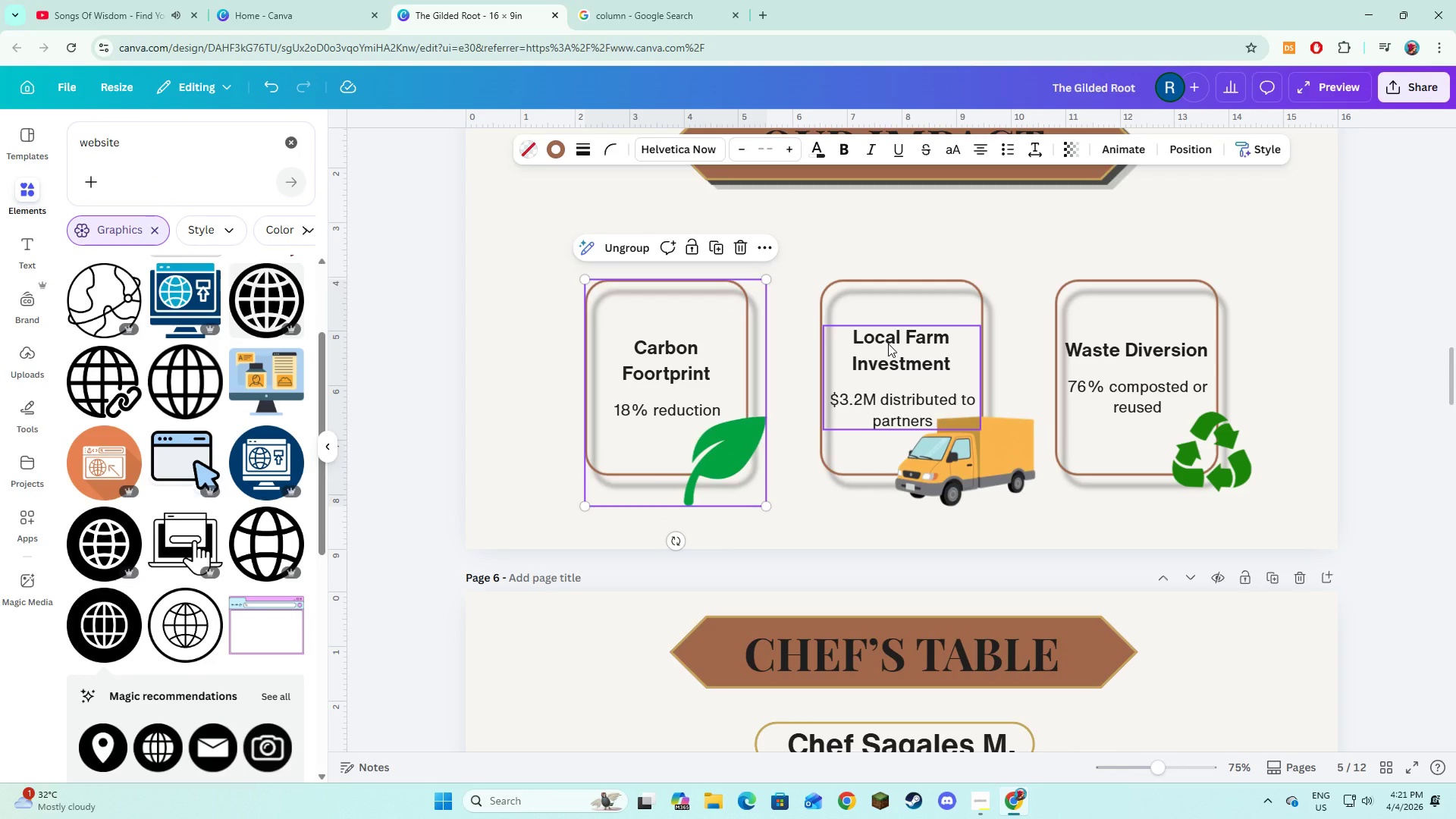 
left_click([888, 344])
 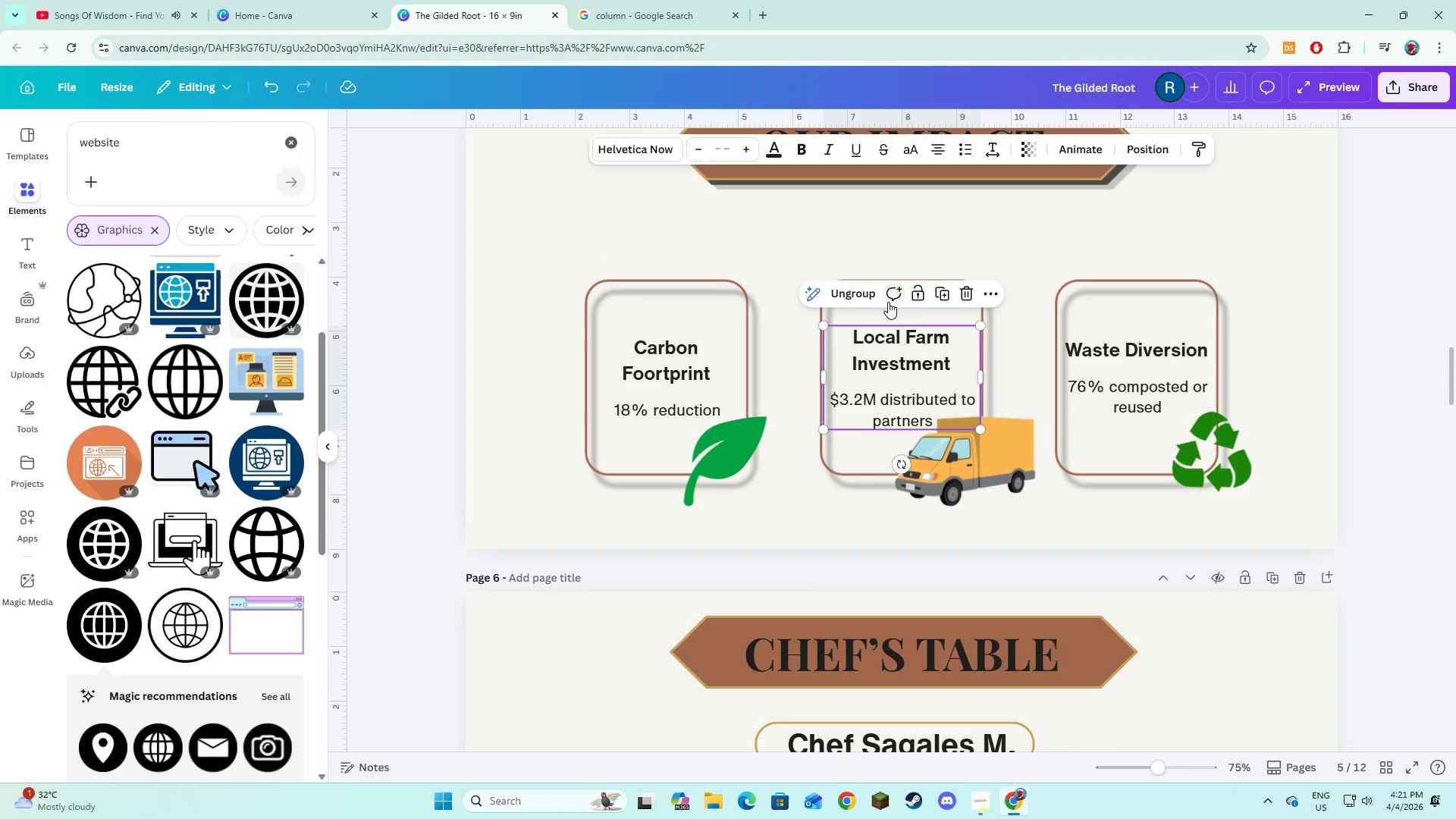 
hold_key(key=ShiftLeft, duration=1.52)
left_click([890, 317])
 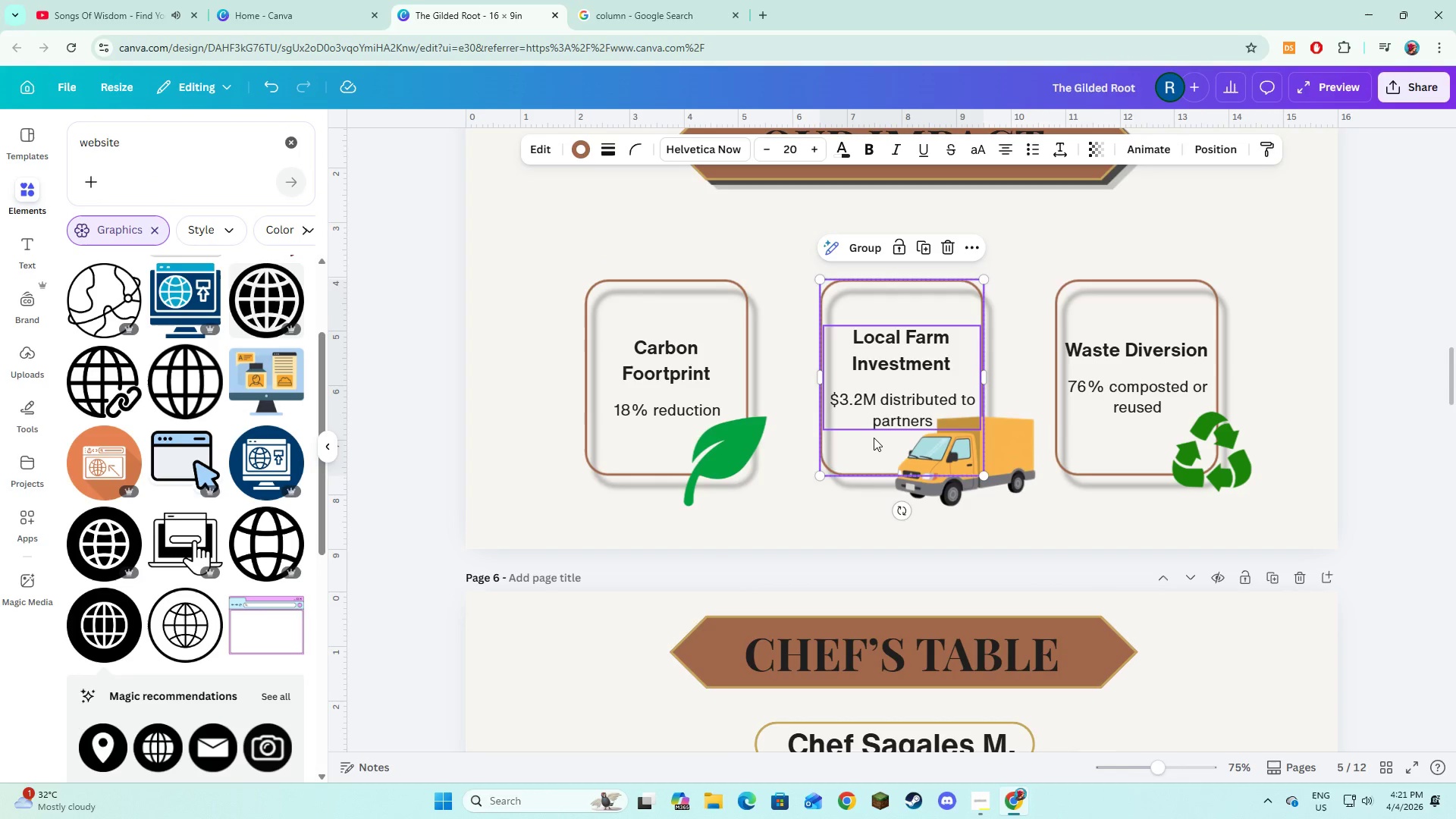 
hold_key(key=ShiftLeft, duration=1.52)
left_click([1006, 463])
 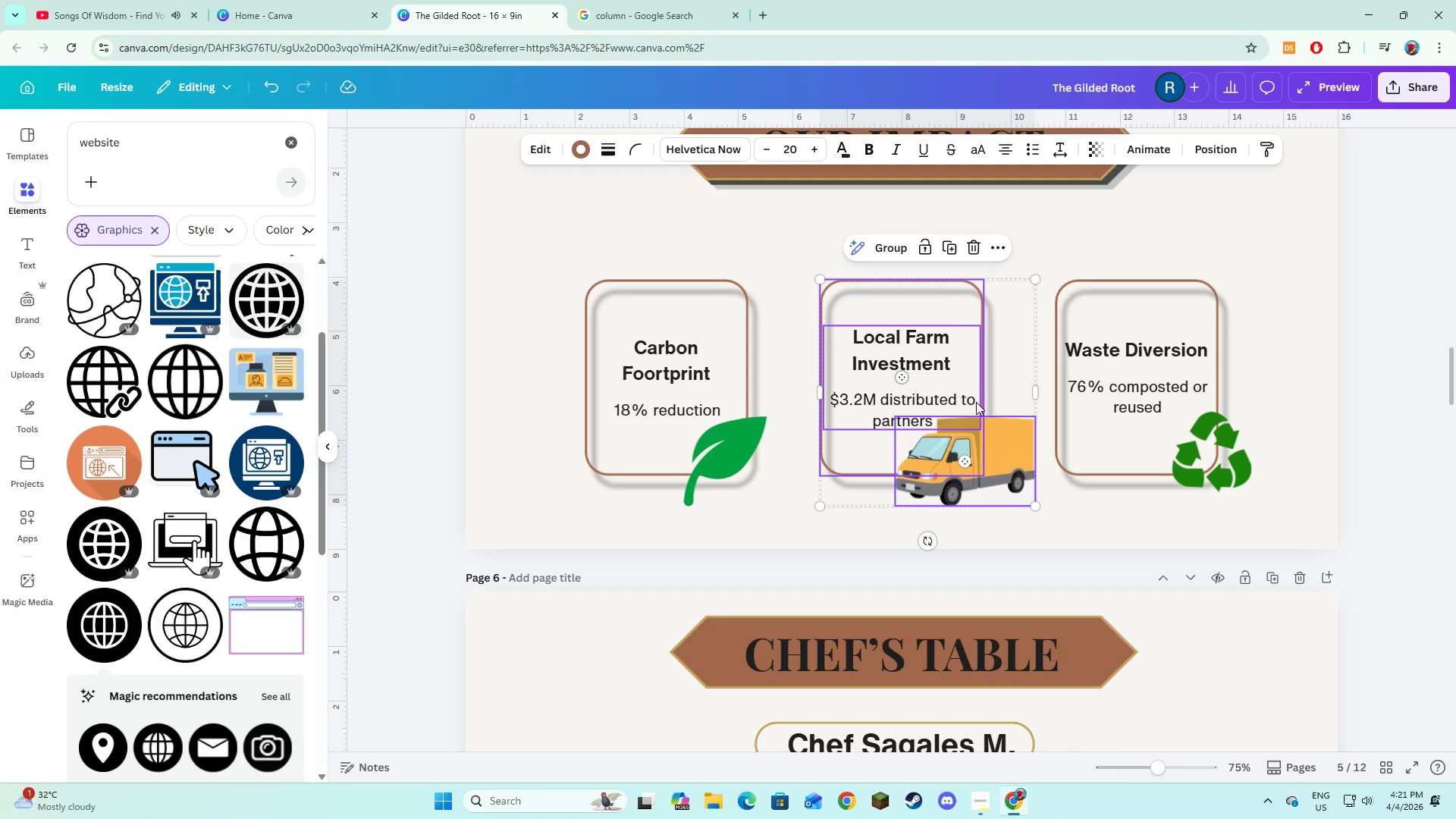 
key(Shift+ShiftLeft)
 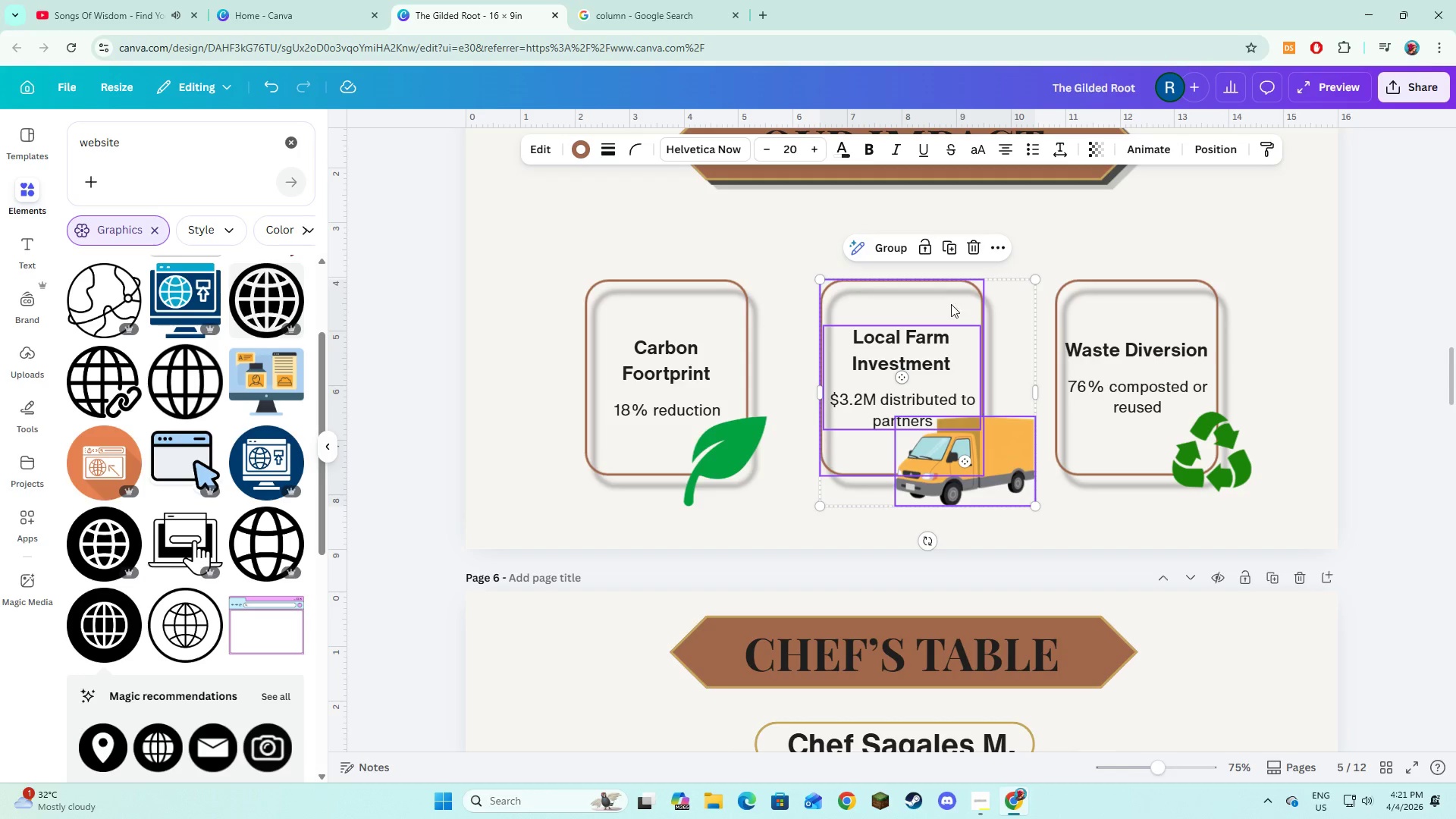 
key(Shift+ShiftLeft)
 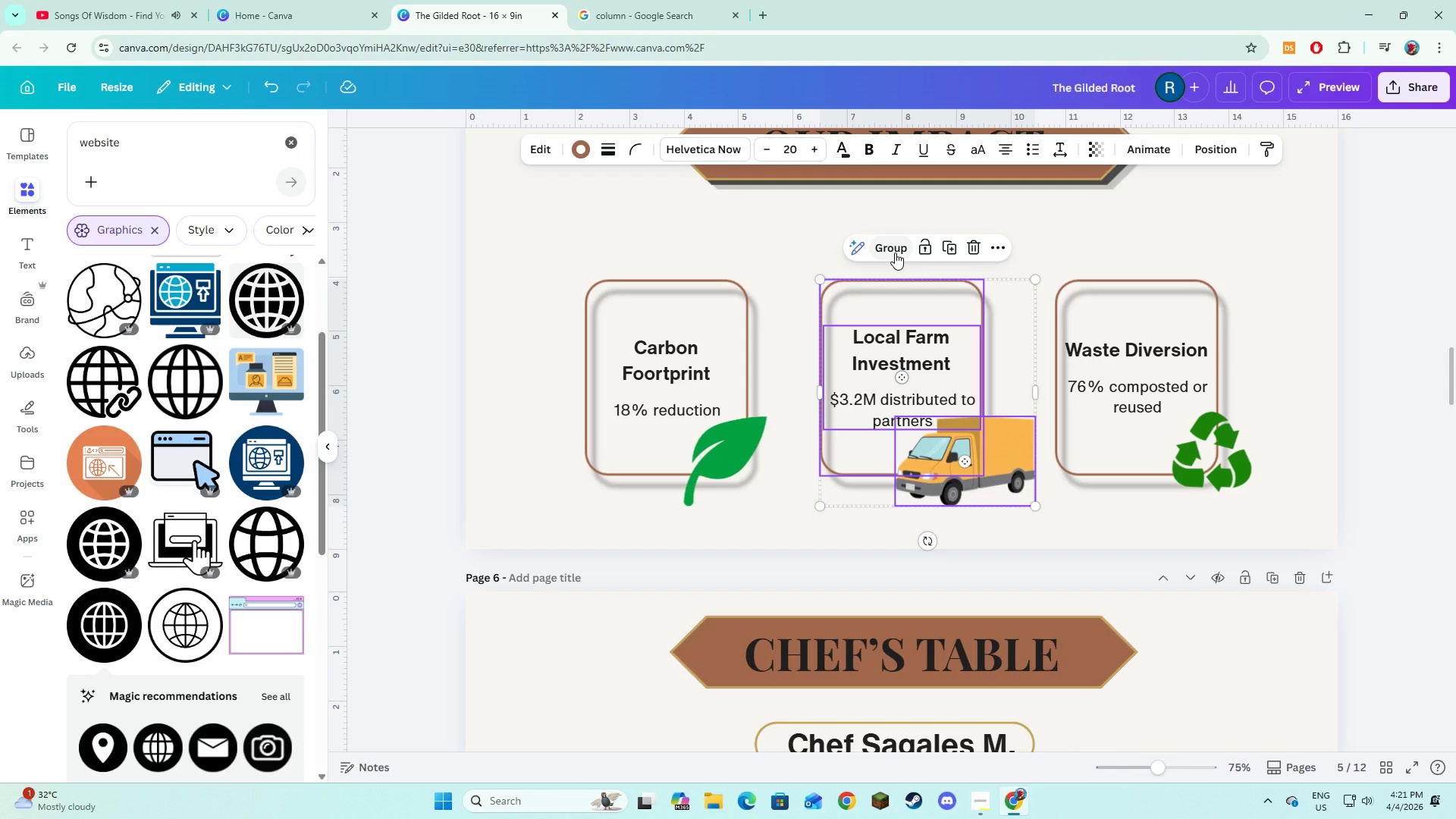 
left_click([895, 253])
 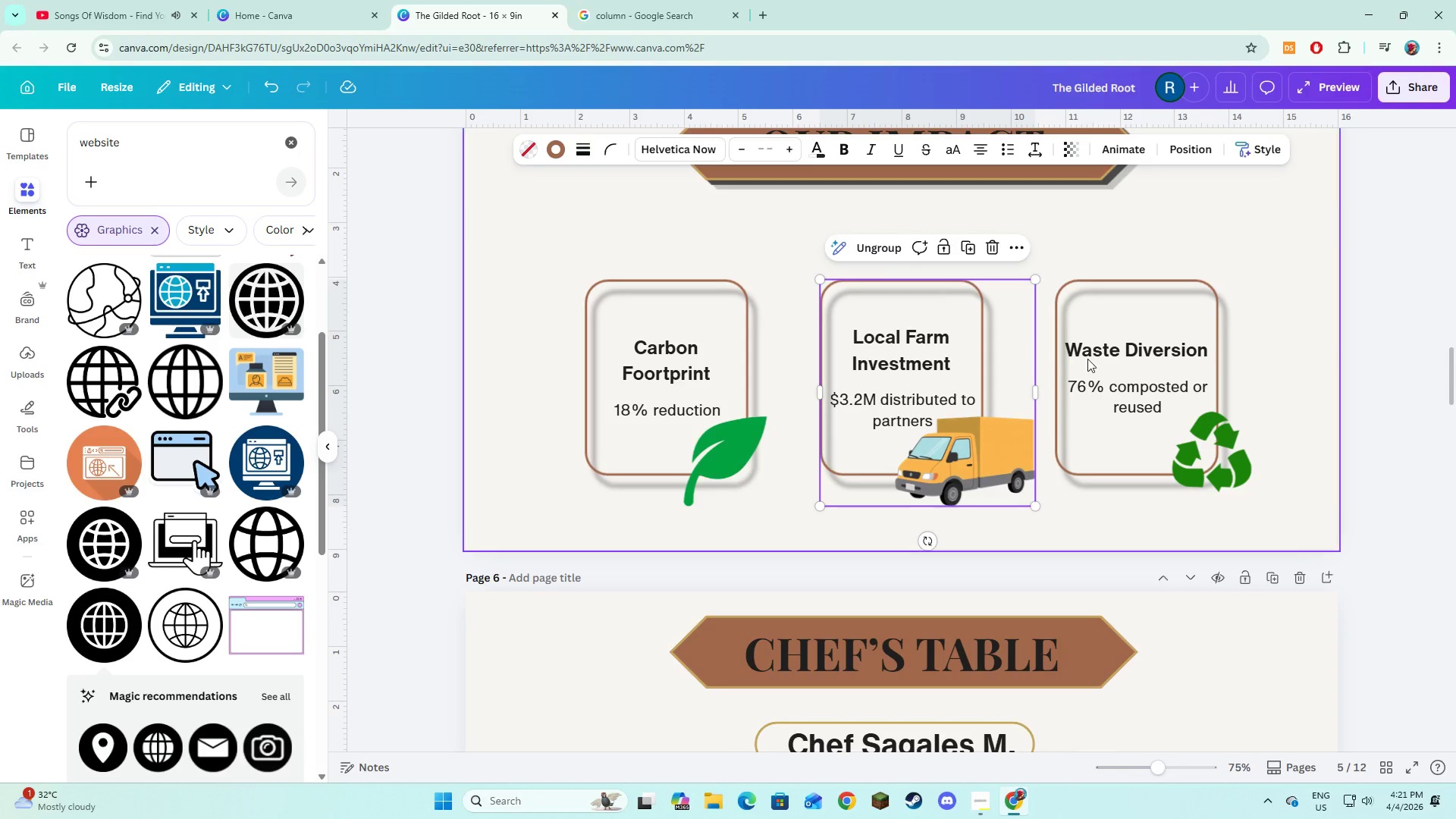 
left_click([1088, 359])
 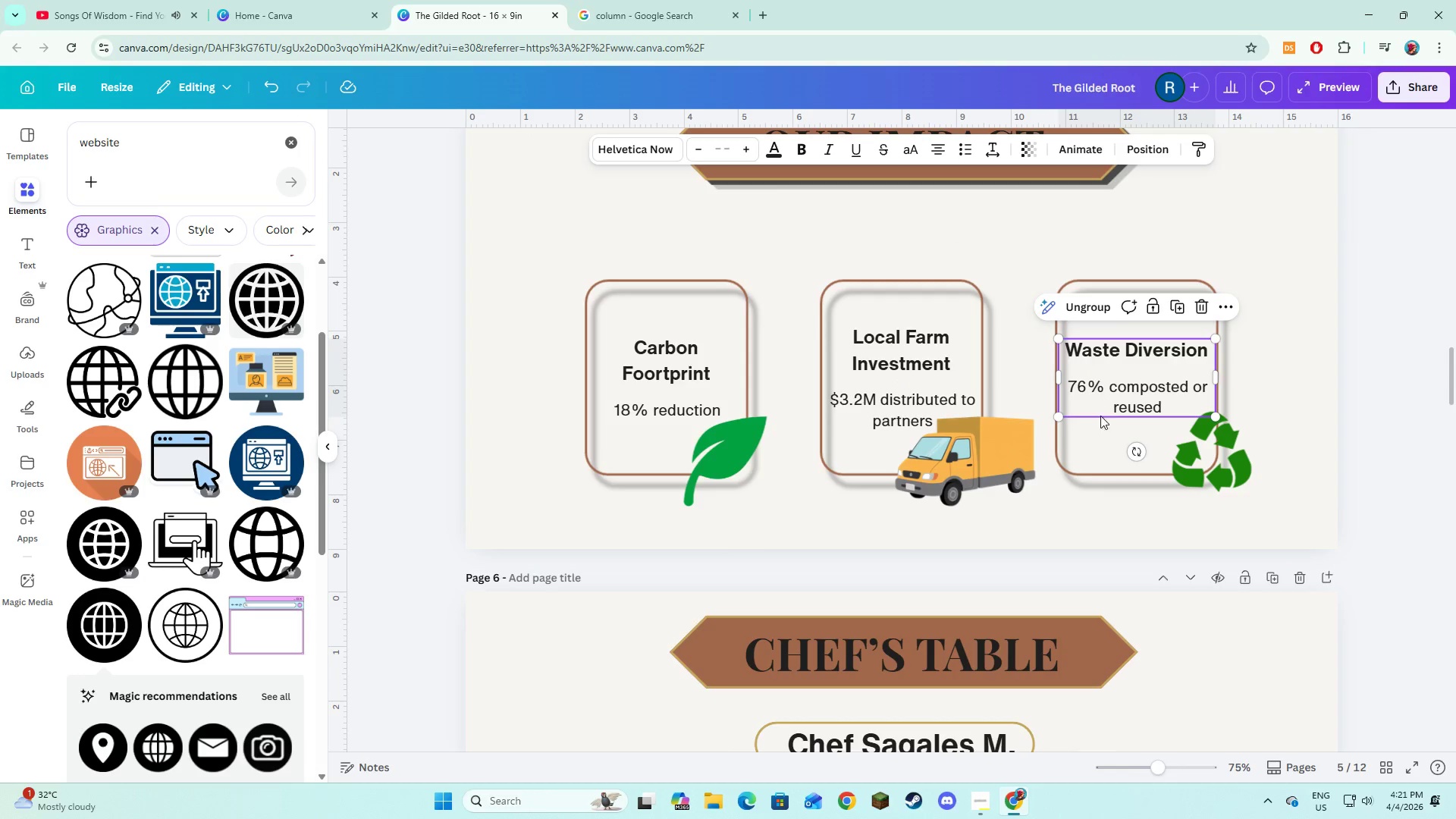 
hold_key(key=ShiftLeft, duration=1.5)
left_click([1098, 425])
 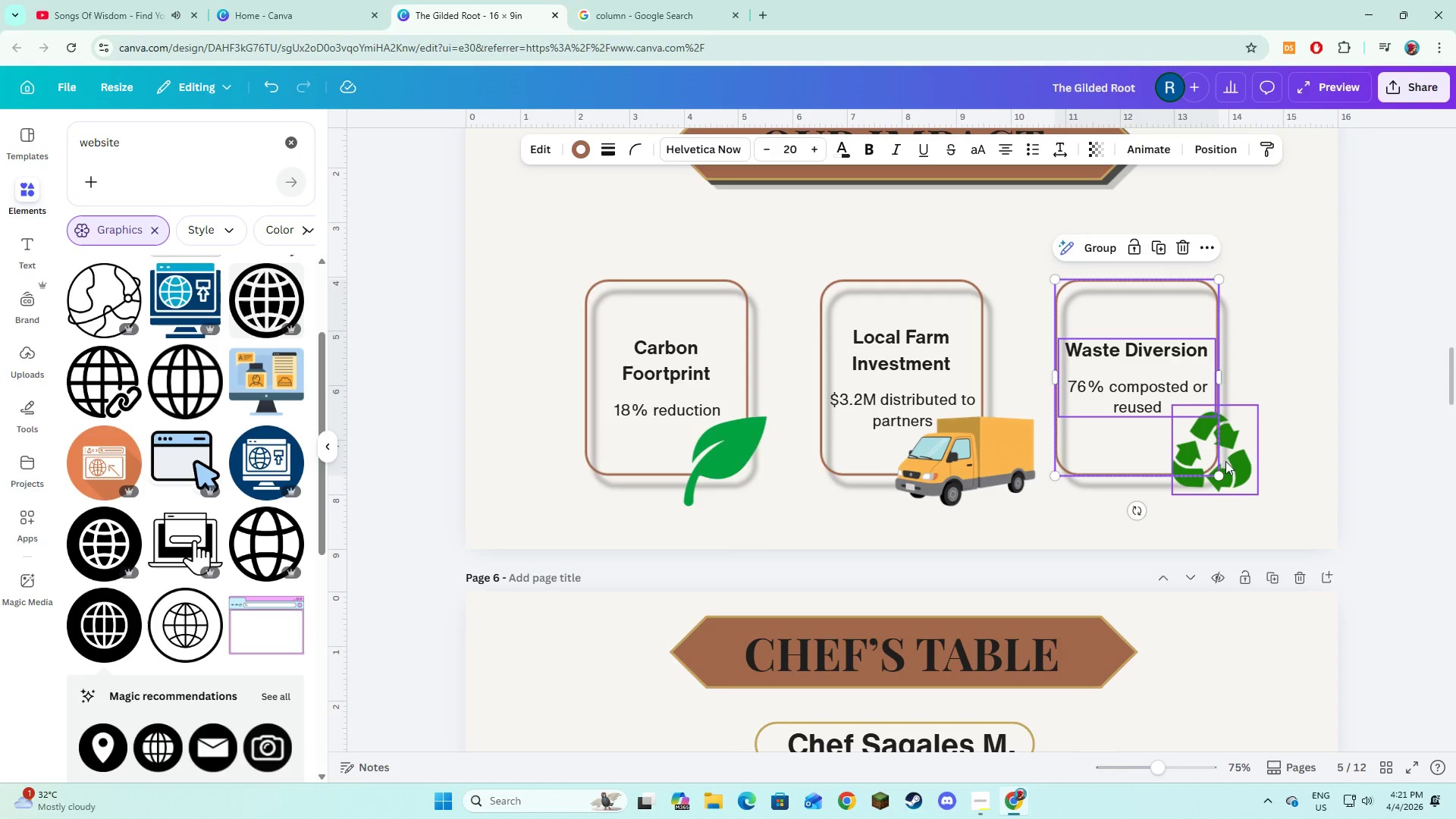 
left_click([1228, 464])
 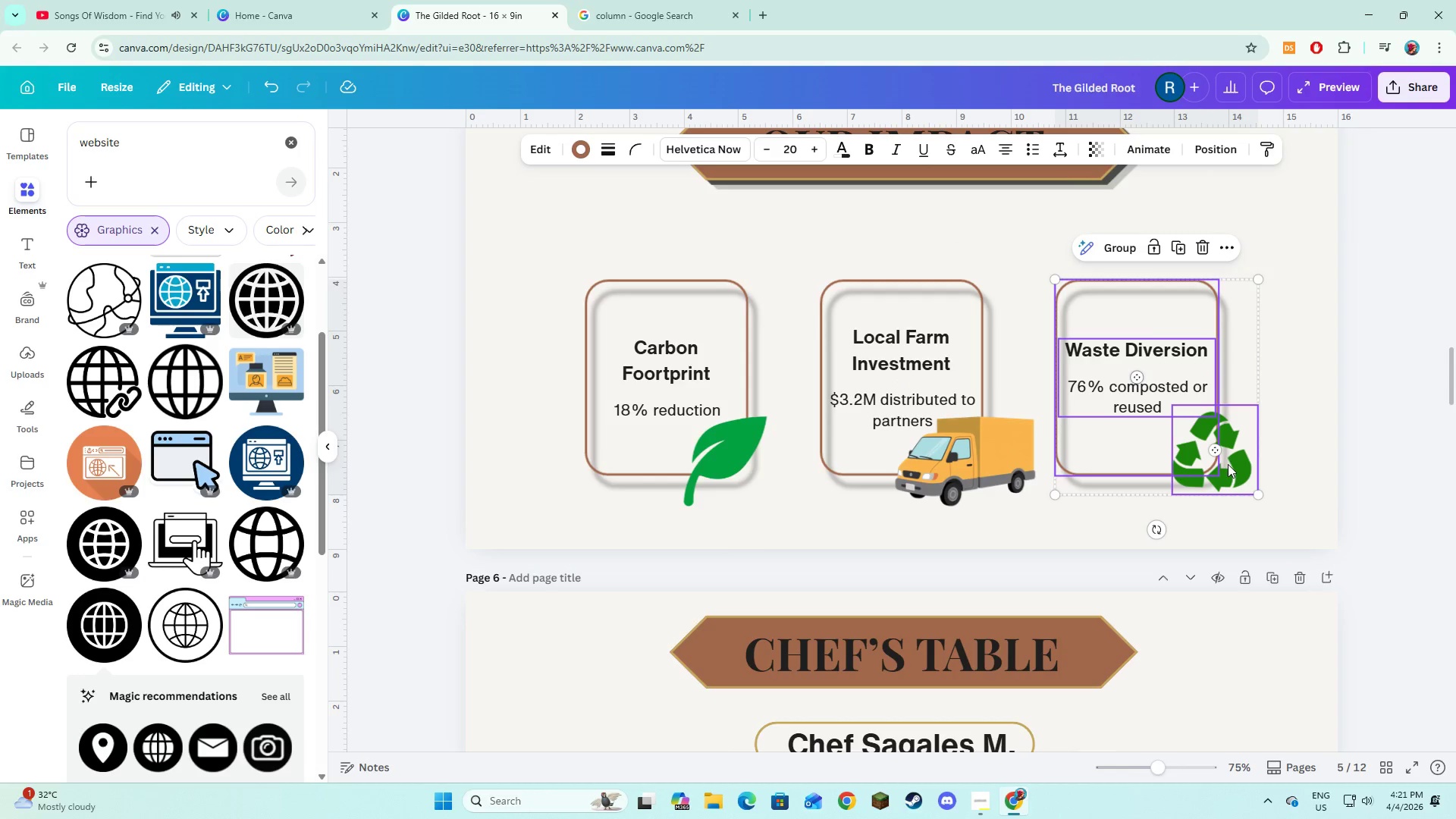 
key(Shift+ShiftLeft)
 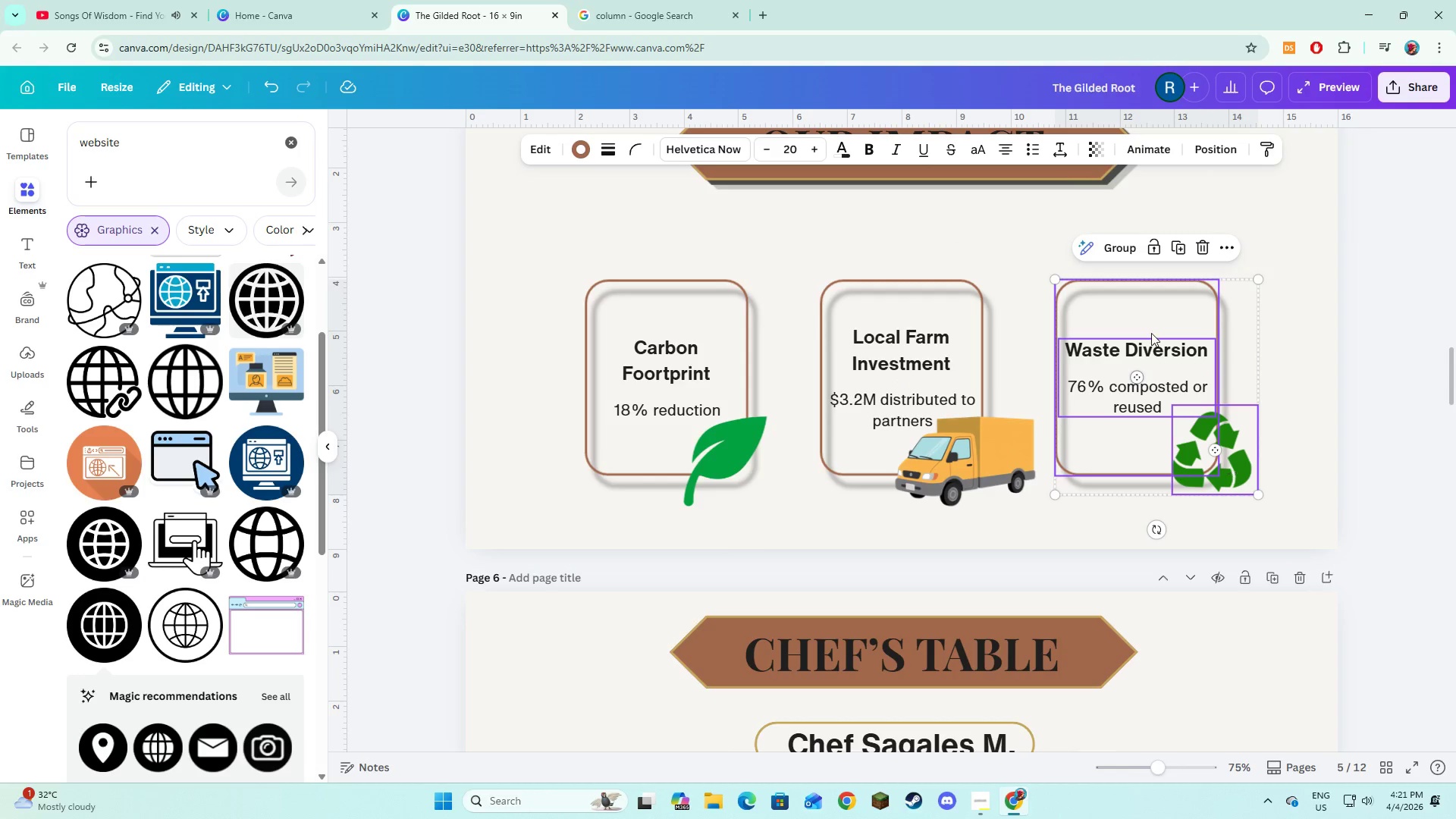 
key(Shift+ShiftLeft)
 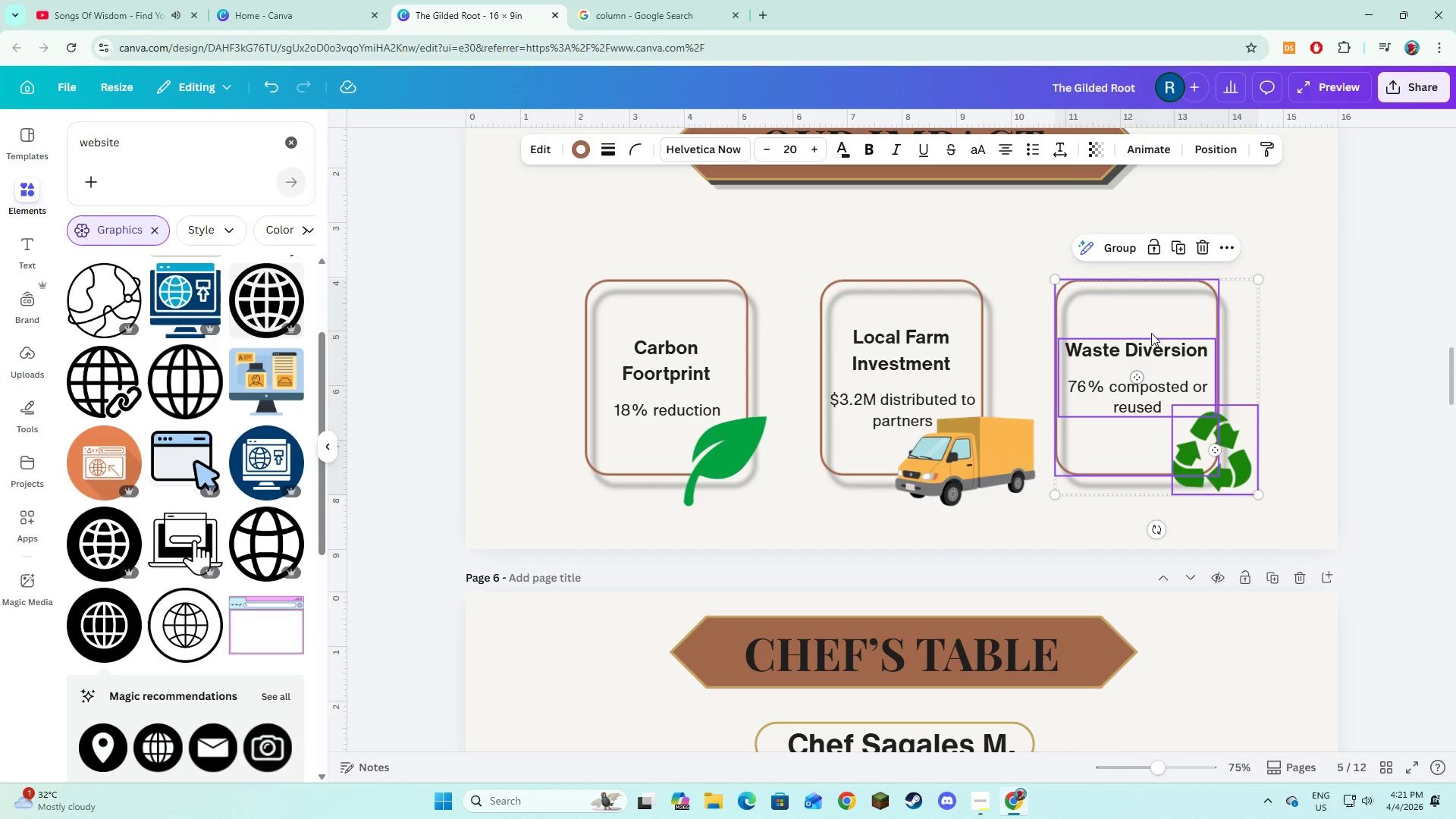 
key(Shift+ShiftLeft)
 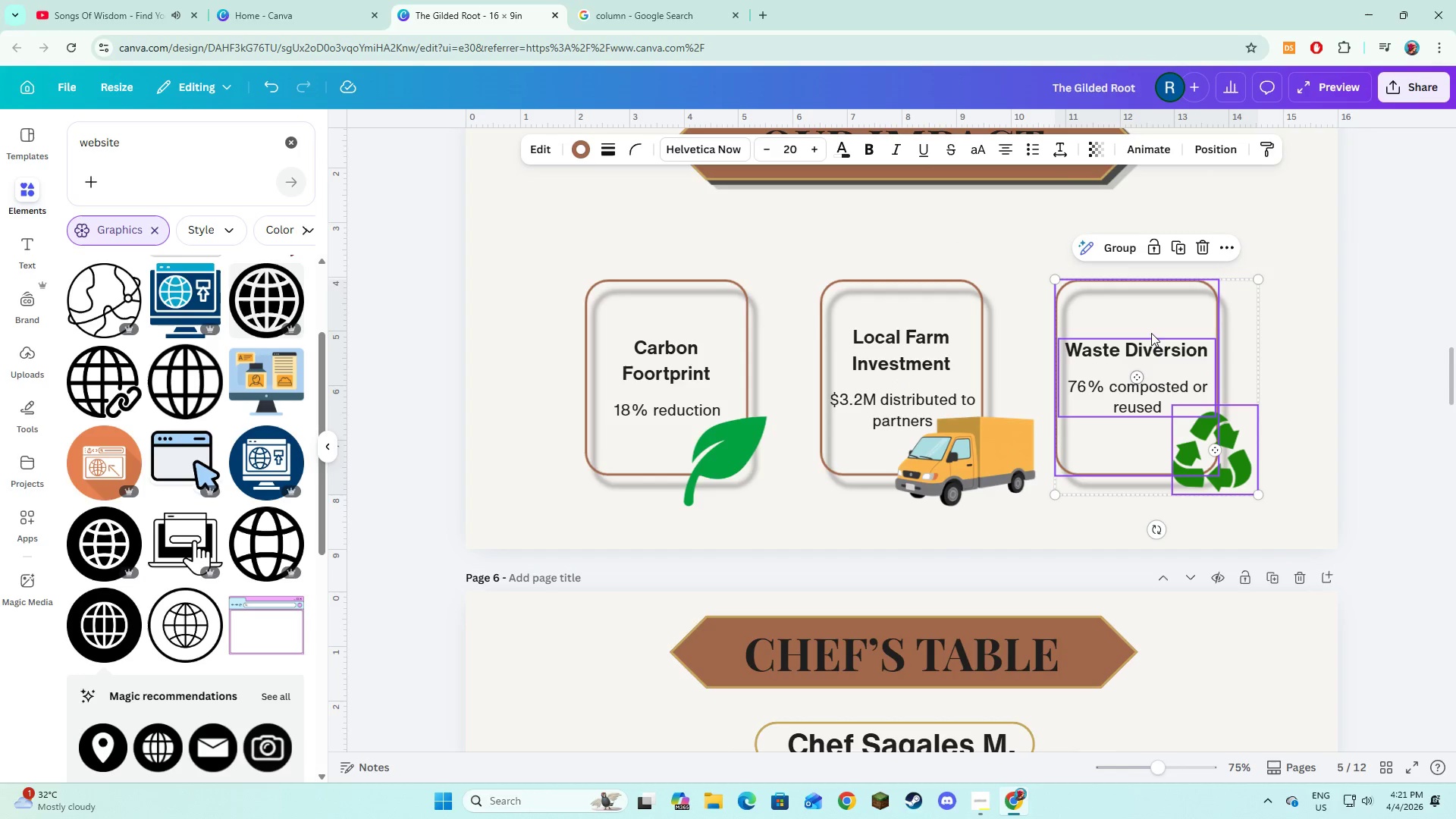 
key(Shift+ShiftLeft)
 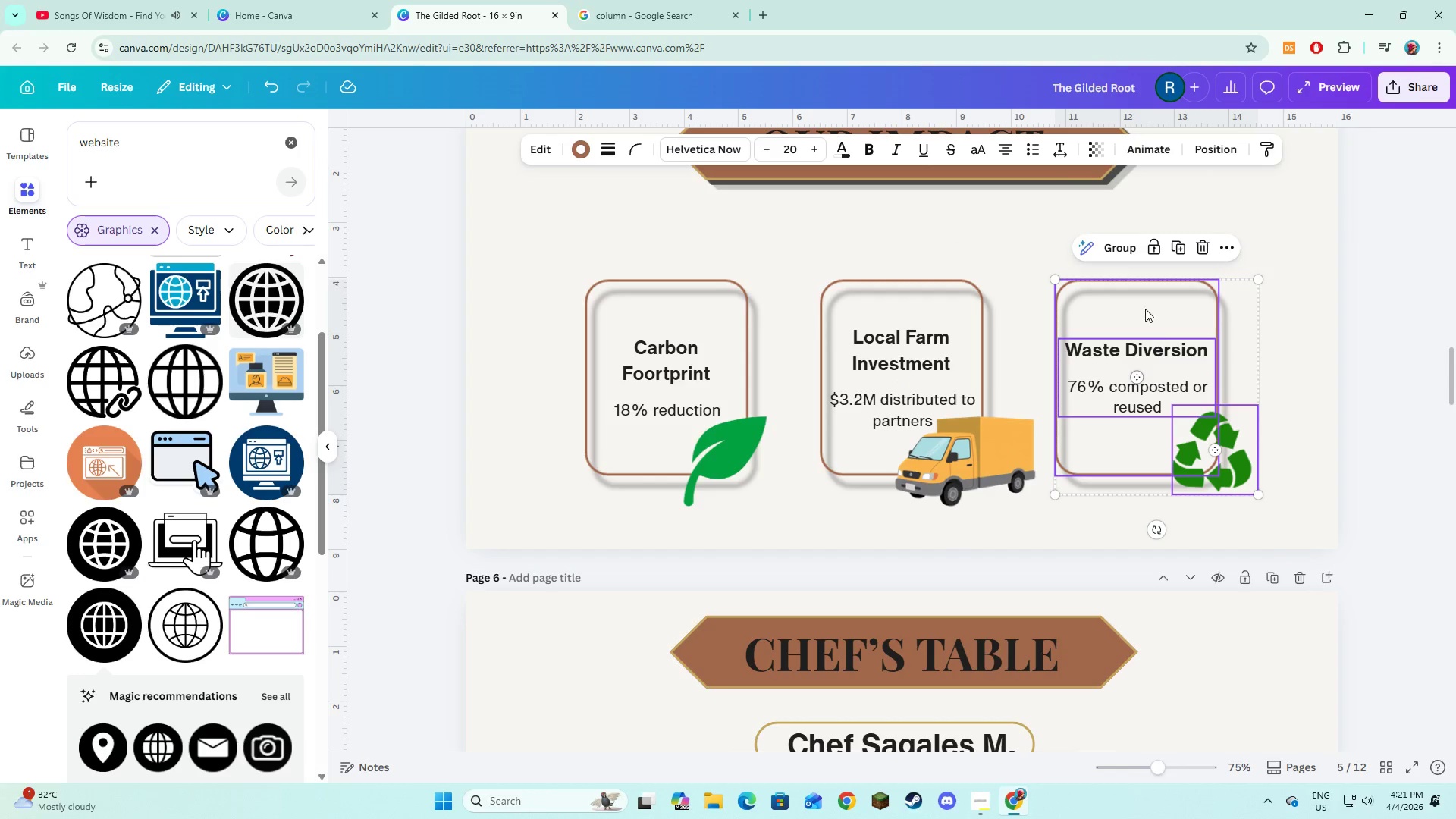 
key(Shift+ShiftLeft)
 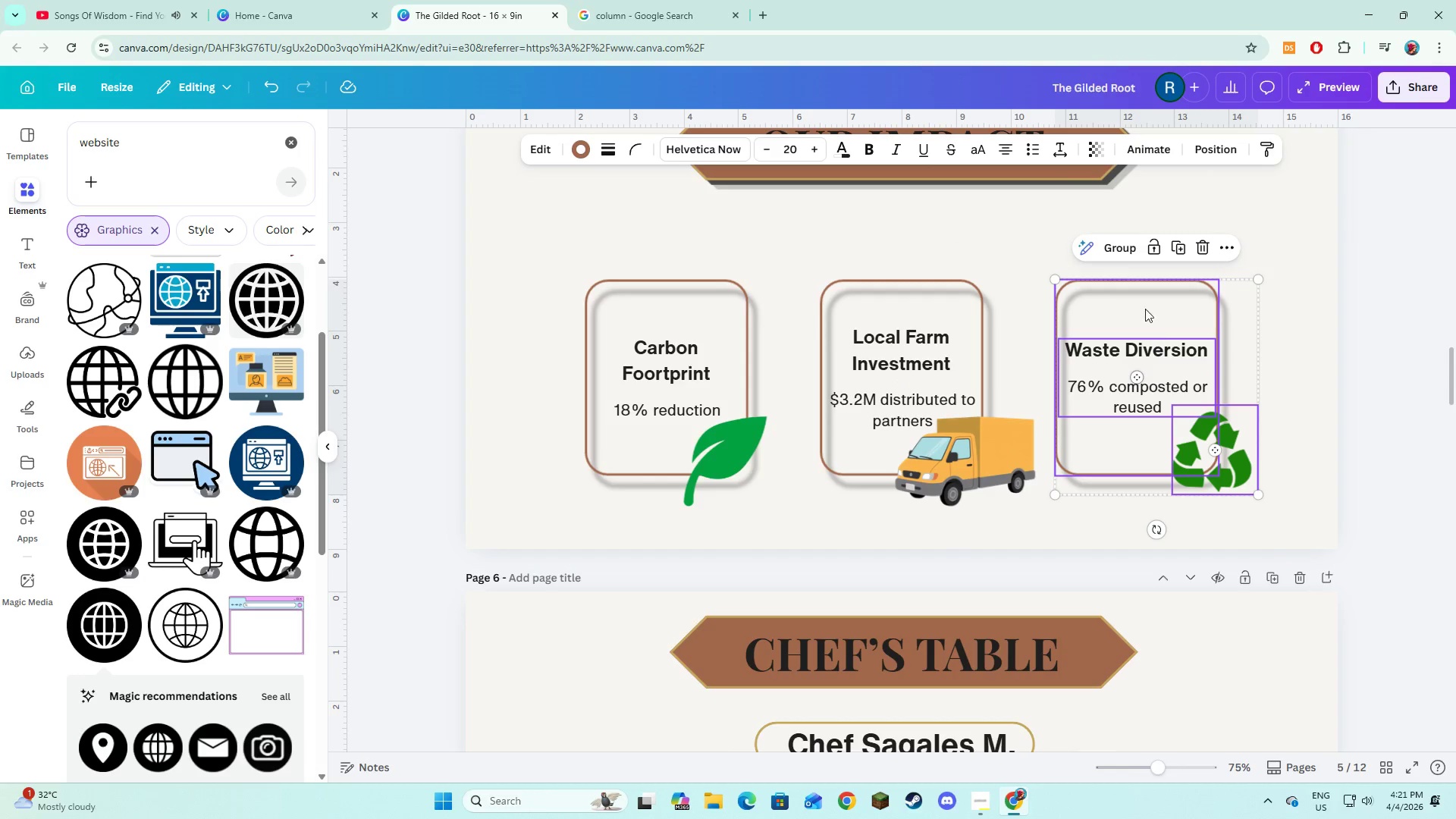 
key(Shift+ShiftLeft)
 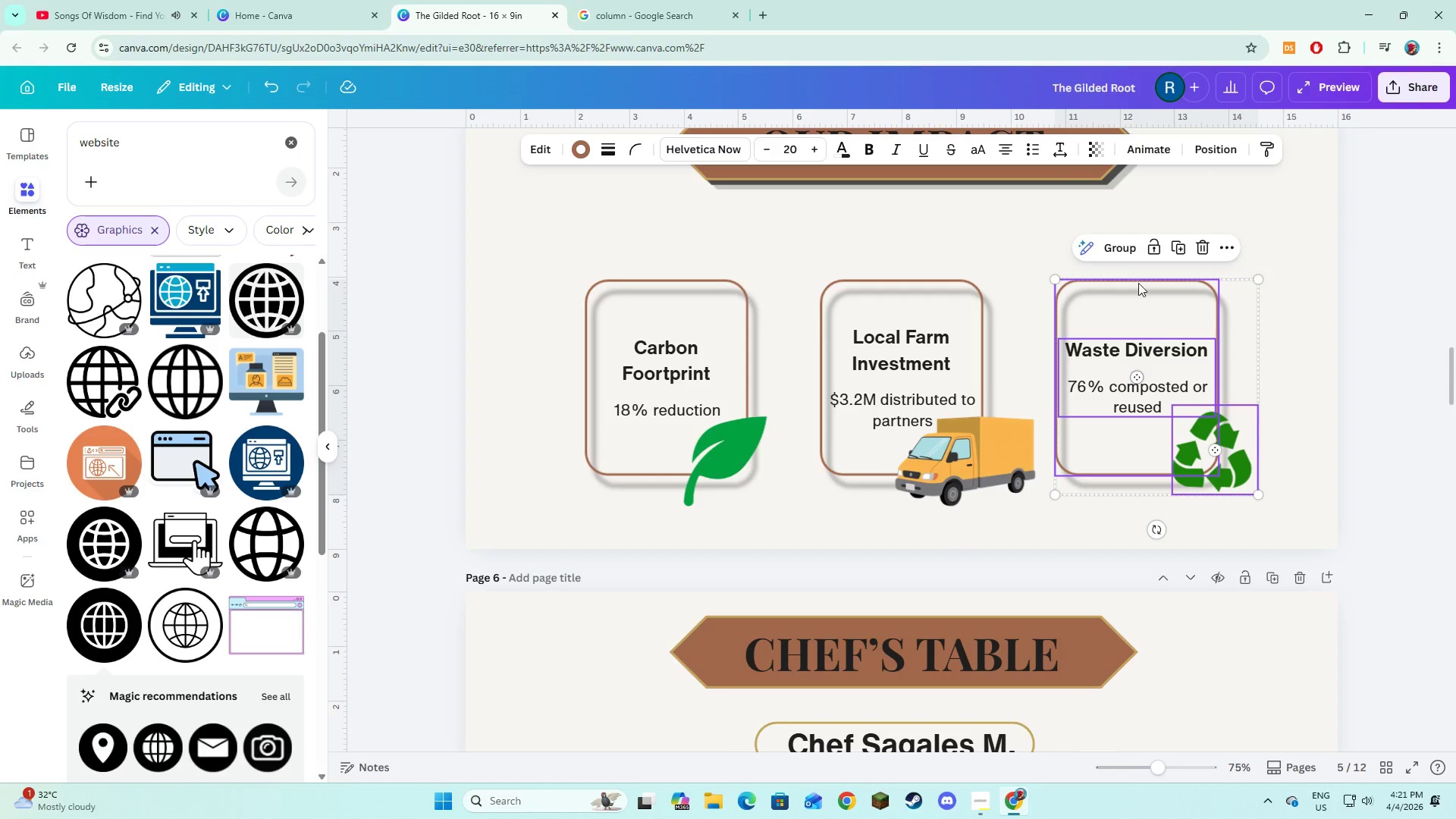 
hold_key(key=ShiftLeft, duration=1.53)
left_click([641, 328])
 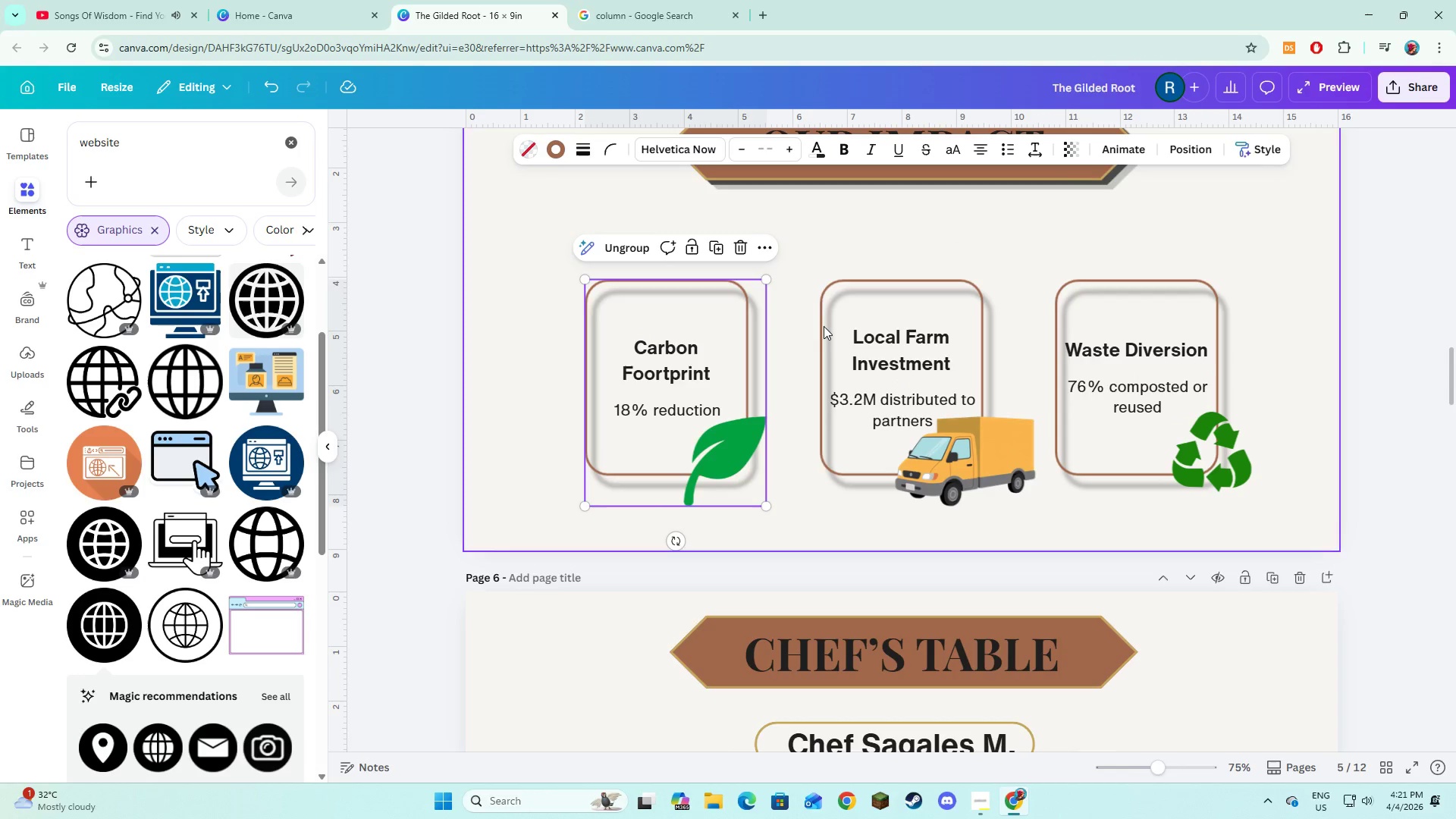 
hold_key(key=ShiftLeft, duration=1.22)
left_click([840, 327])
 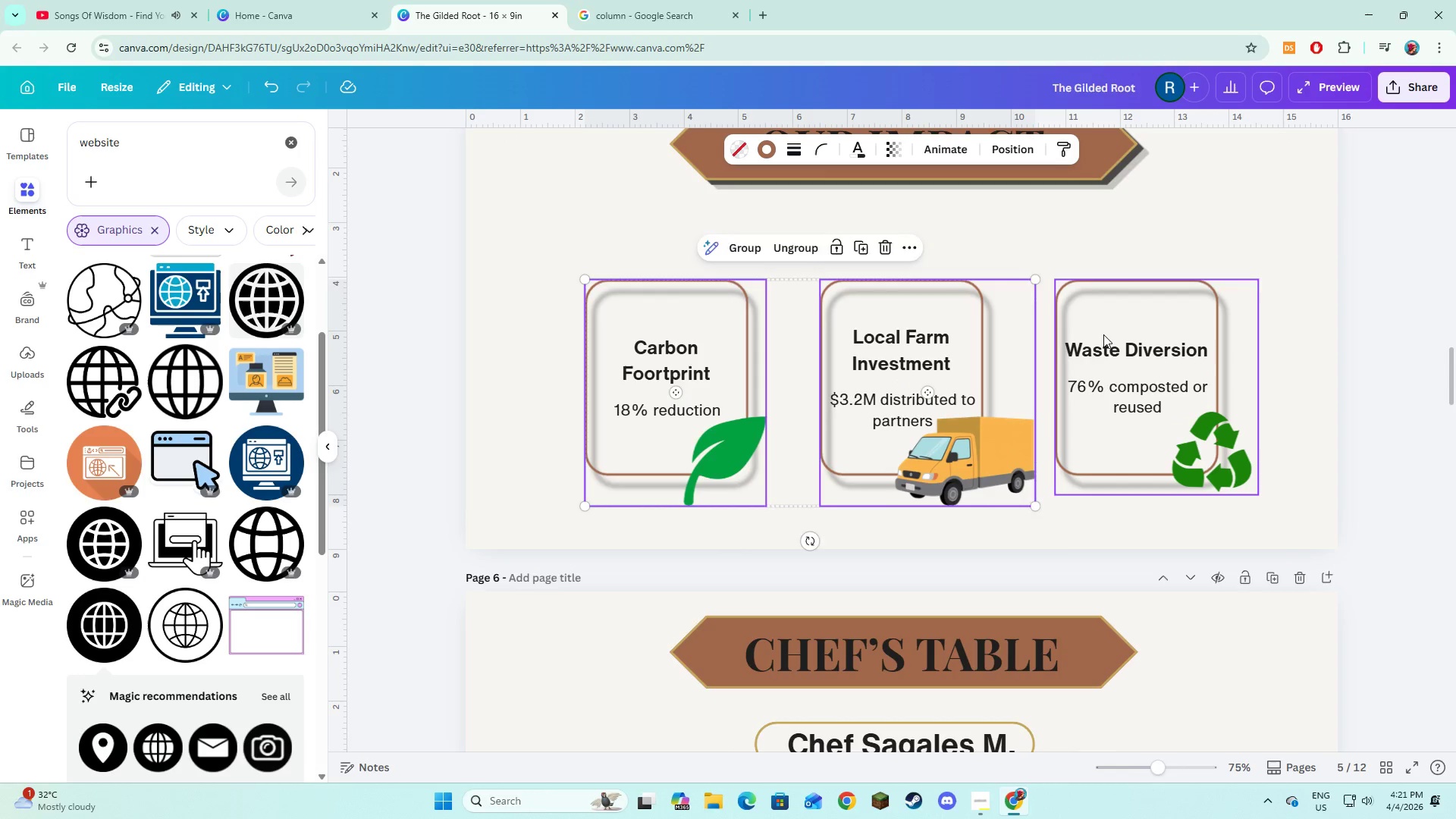 
left_click([1103, 334])
 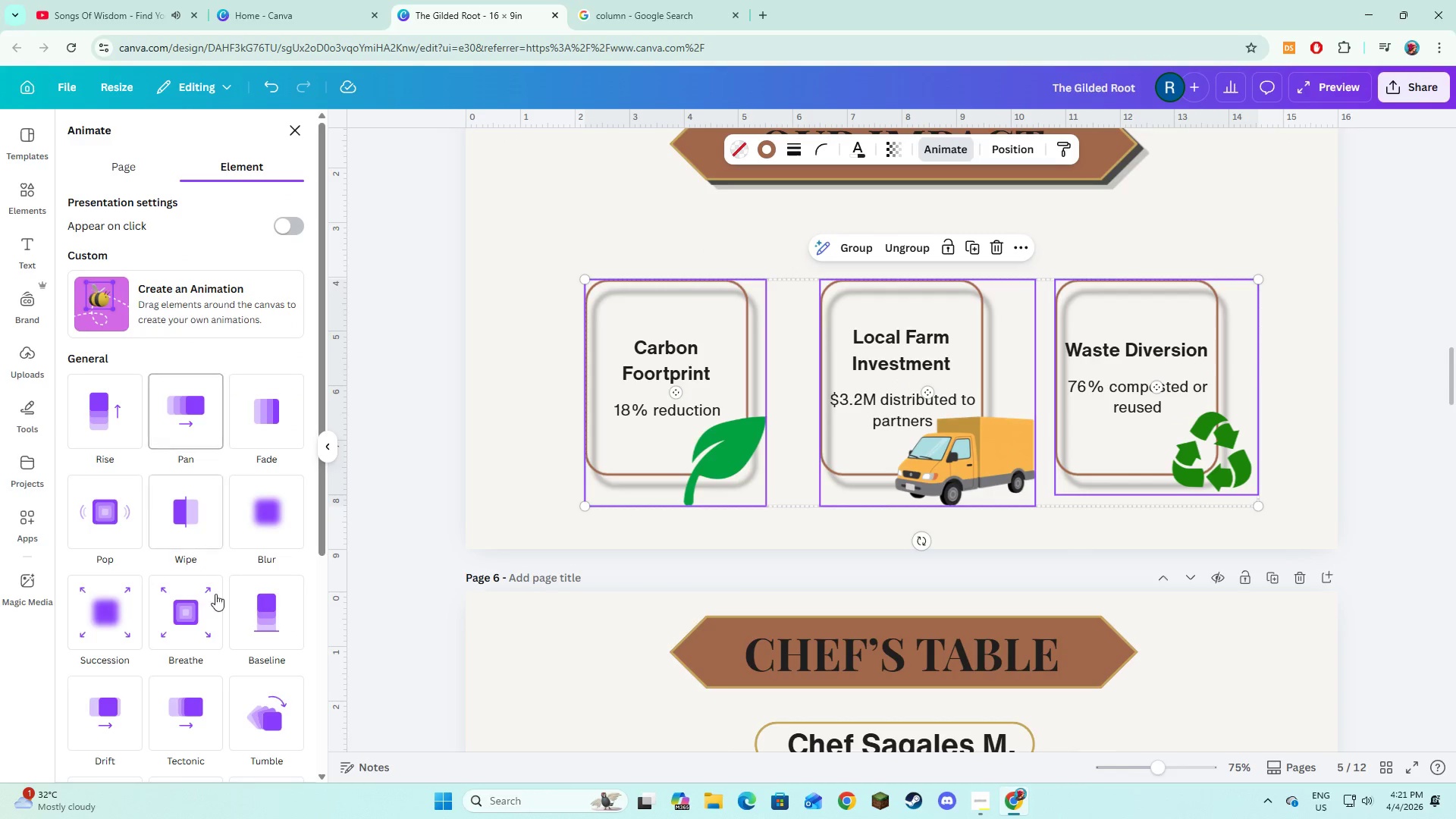 
left_click([267, 606])
 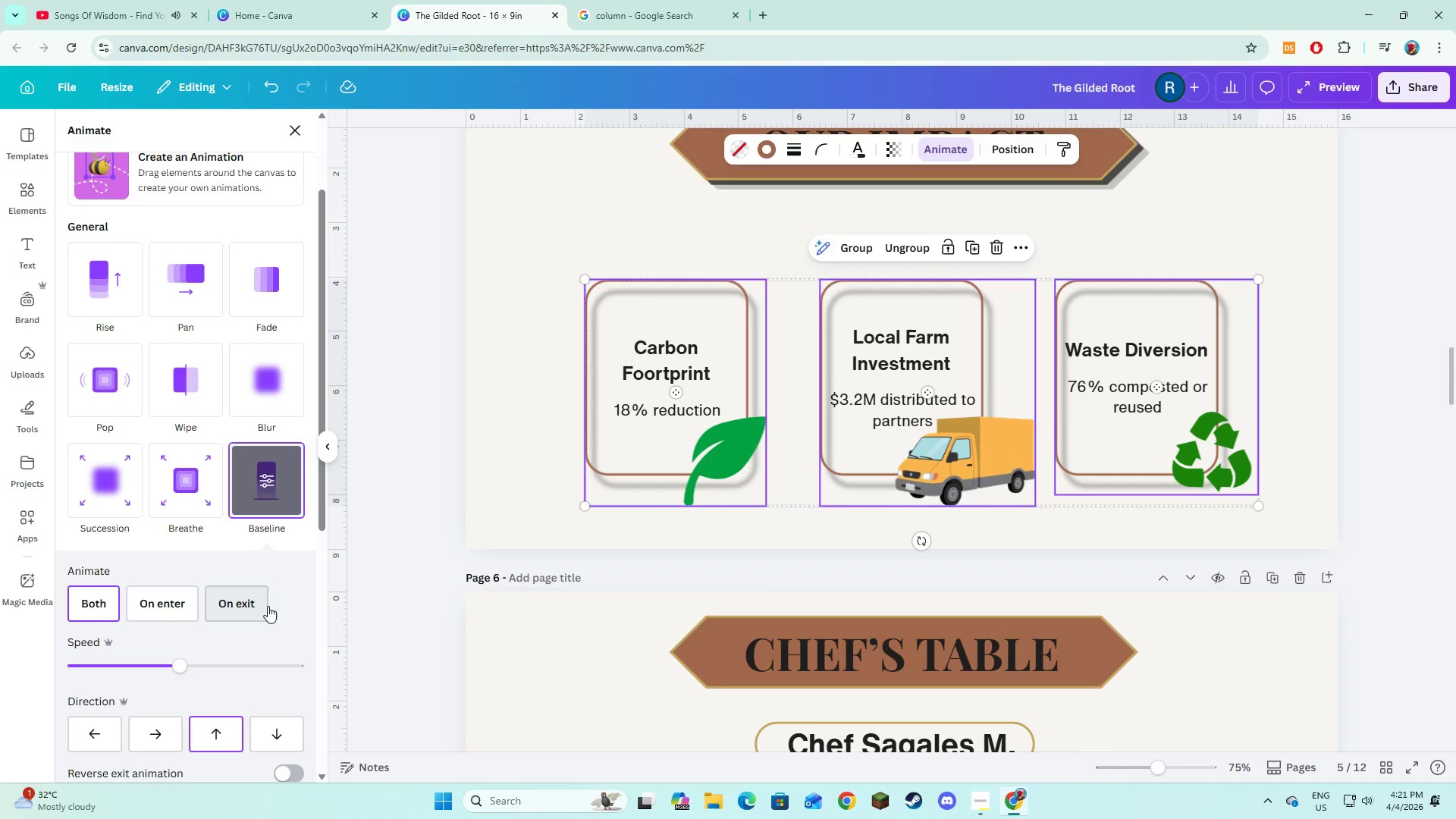 
left_click([158, 613])
 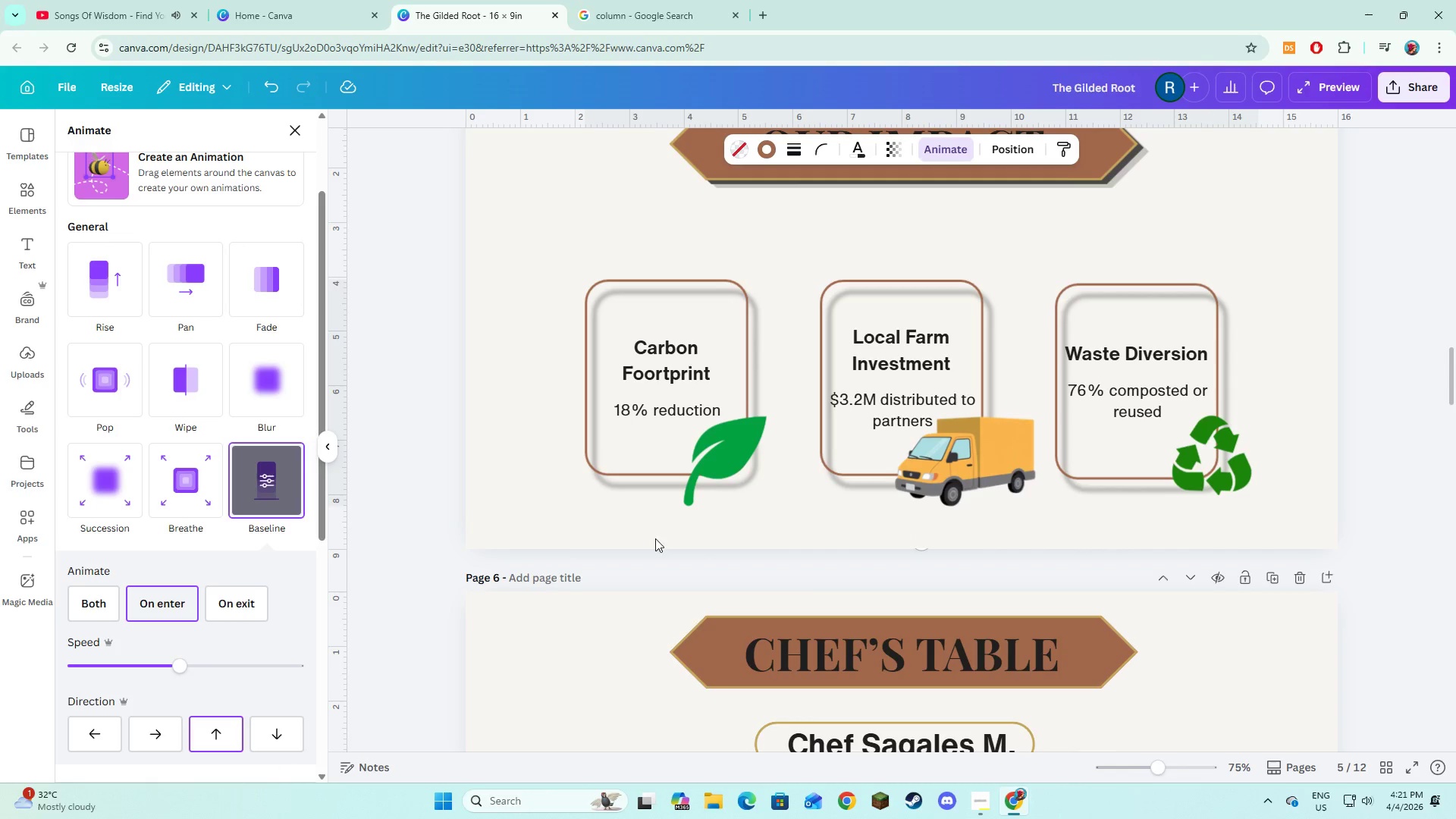 
scroll: coordinate [726, 539], scroll_direction: down, amount: 3.0
 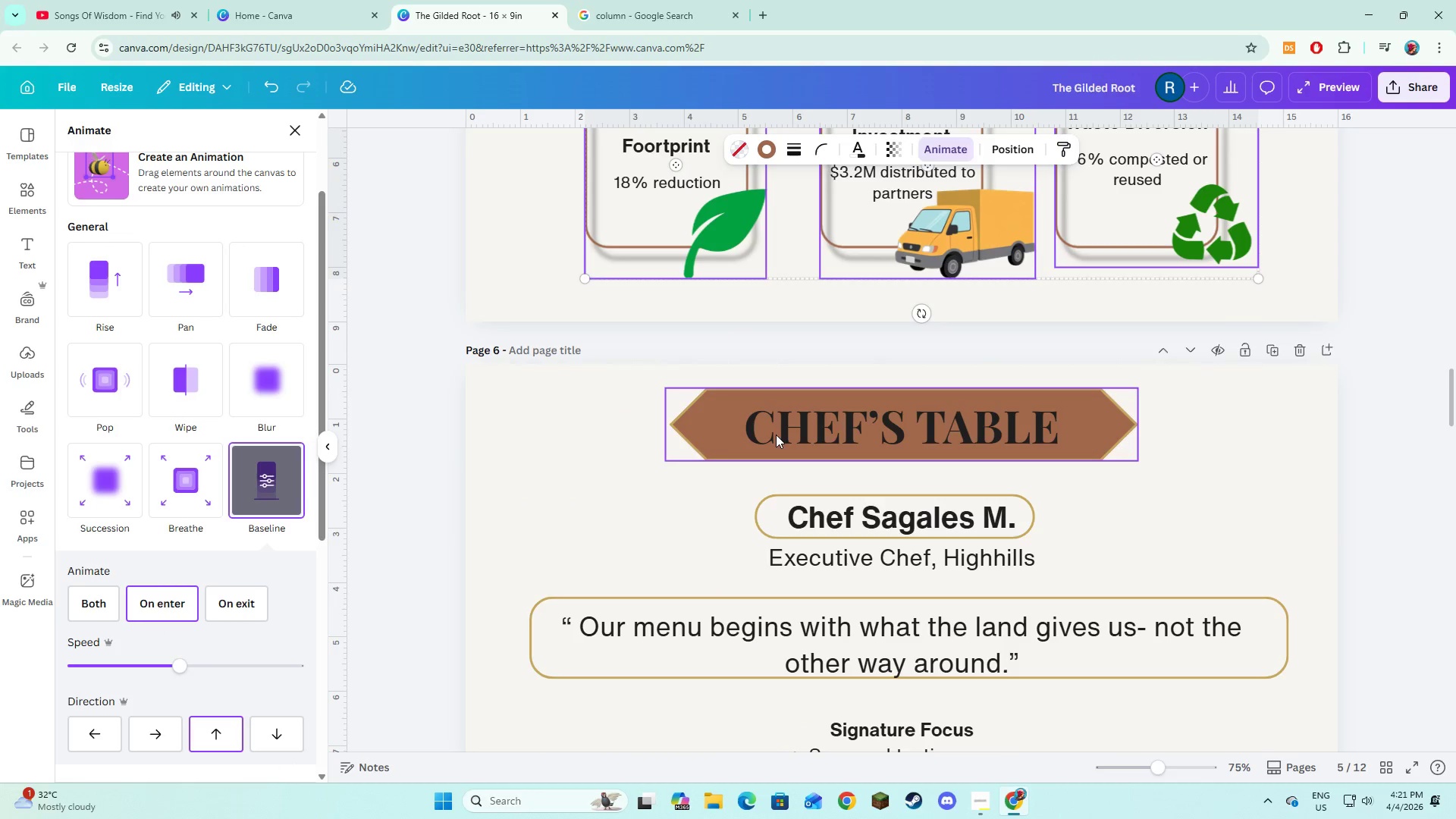 
left_click([776, 435])
 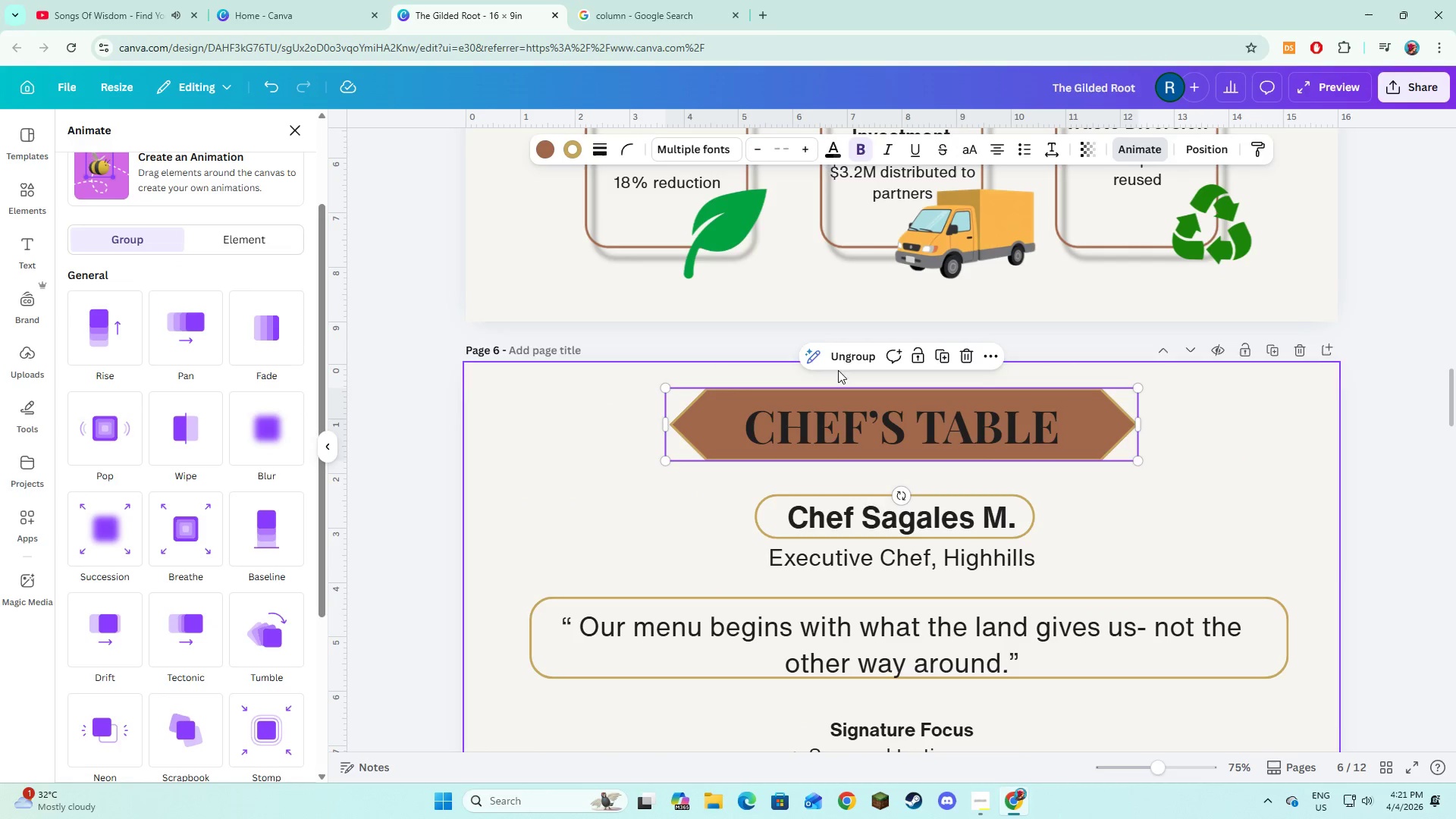 
left_click([848, 352])
 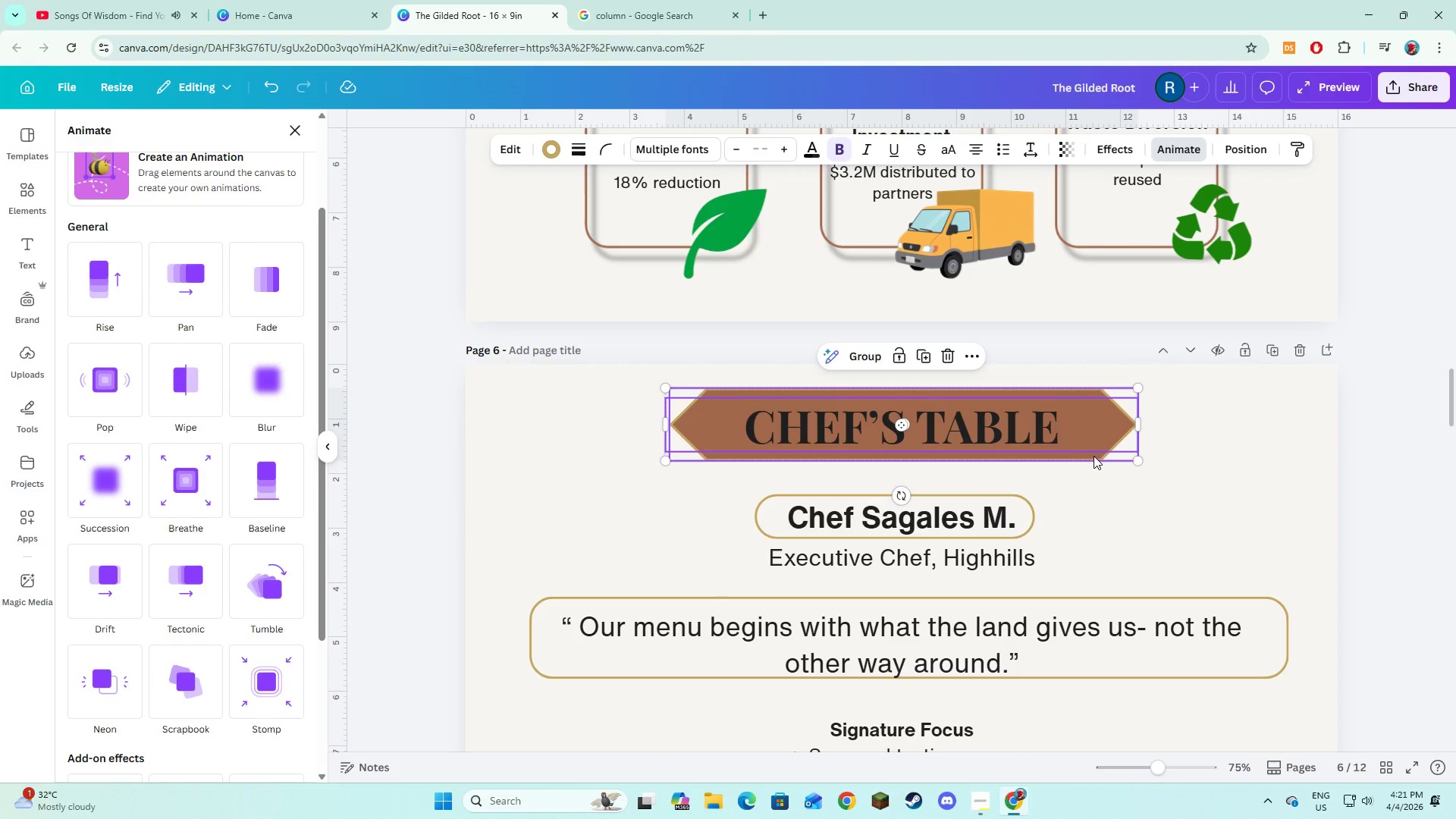 
left_click([1094, 456])
 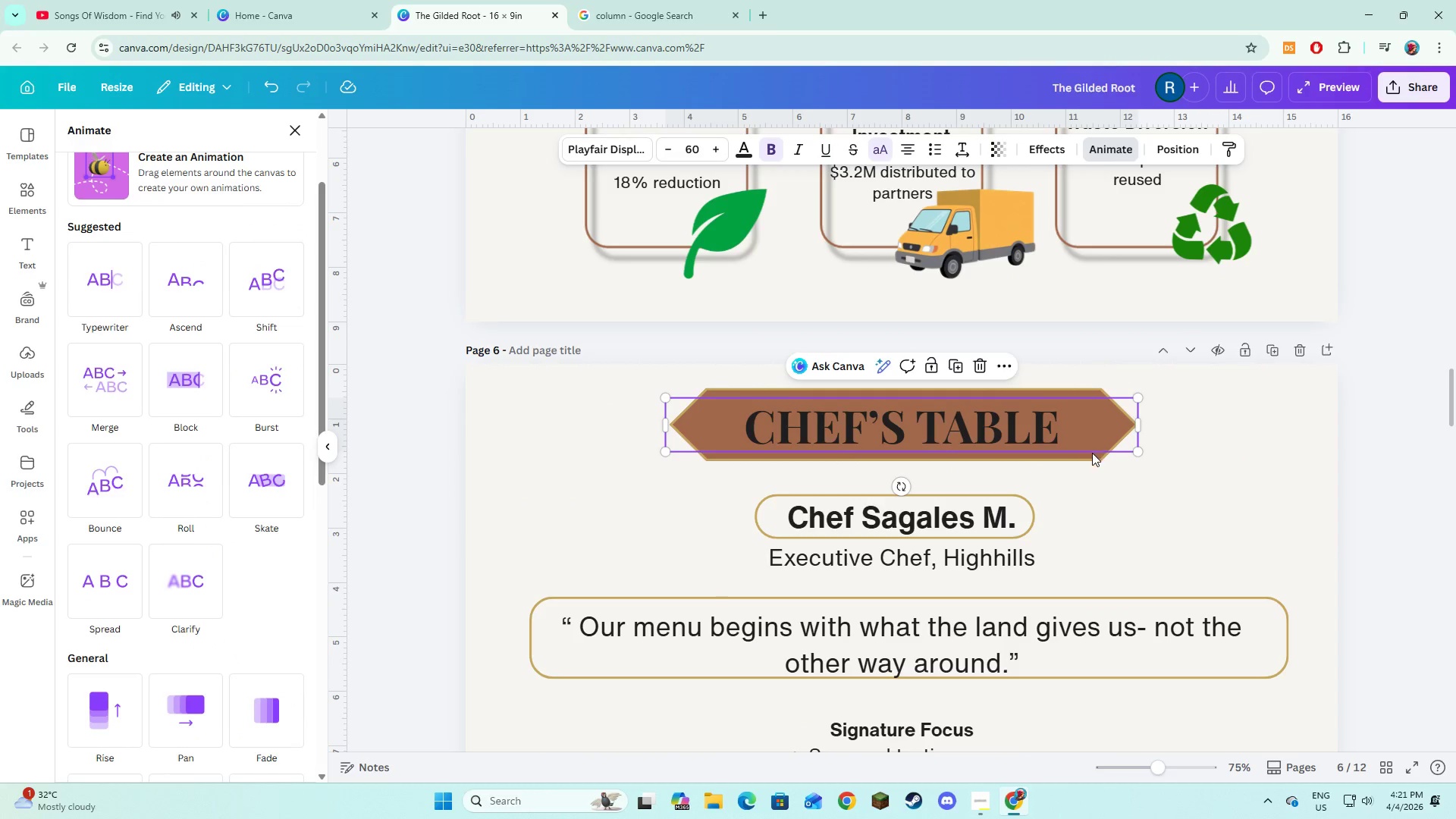 
left_click([1092, 453])
 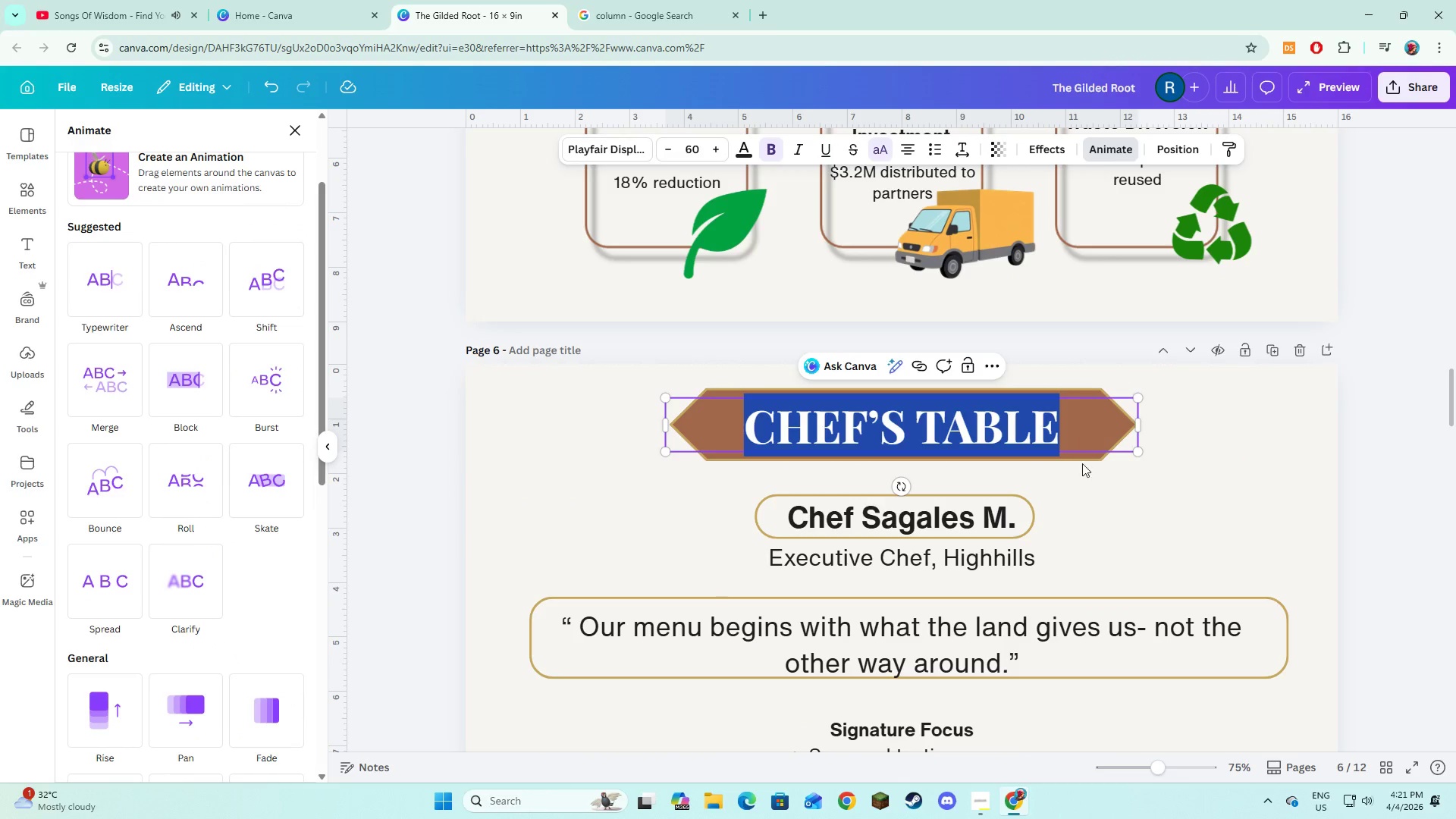 
left_click([1082, 463])
 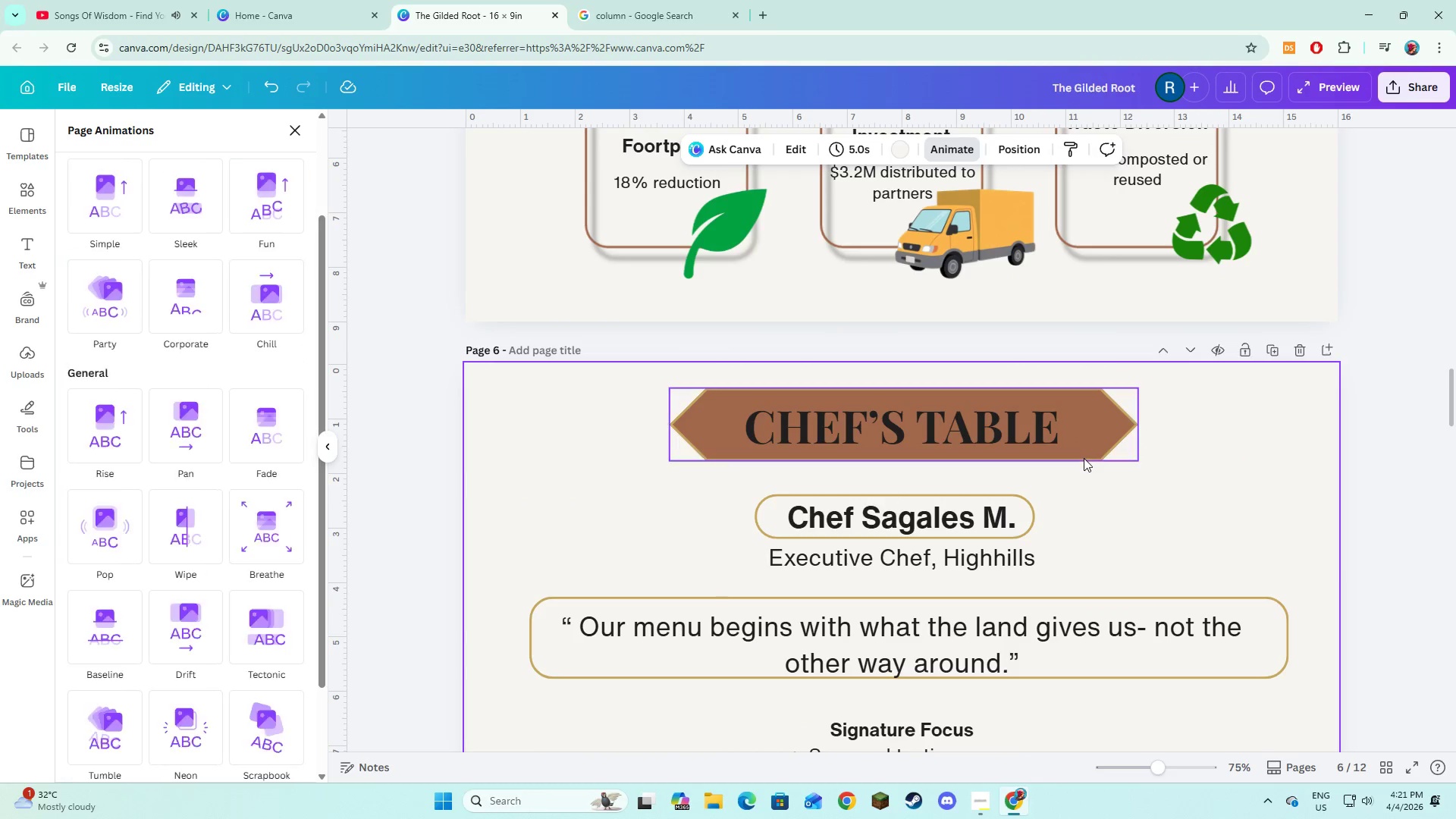 
left_click([1084, 458])
 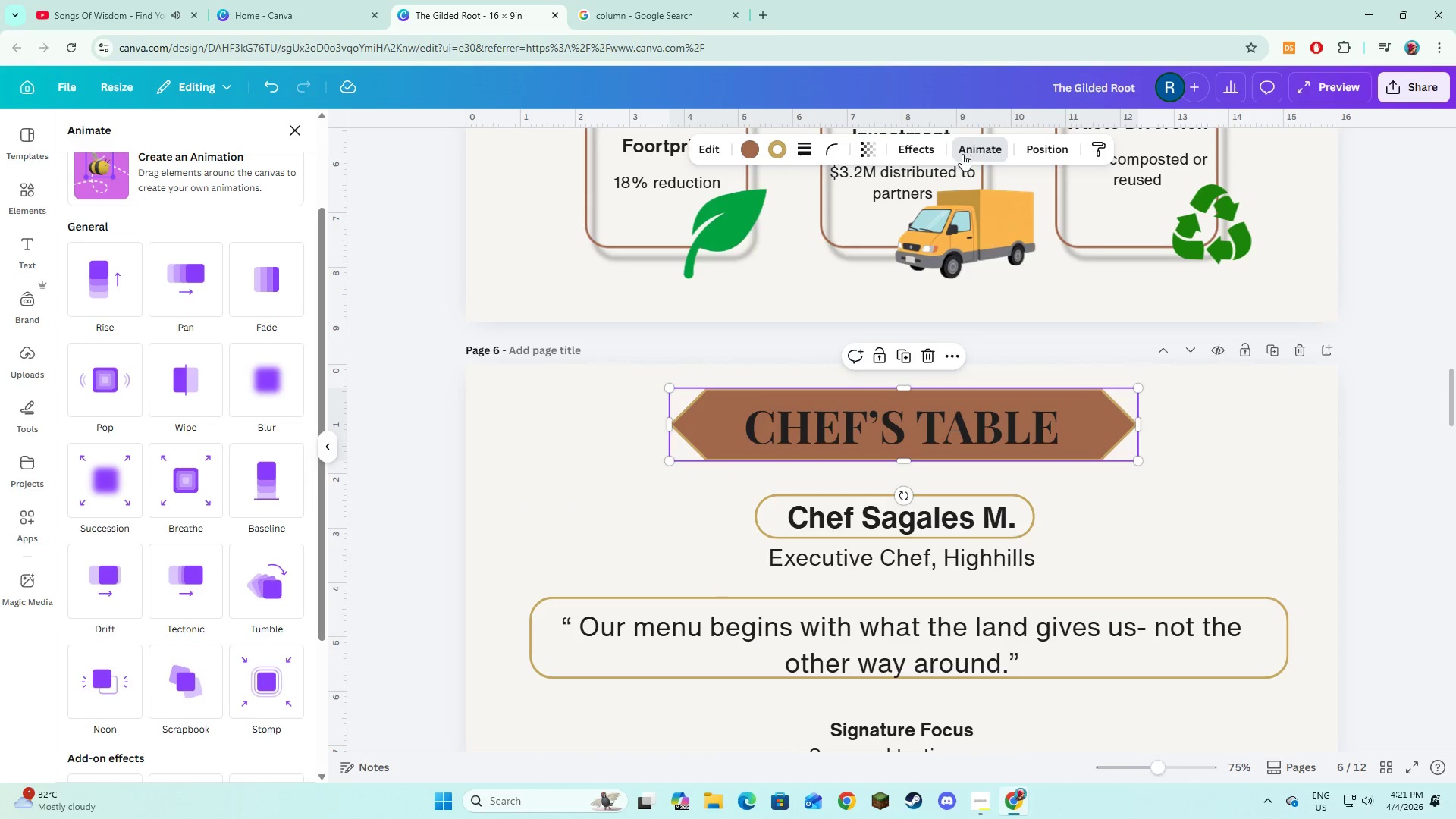 
left_click([912, 153])
 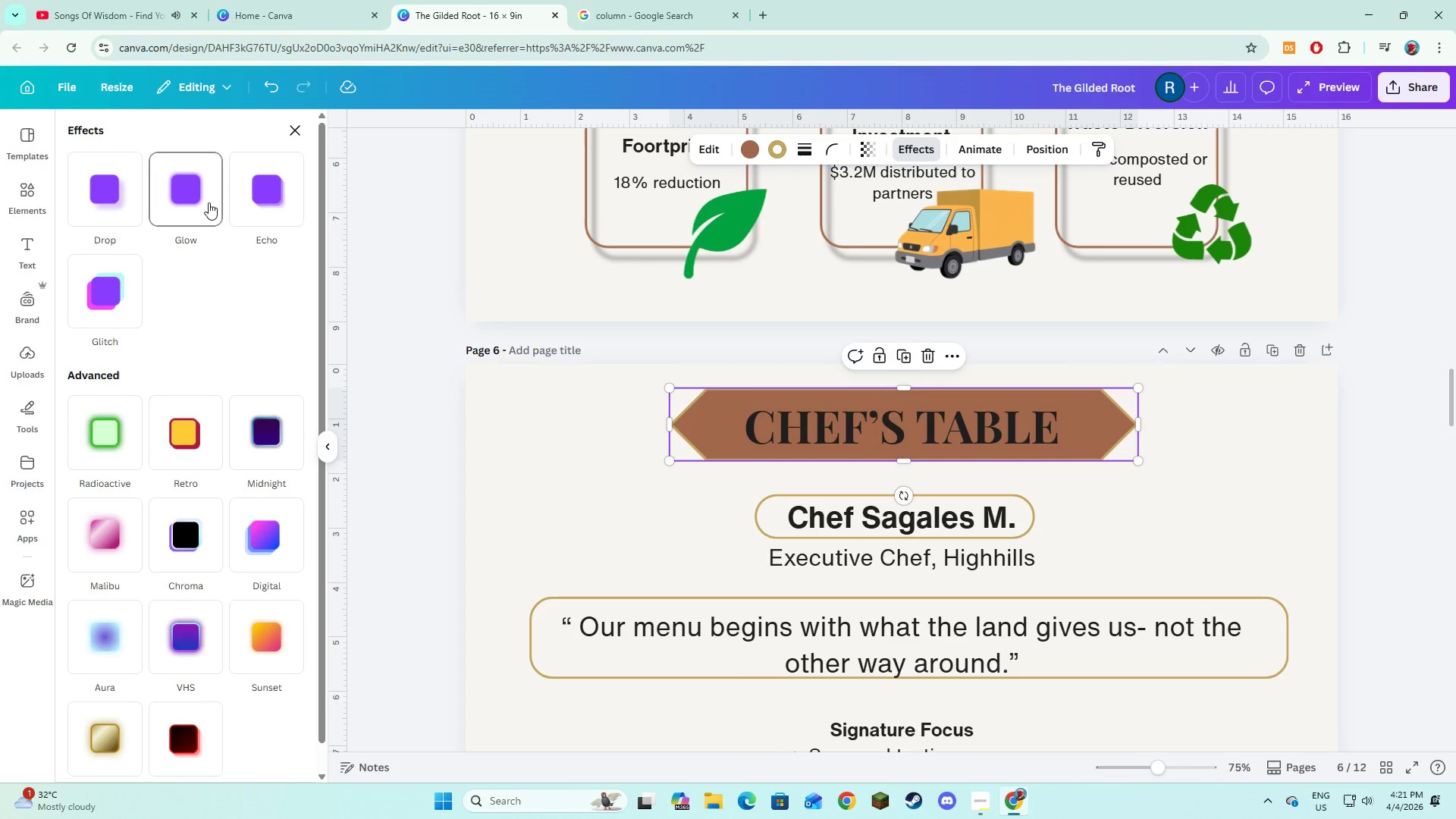 
left_click([254, 195])
 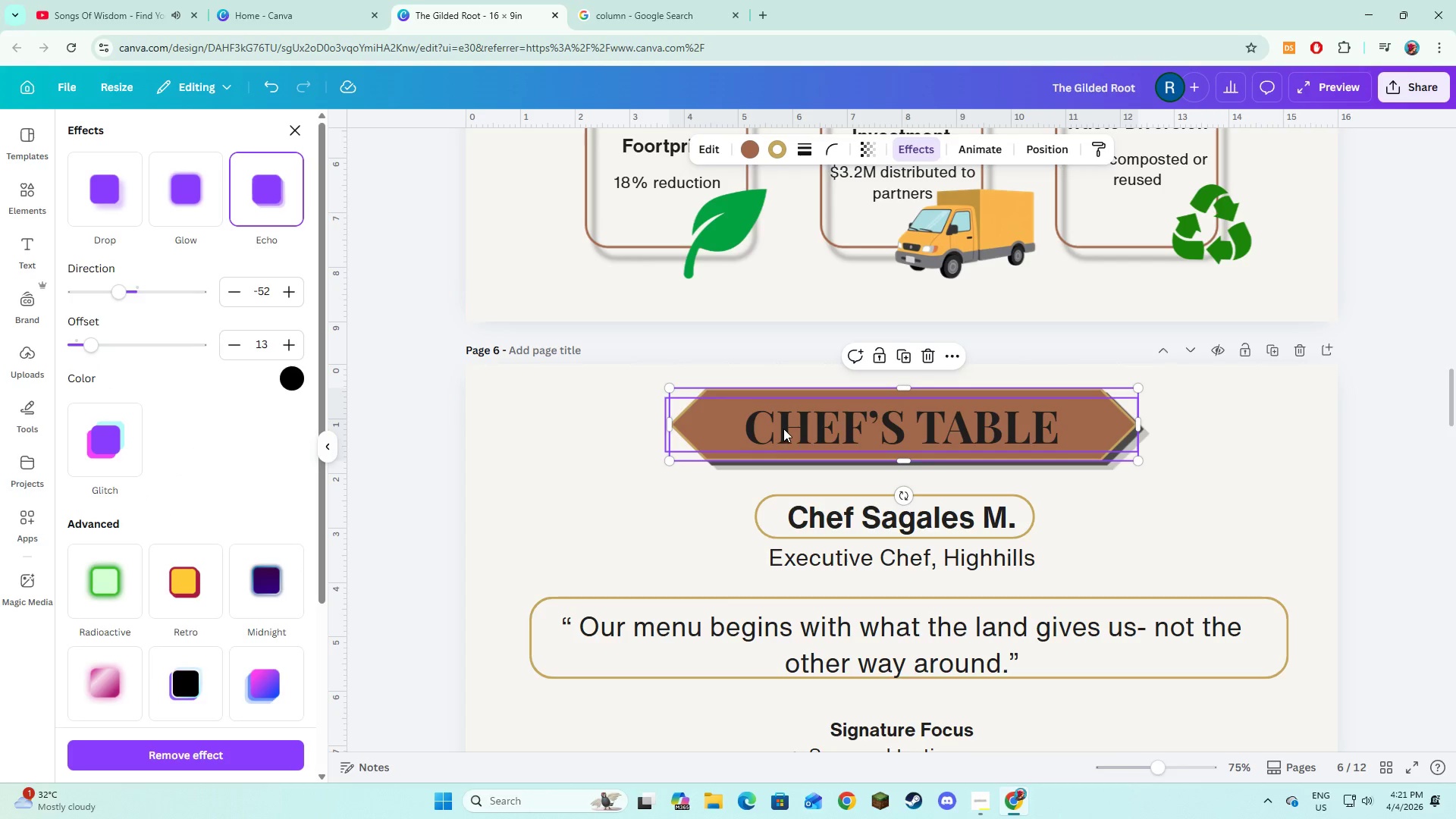 
left_click([783, 428])
 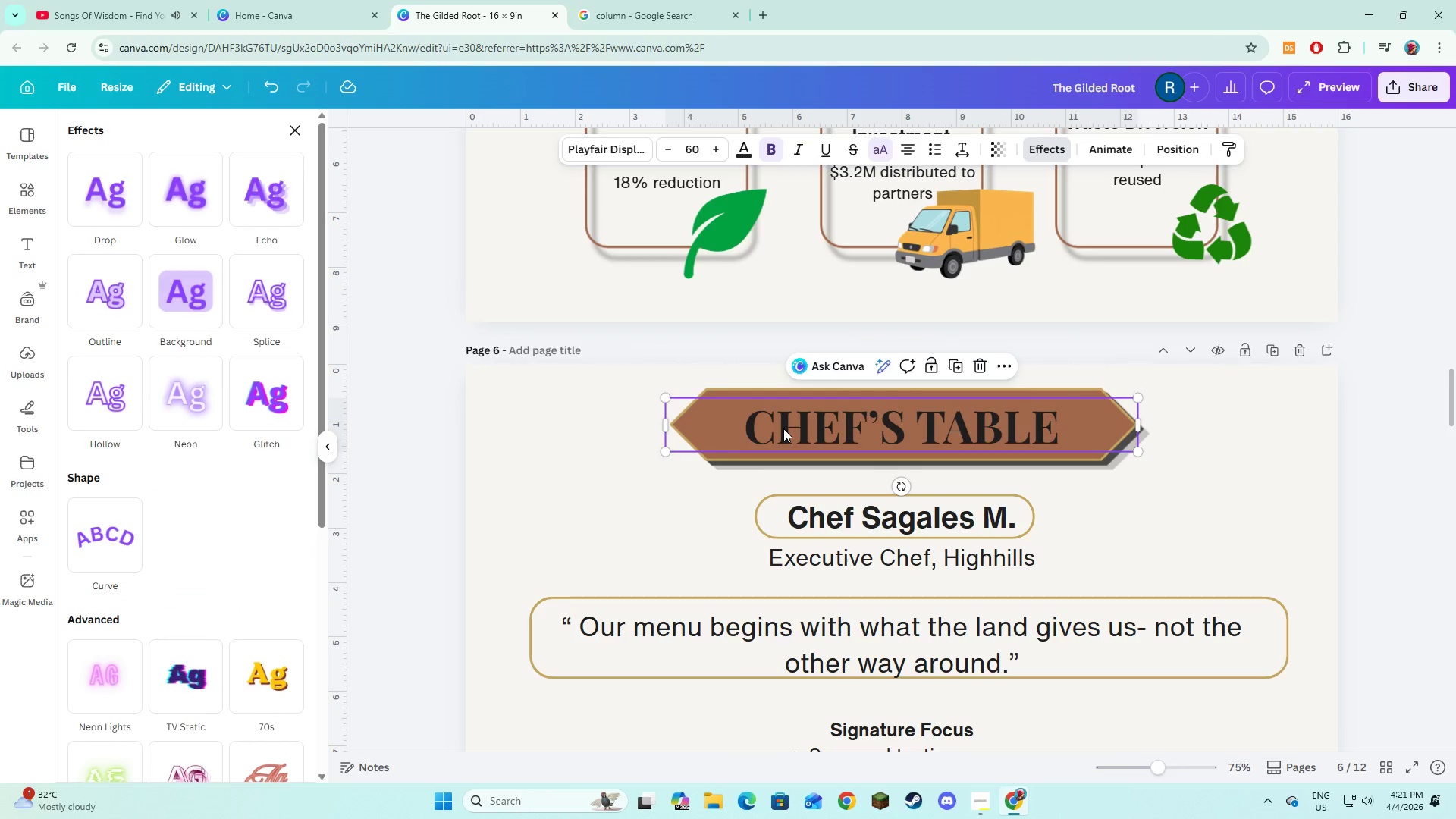 
hold_key(key=ShiftLeft, duration=1.5)
left_click([765, 460])
 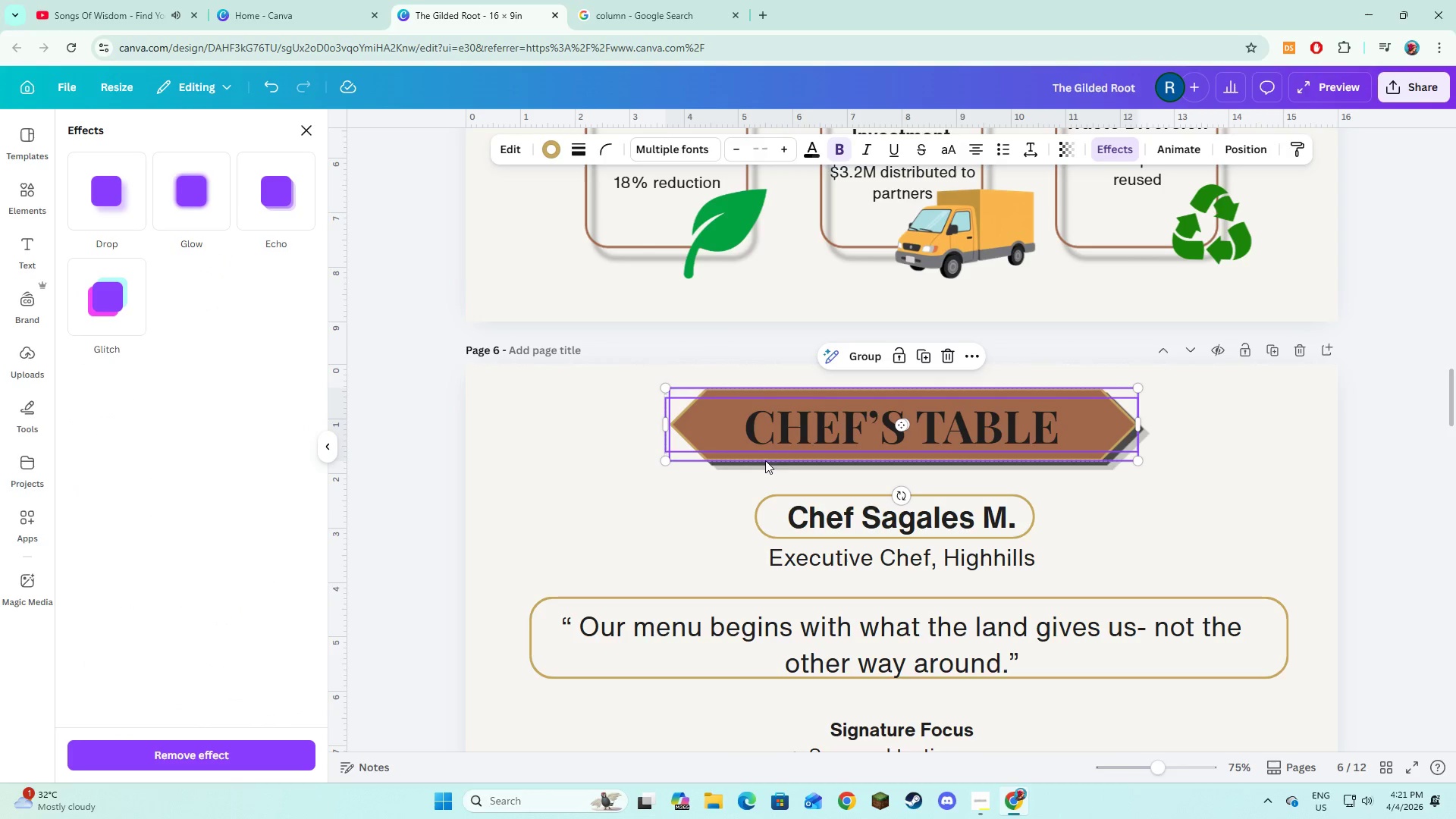 
key(Shift+ShiftLeft)
 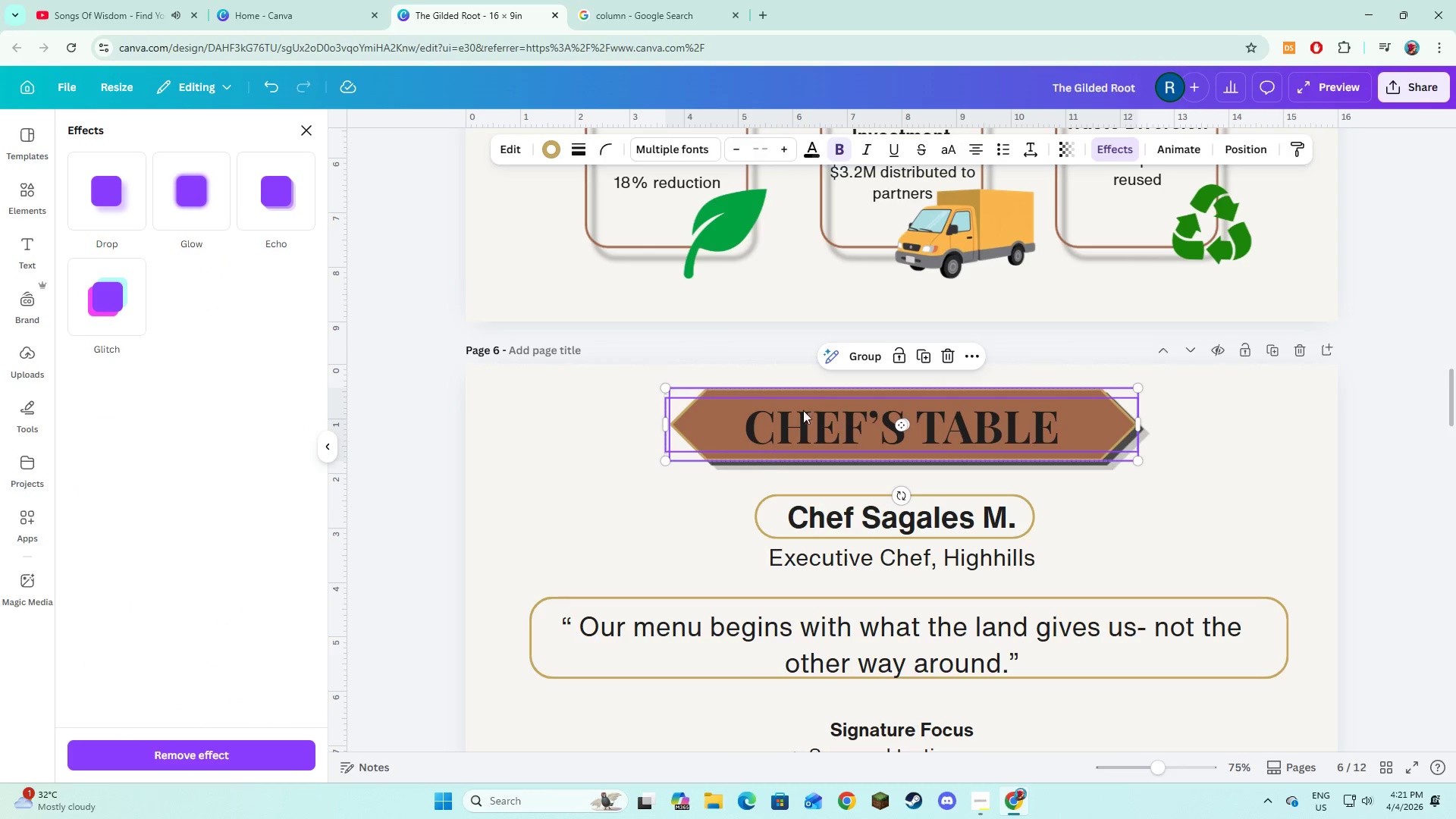 
key(Shift+ShiftLeft)
 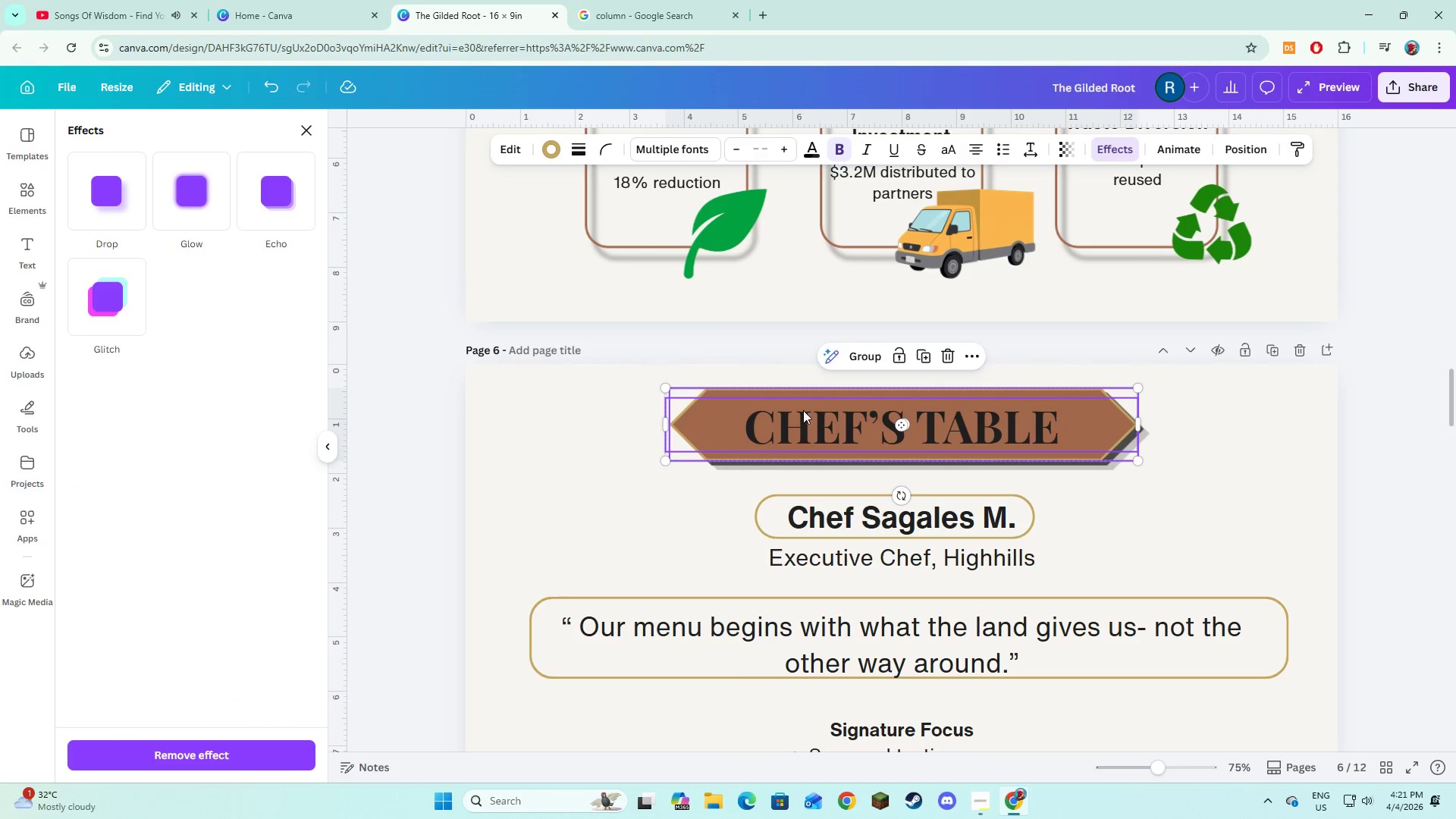 
key(Shift+ShiftLeft)
 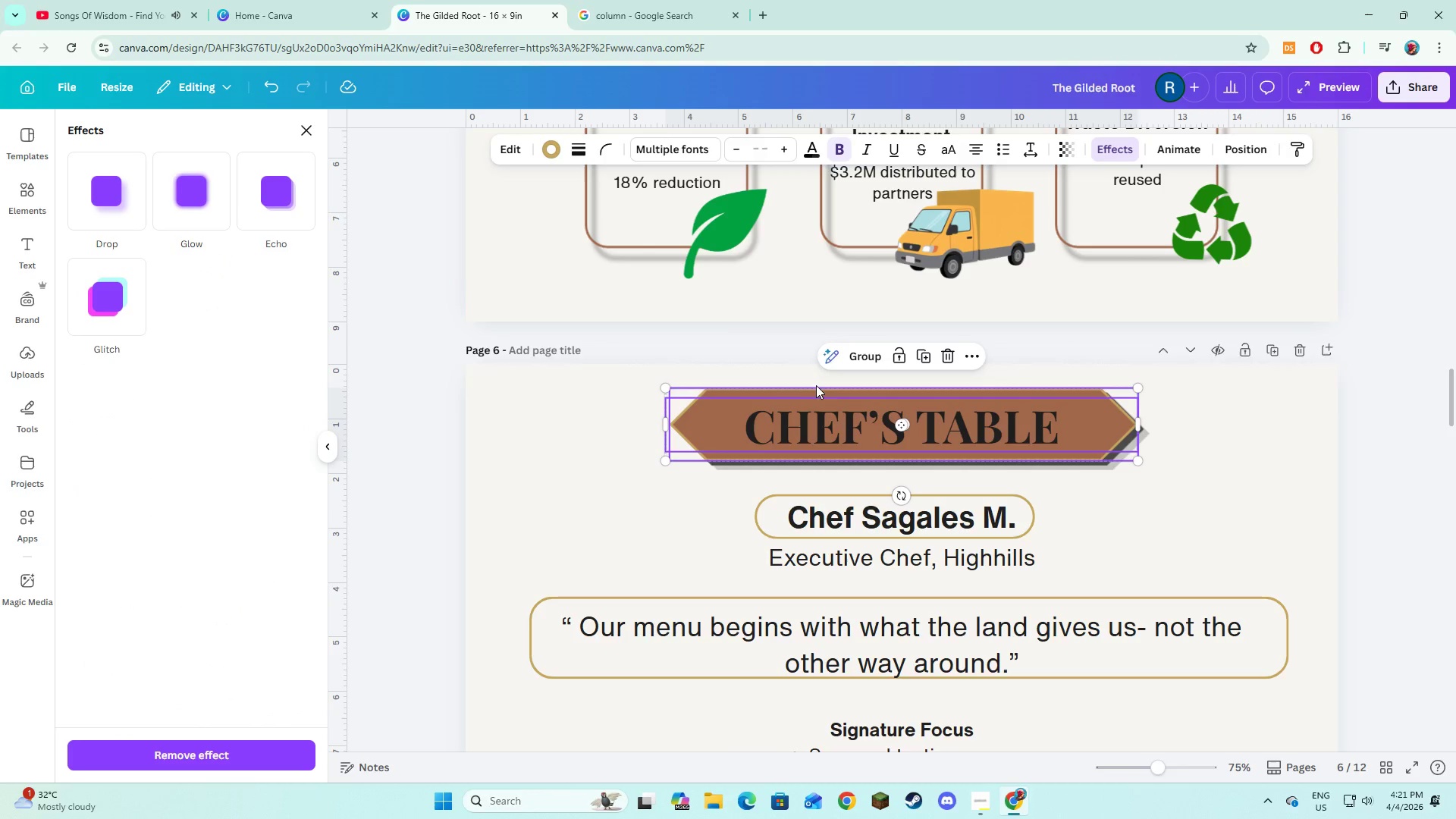 
key(Shift+ShiftLeft)
 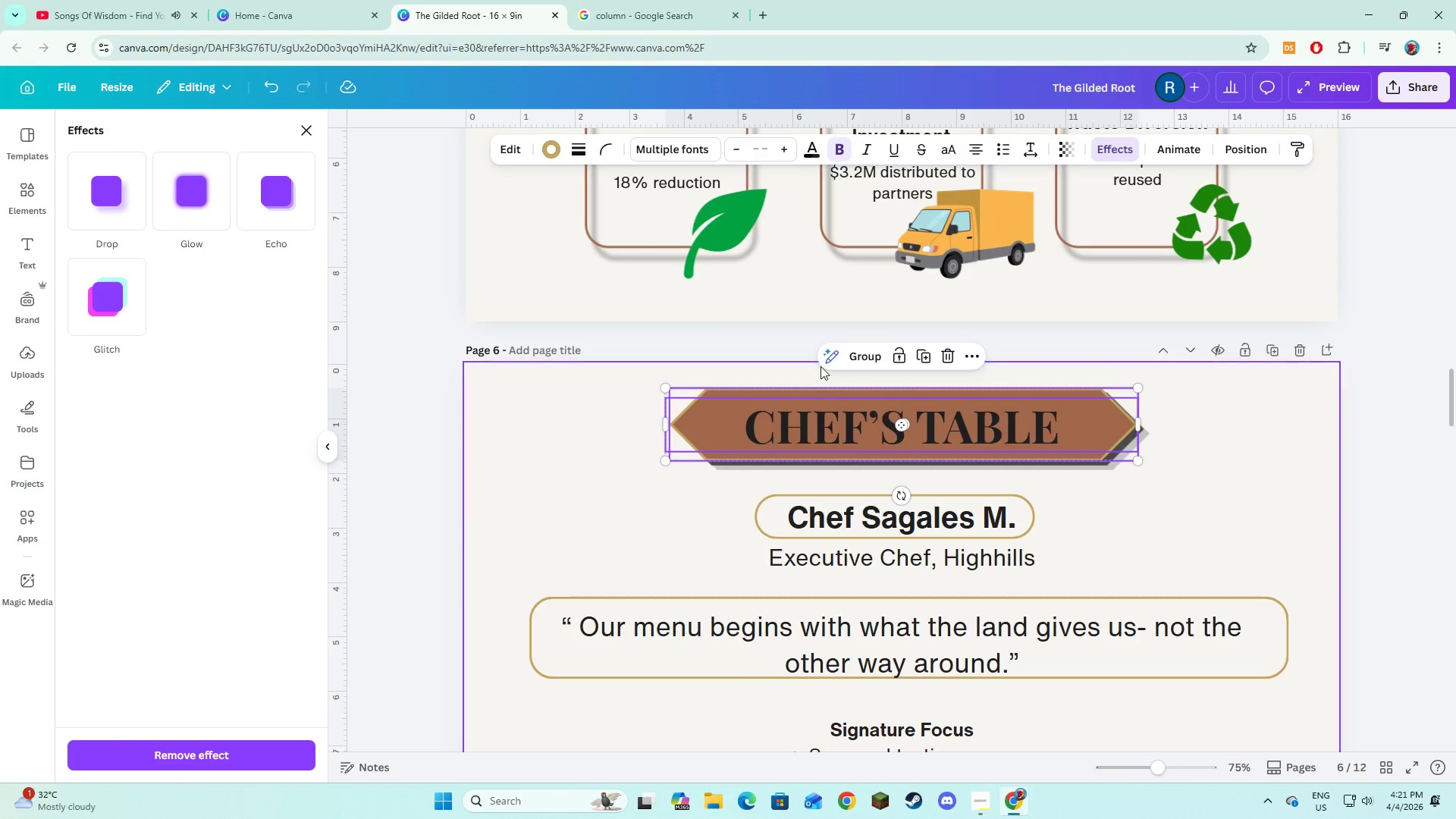 
key(Shift+ShiftLeft)
 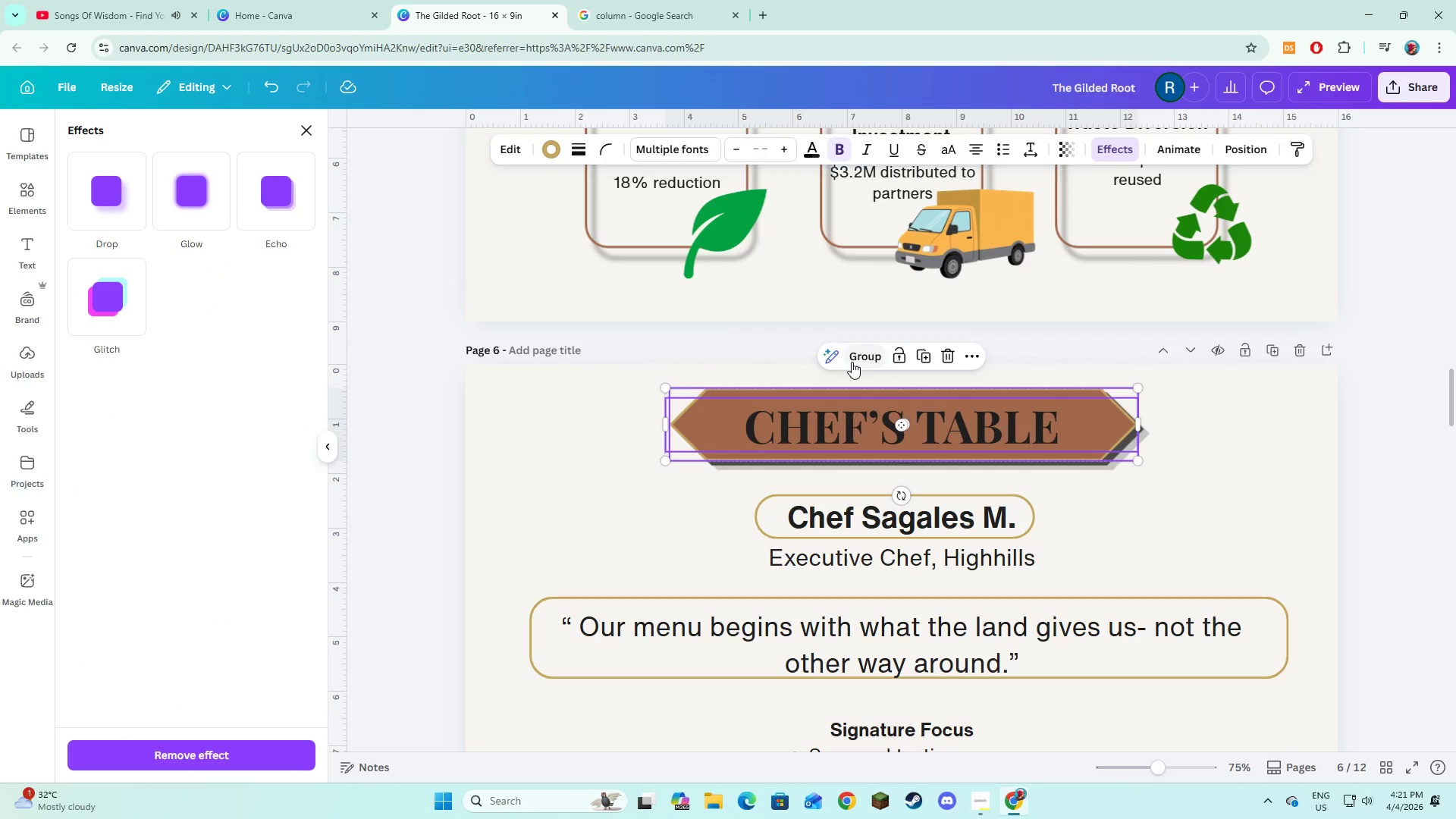 
left_click([852, 362])
 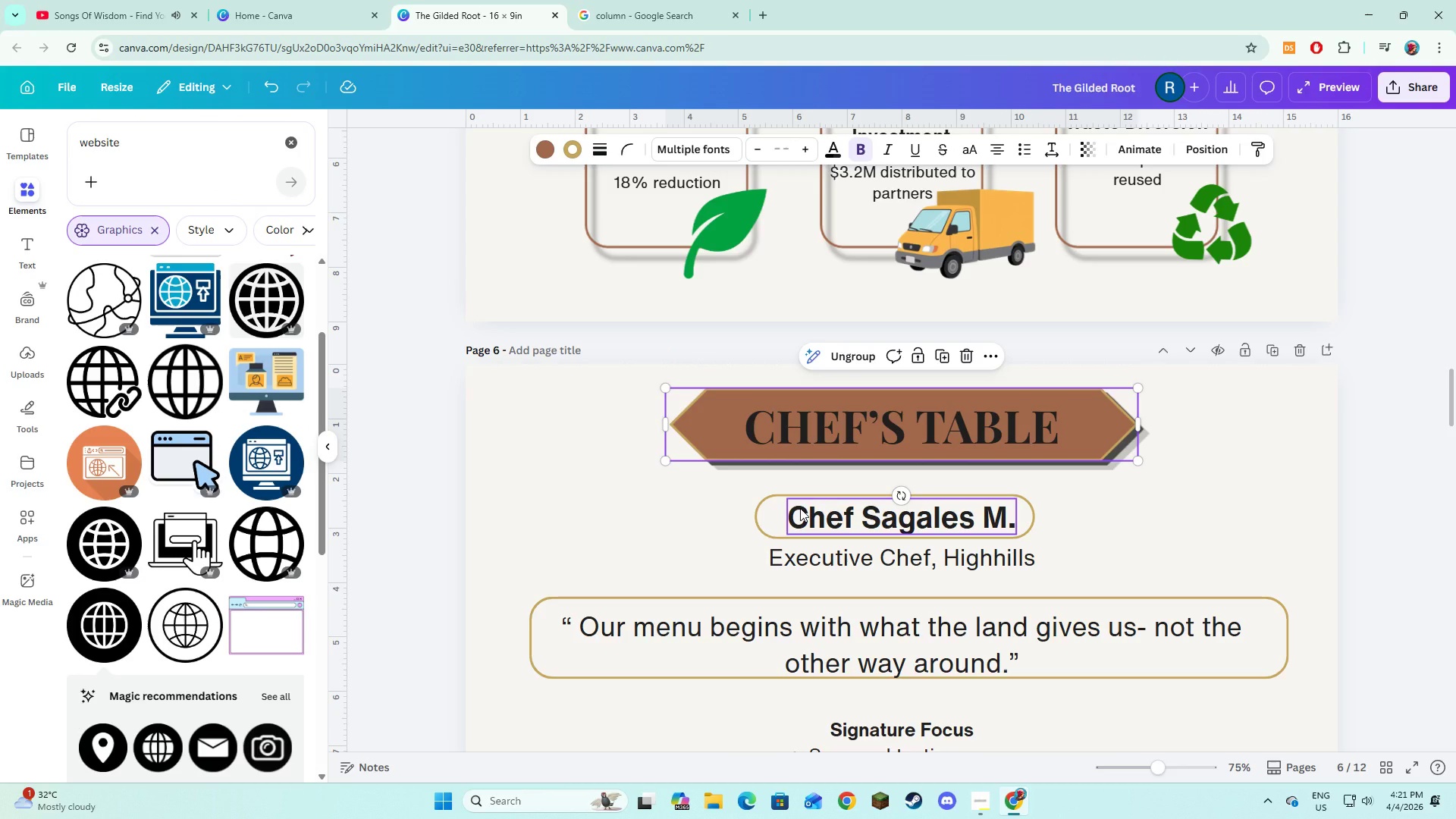 
left_click([800, 508])
 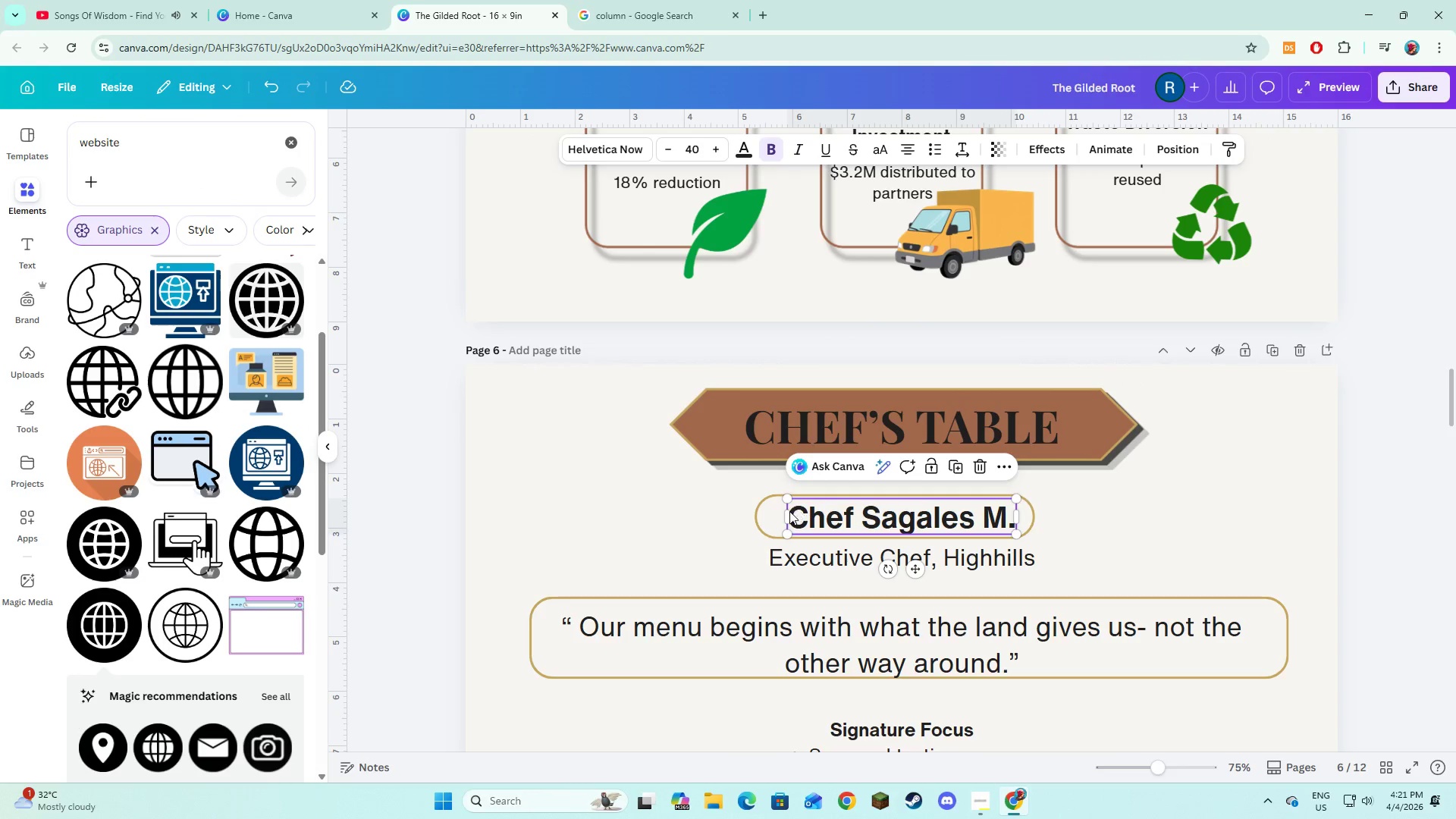 
hold_key(key=ShiftLeft, duration=1.51)
left_click([770, 514])
 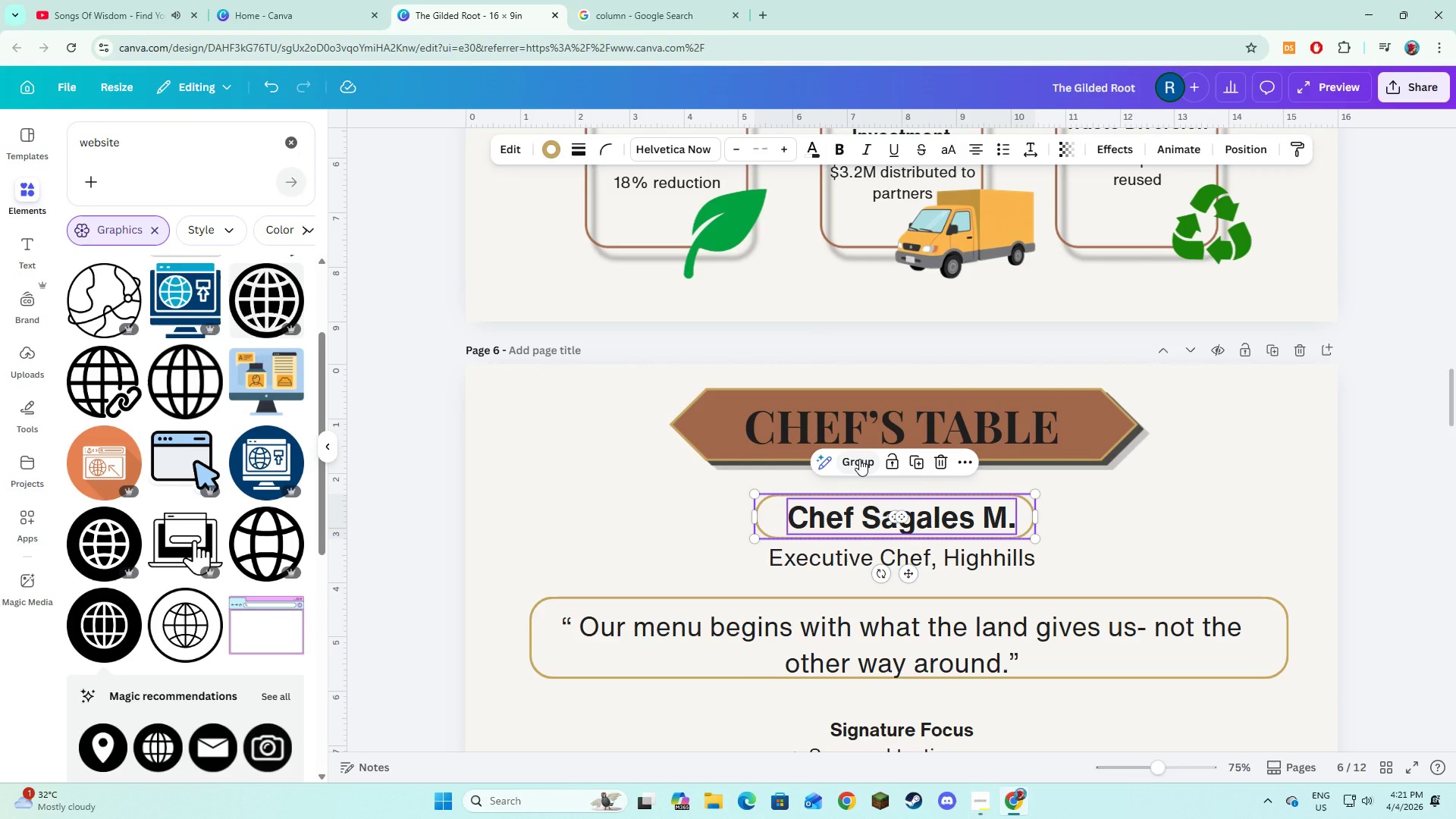 
left_click([859, 459])
 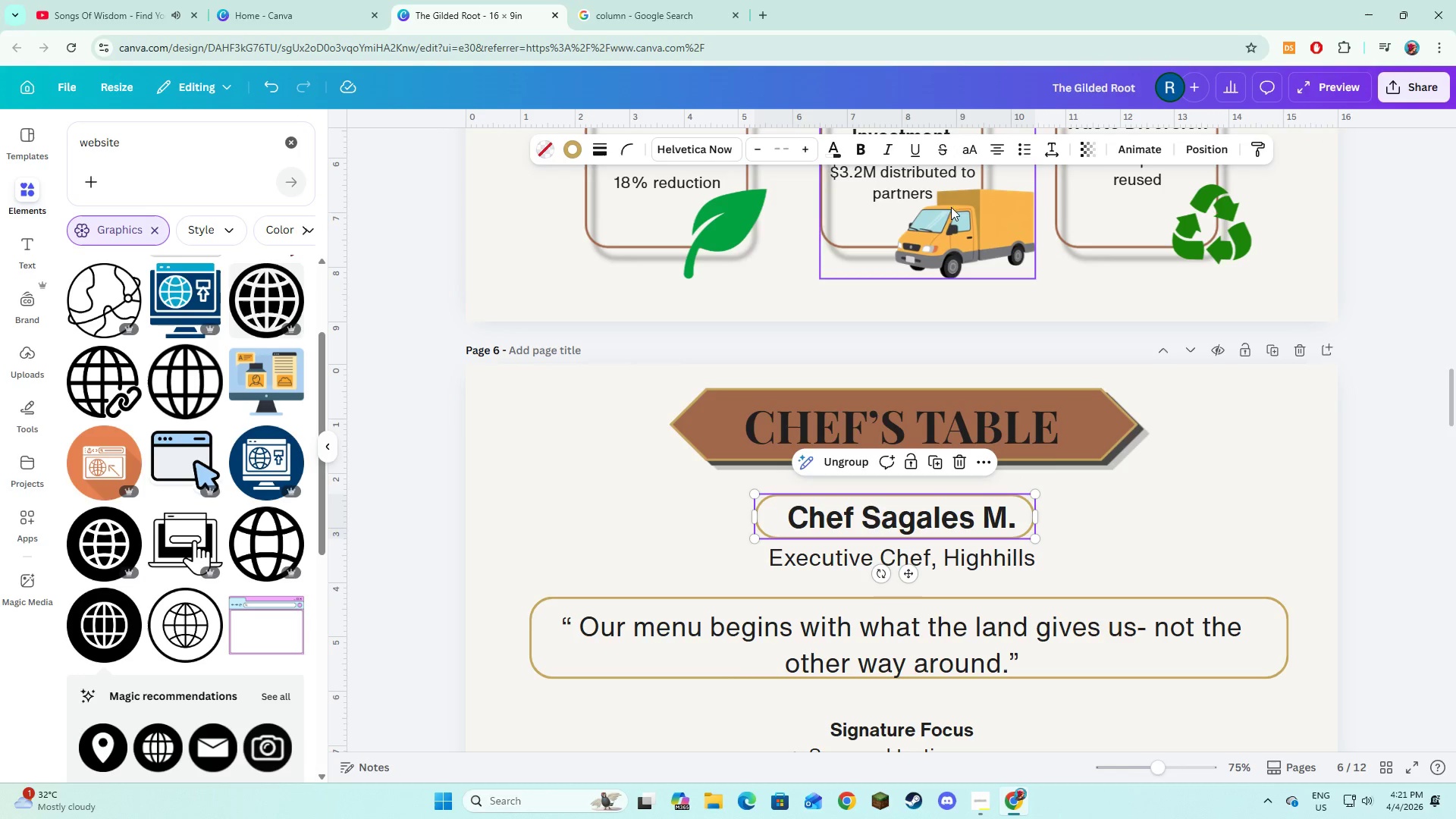 
left_click([1149, 152])
 